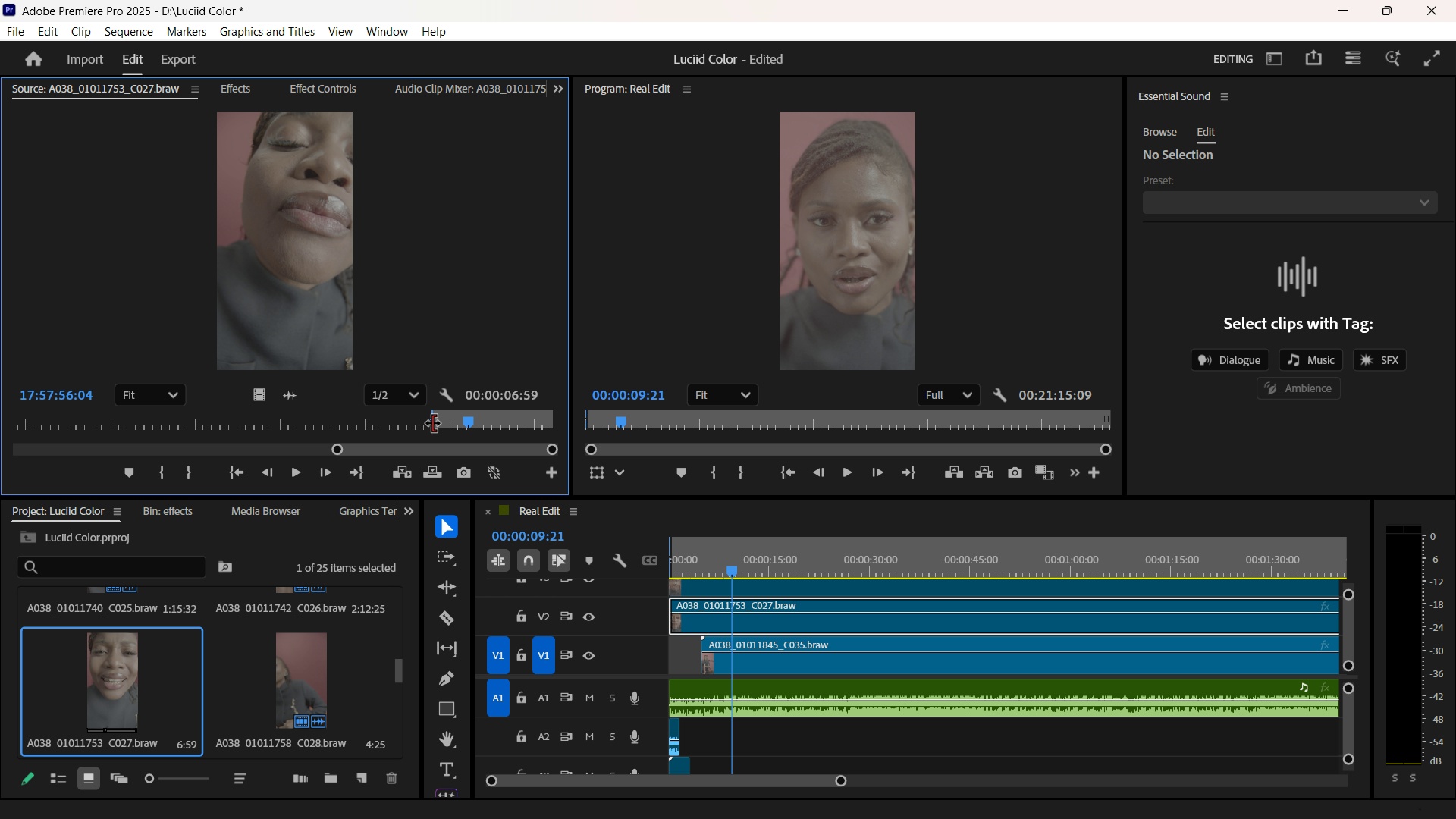 
hold_key(key=ArrowLeft, duration=0.92)
 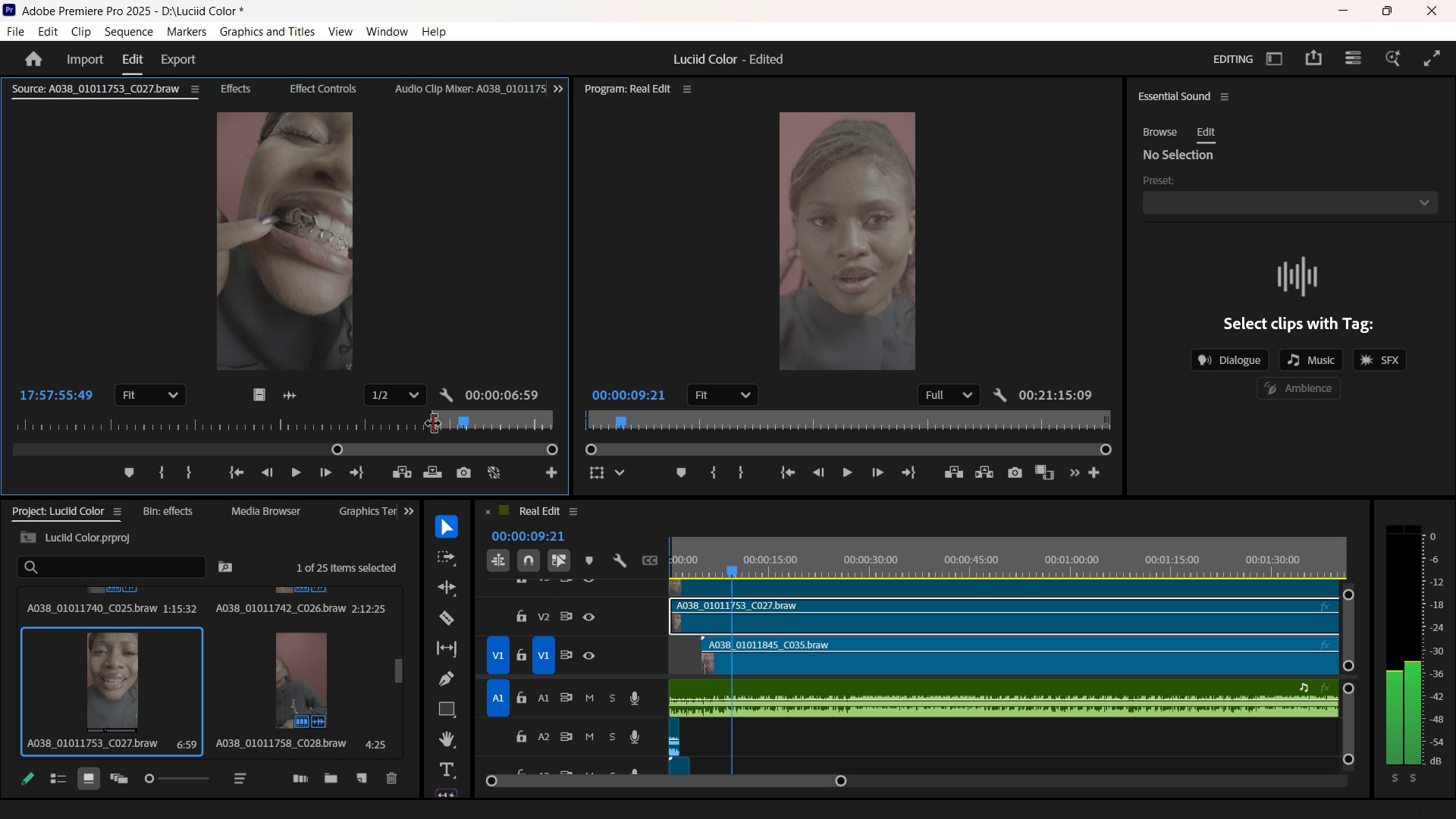 
key(ArrowLeft)
 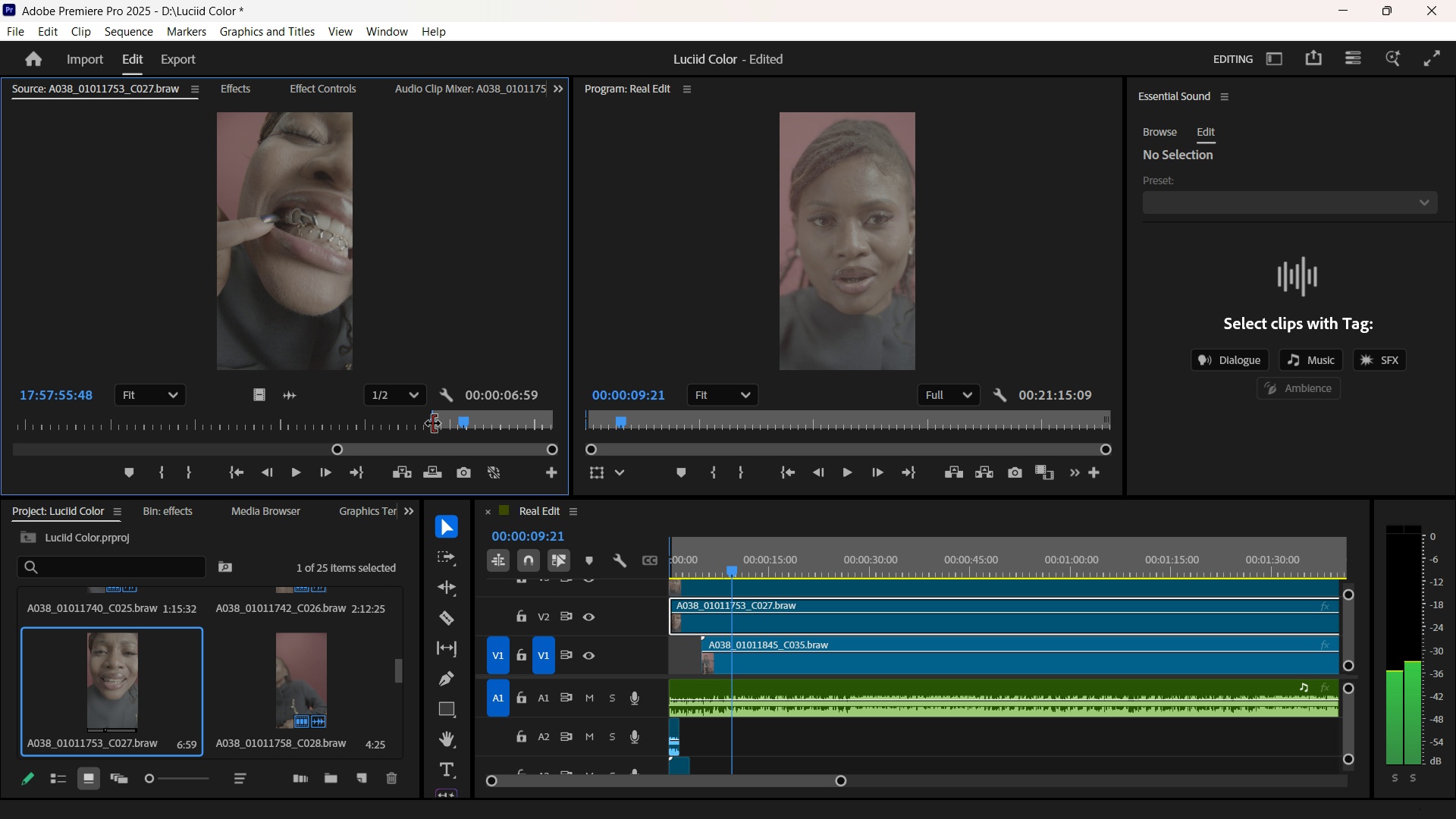 
key(O)
 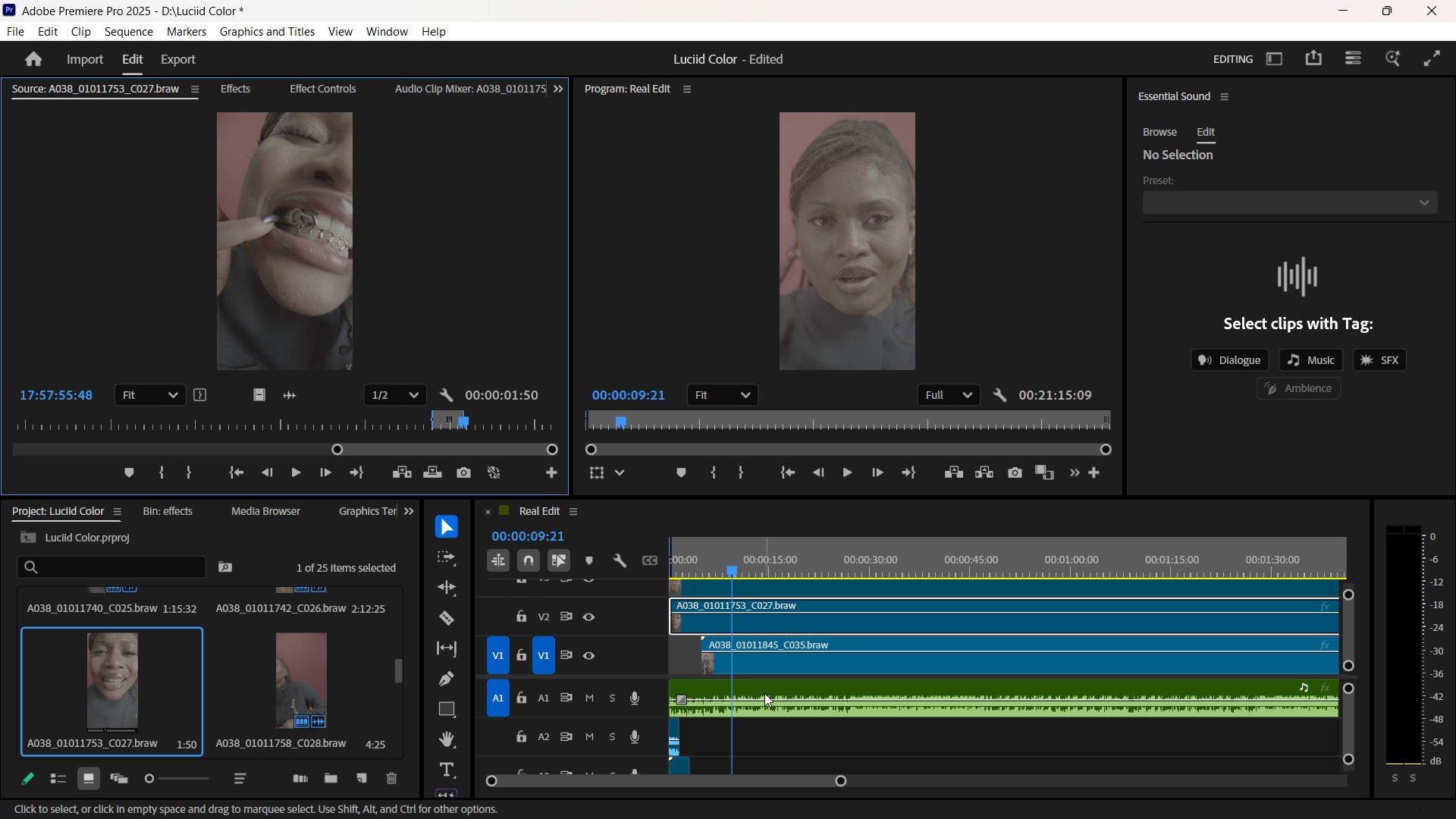 
hold_key(key=ControlLeft, duration=2.82)
scroll: coordinate [799, 632], scroll_direction: up, amount: 9.0
 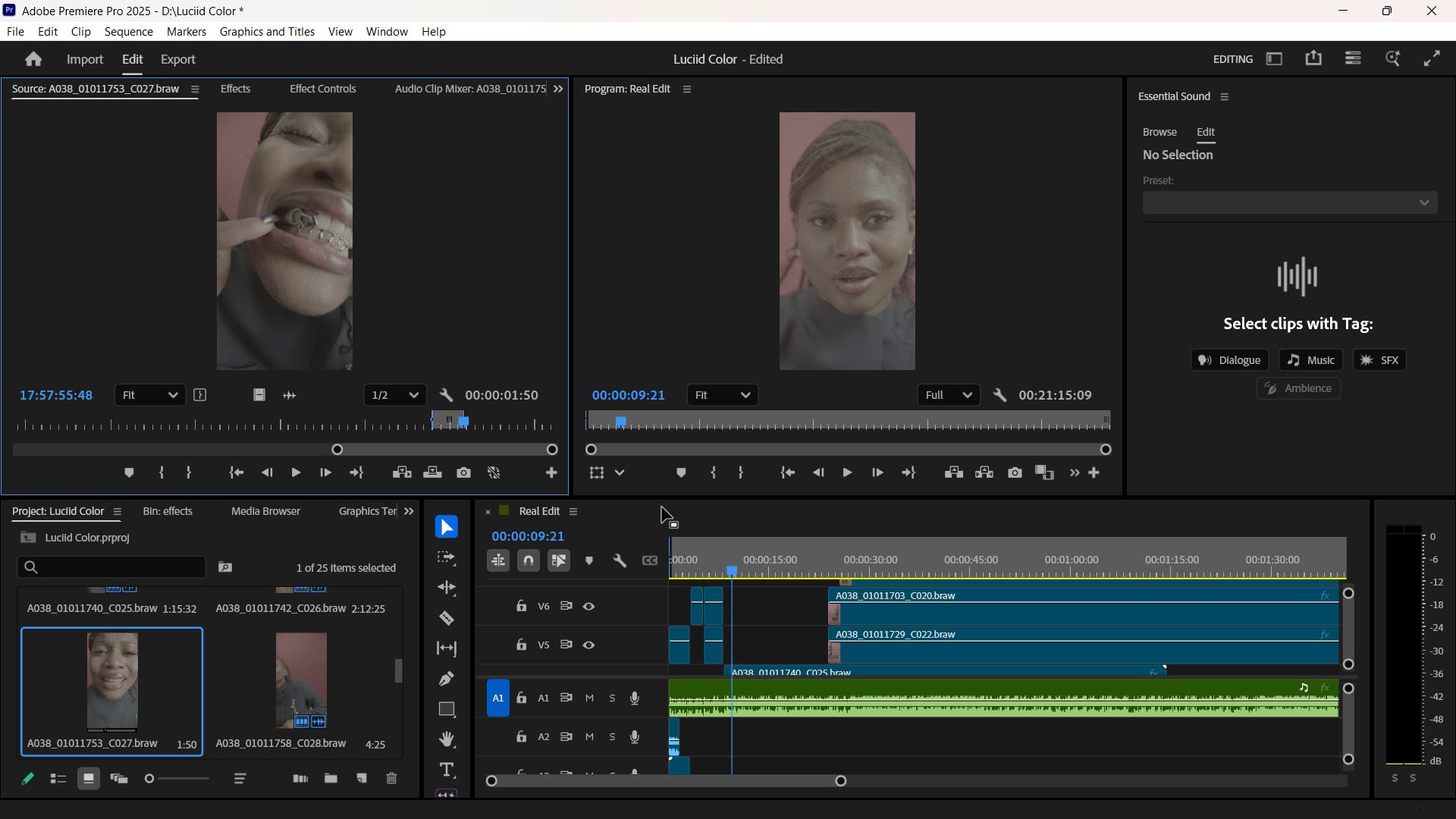 
left_click_drag(start_coordinate=[729, 570], to_coordinate=[712, 566])
 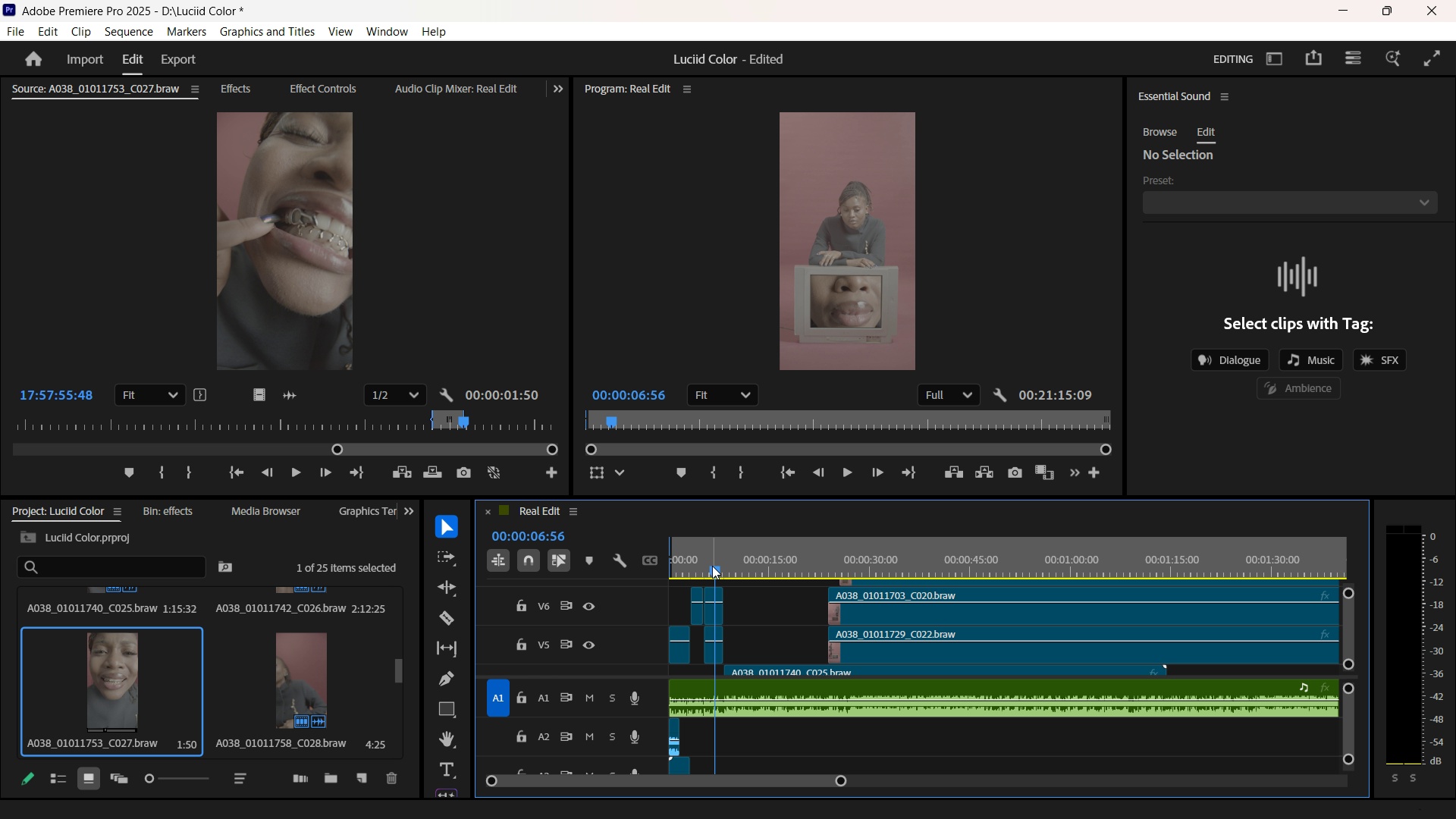 
left_click_drag(start_coordinate=[712, 566], to_coordinate=[707, 566])
 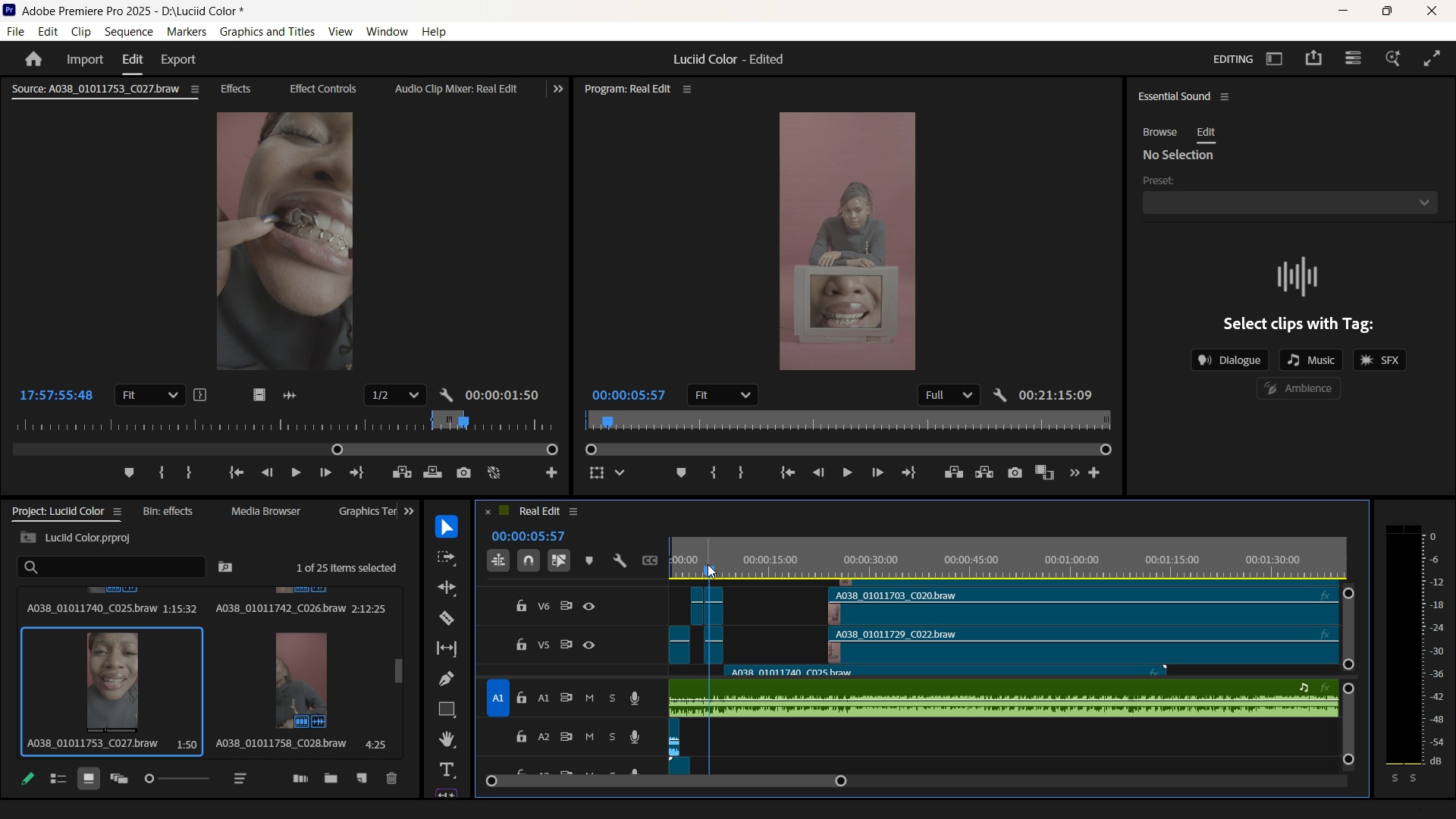 
key(Space)
 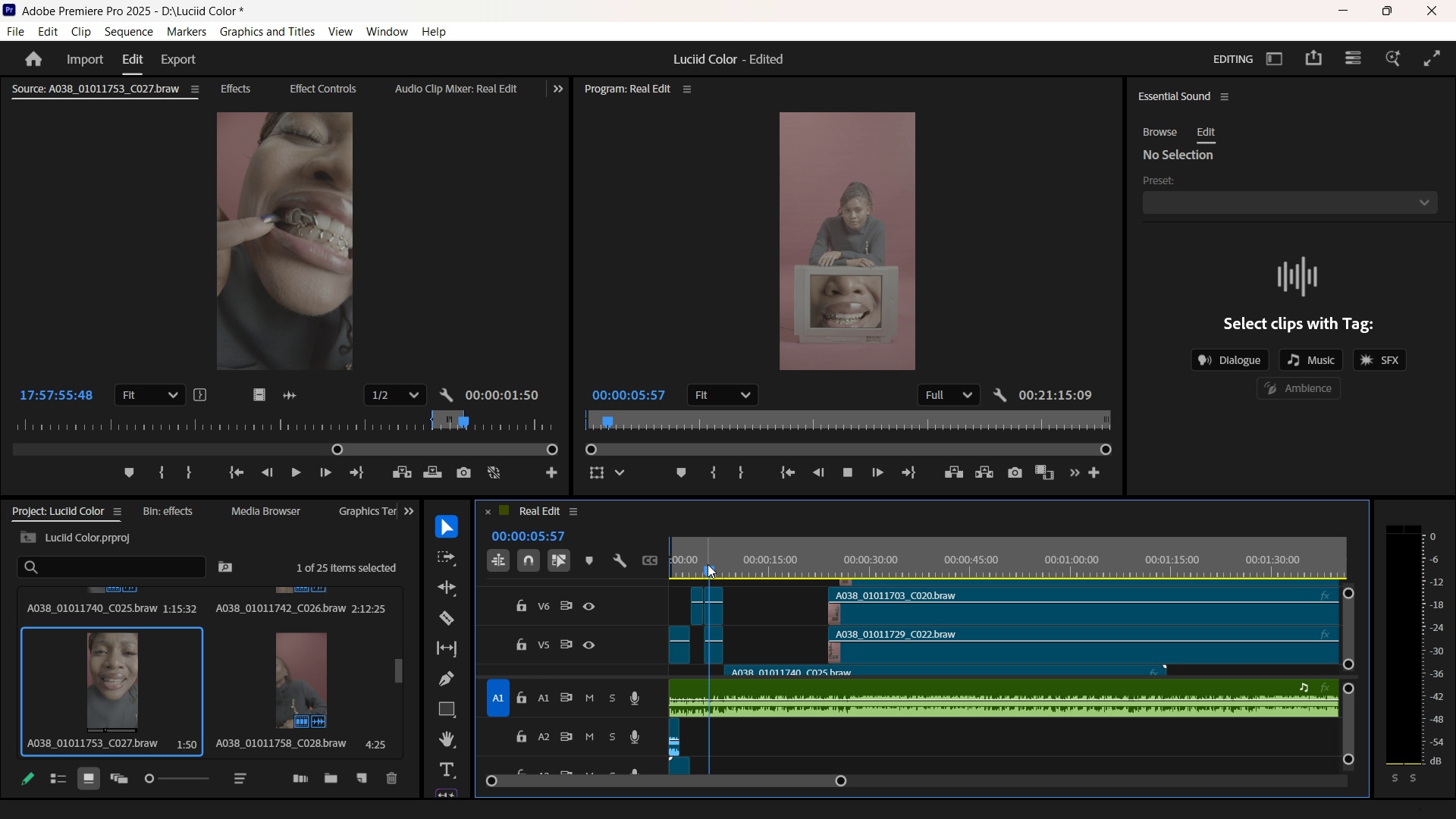 
key(Space)
 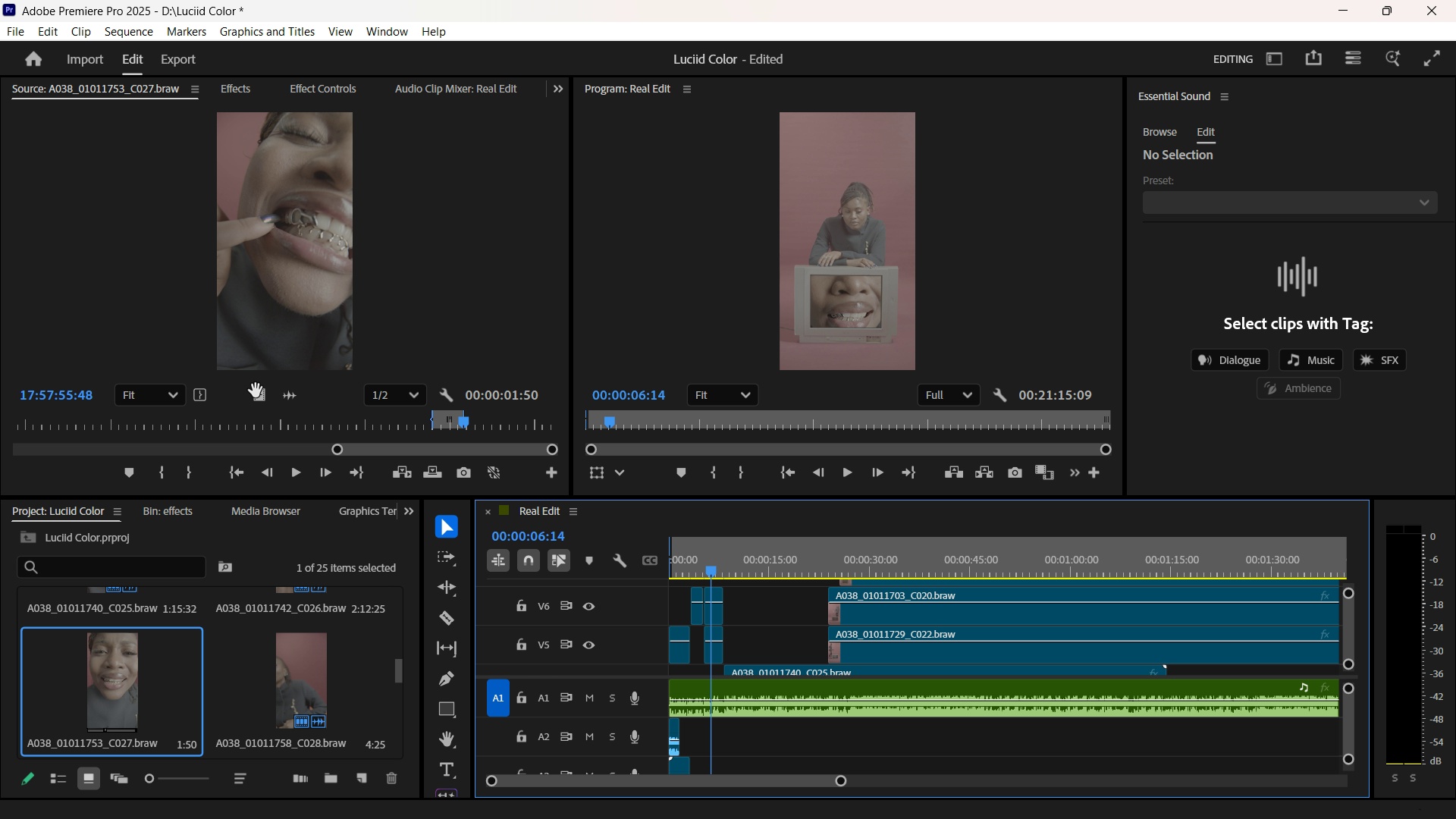 
left_click_drag(start_coordinate=[257, 397], to_coordinate=[736, 598])
 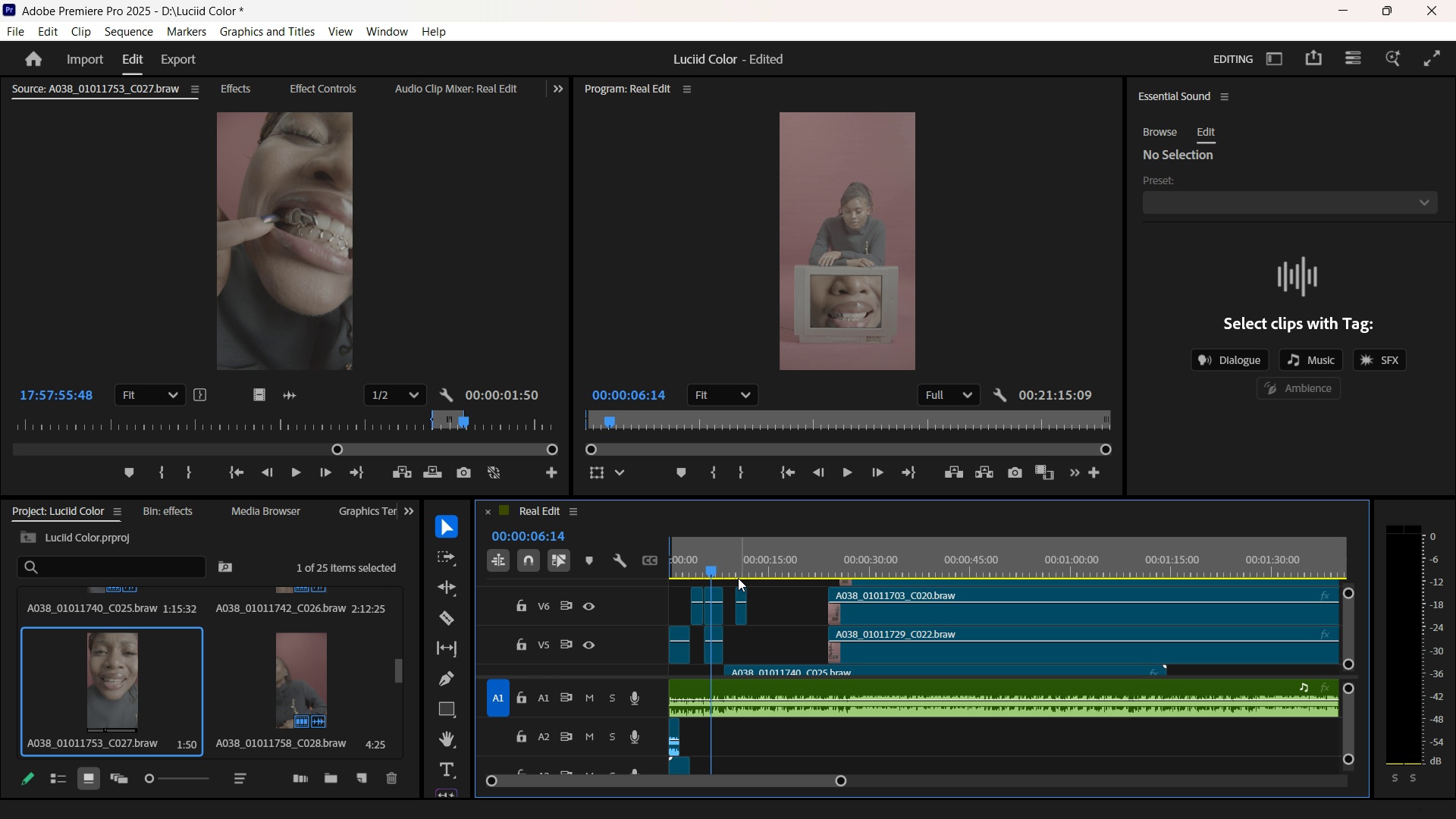 
key(Backquote)
 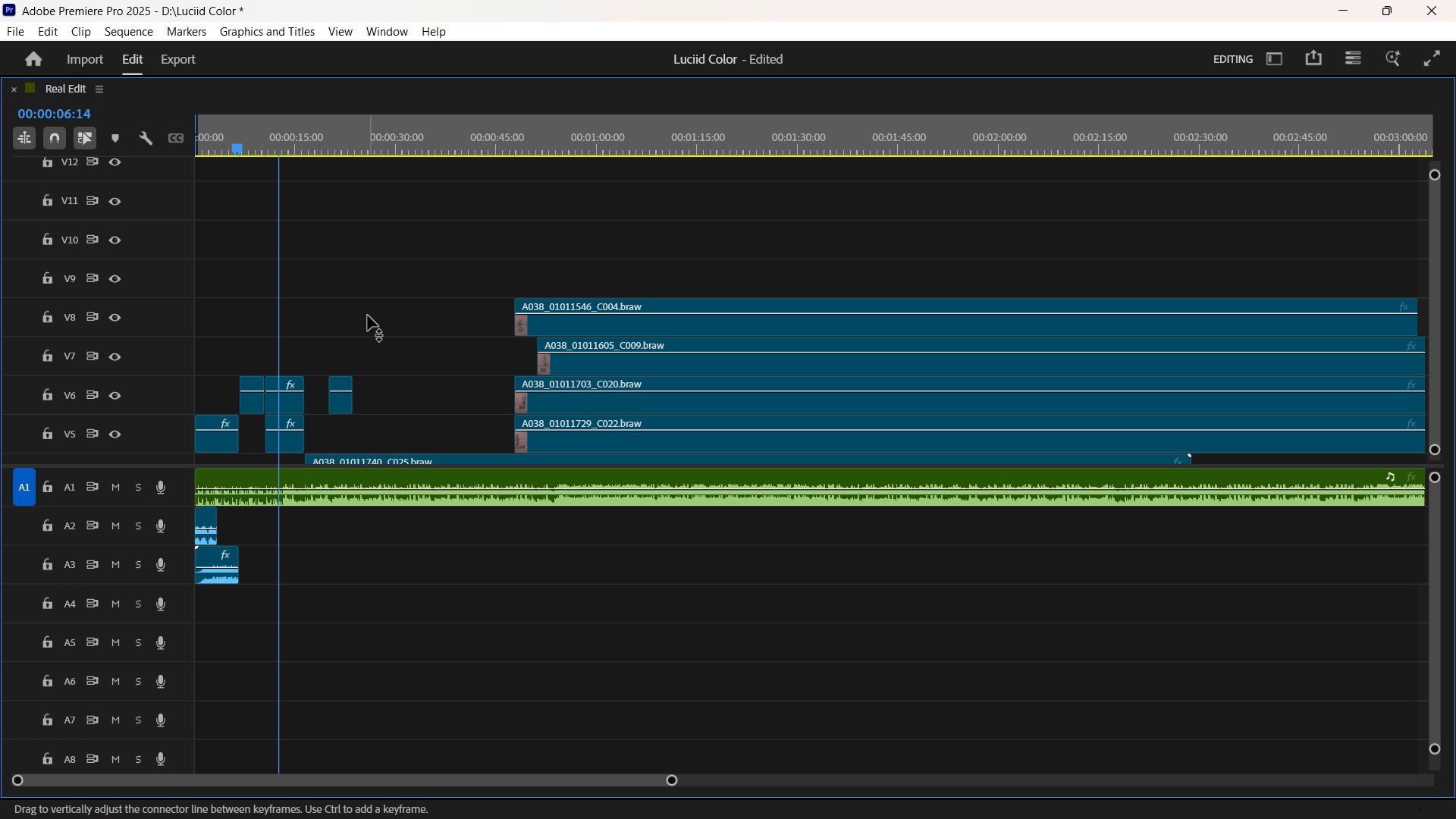 
key(Equal)
 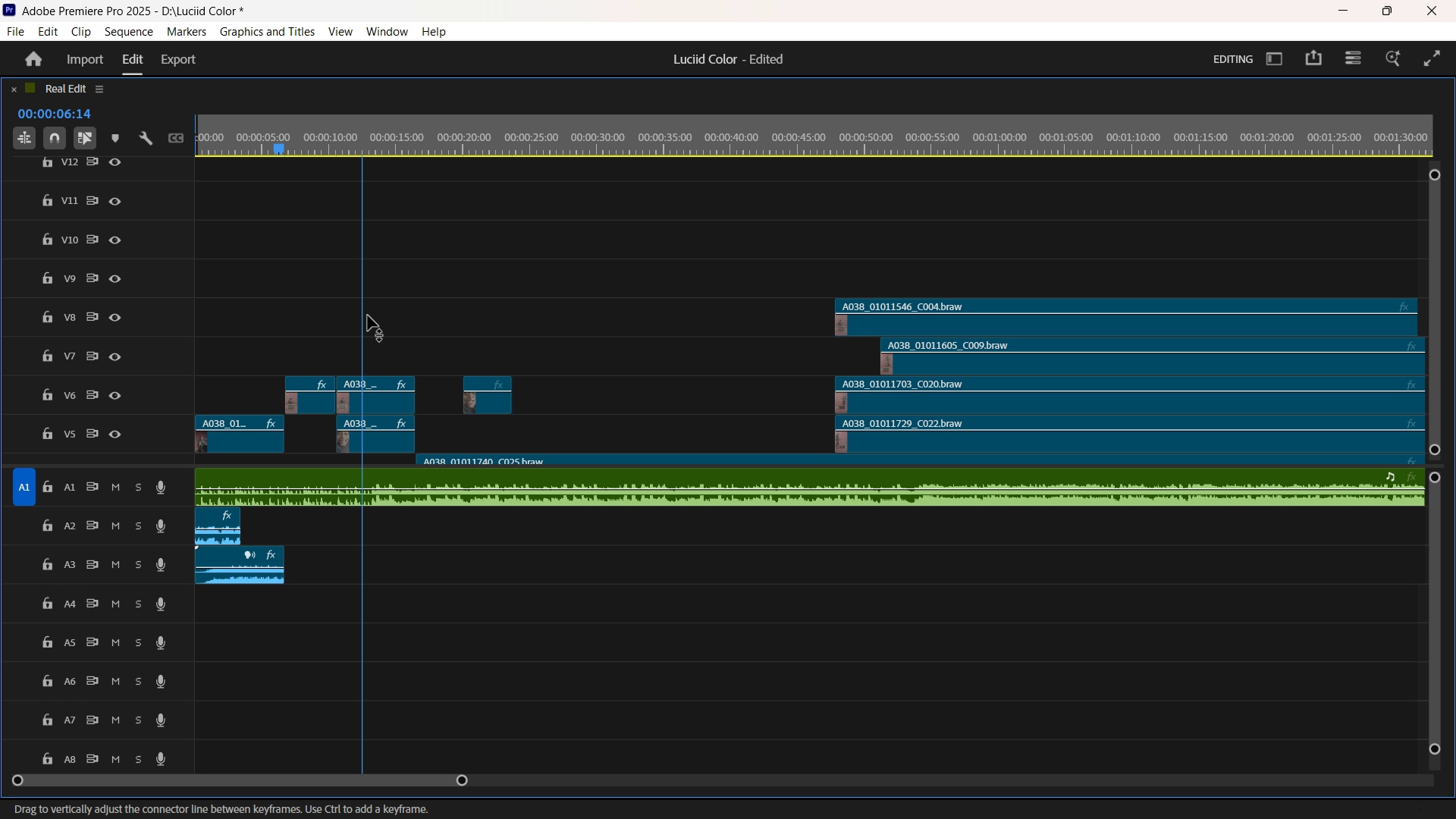 
key(Equal)
 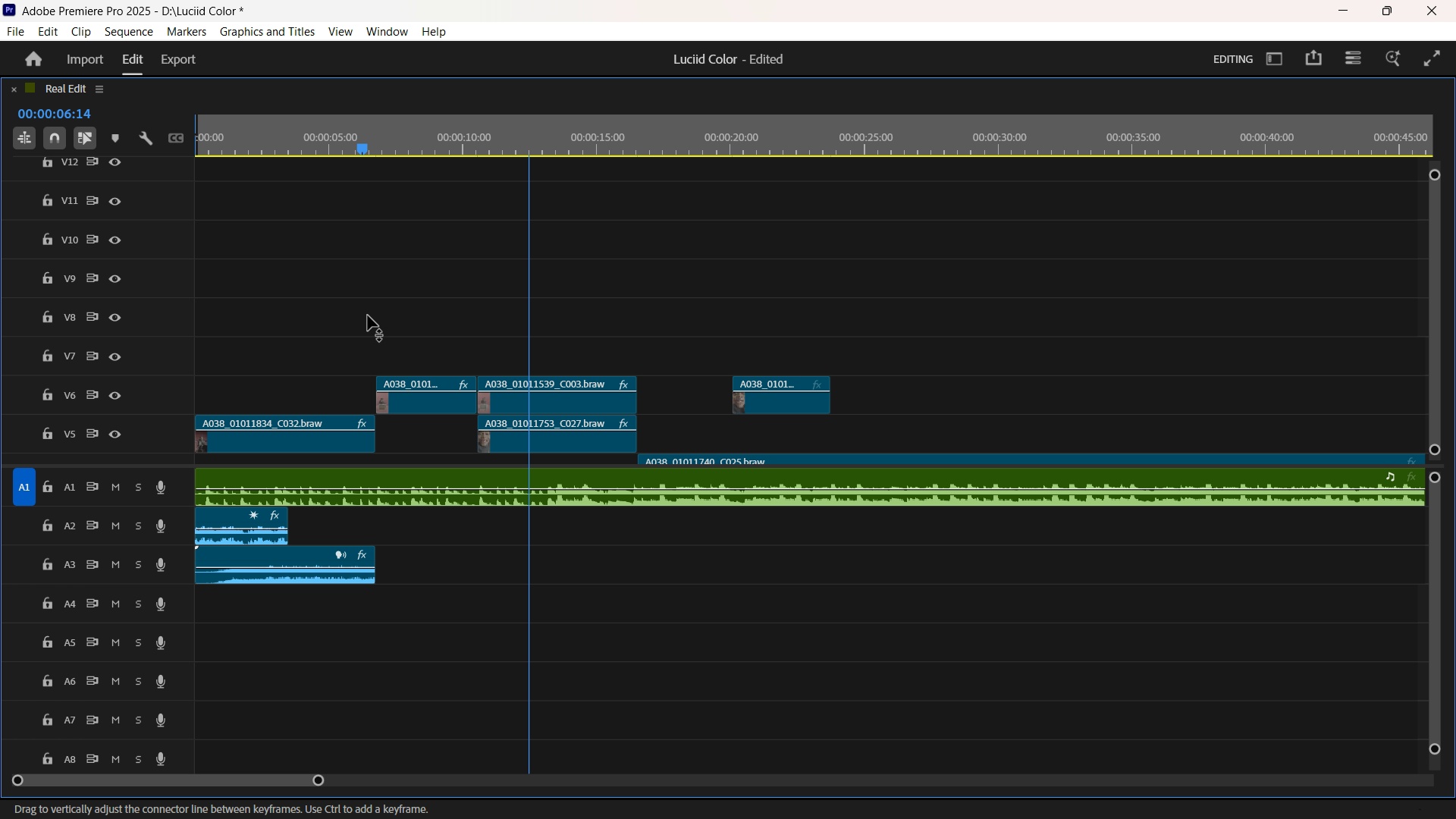 
key(Equal)
 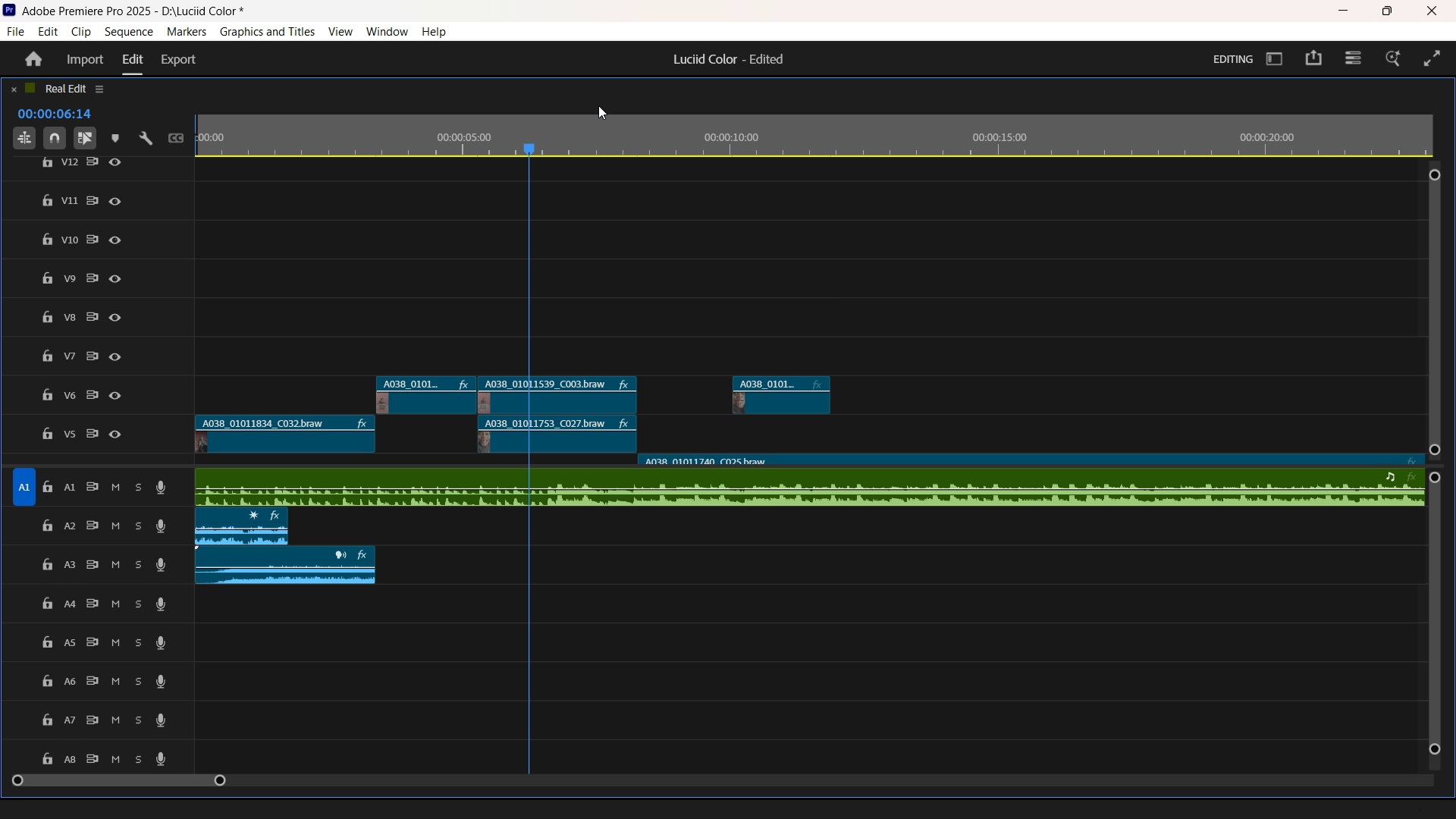 
key(Space)
 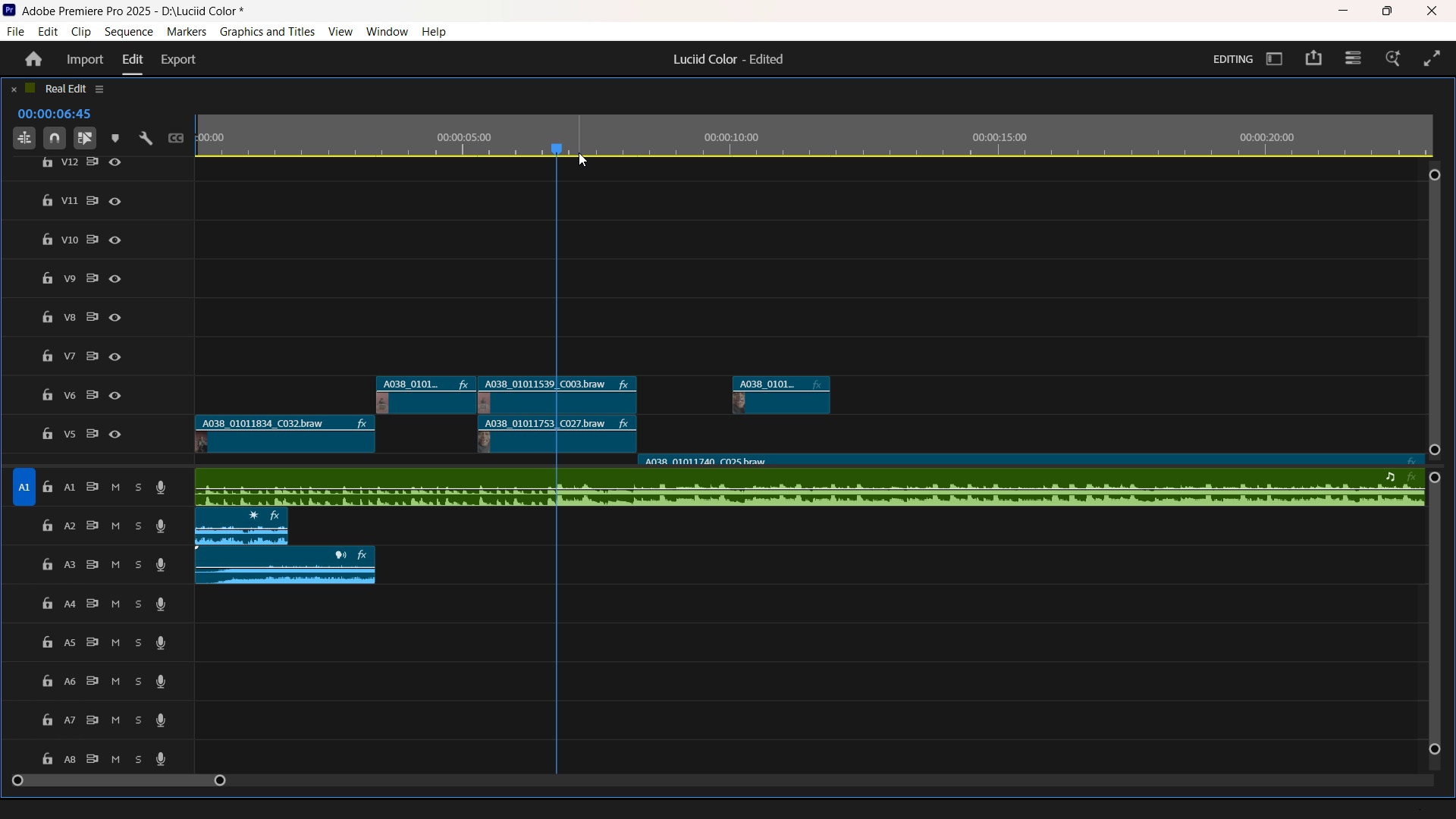 
key(Space)
 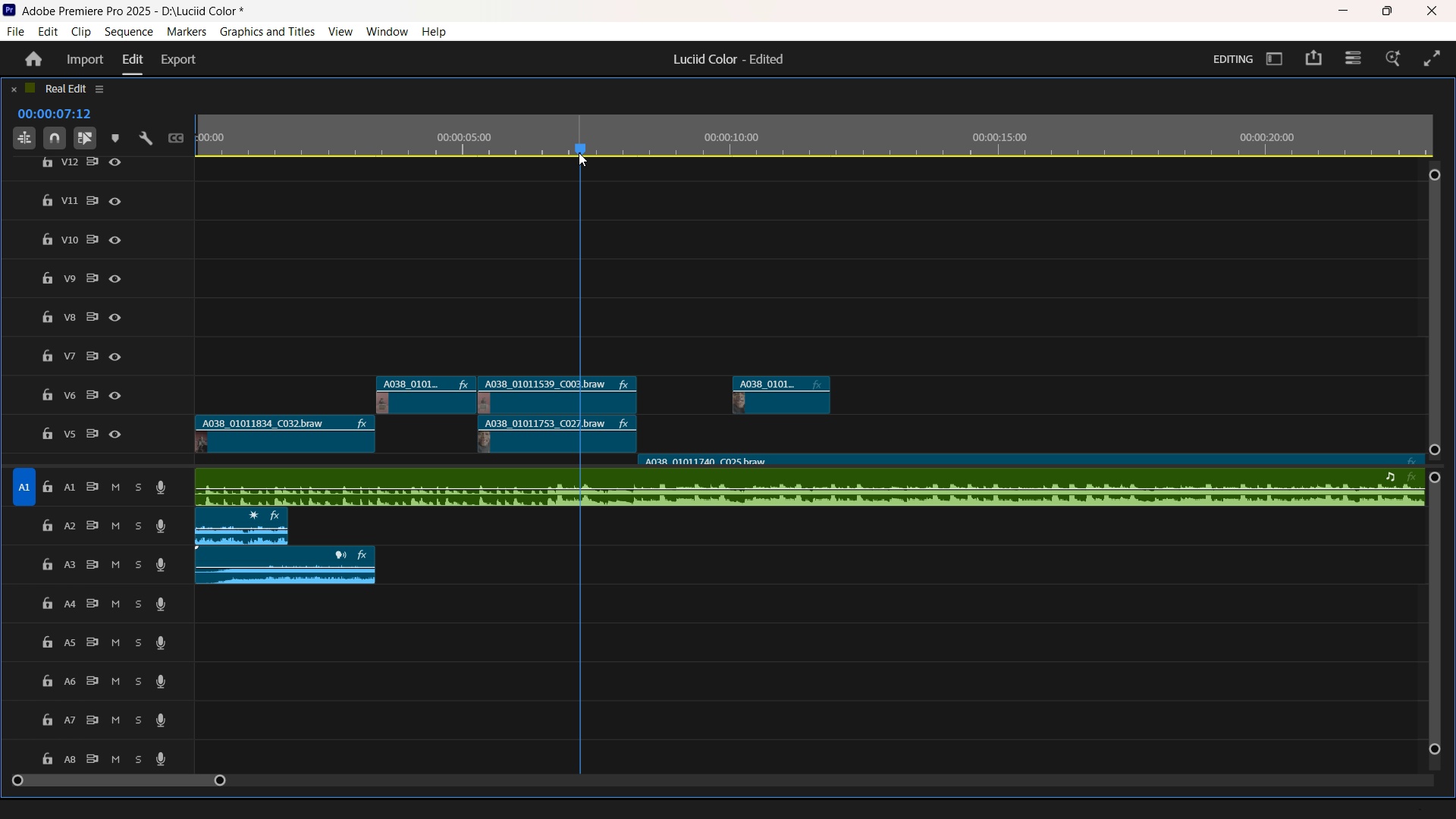 
key(Space)
 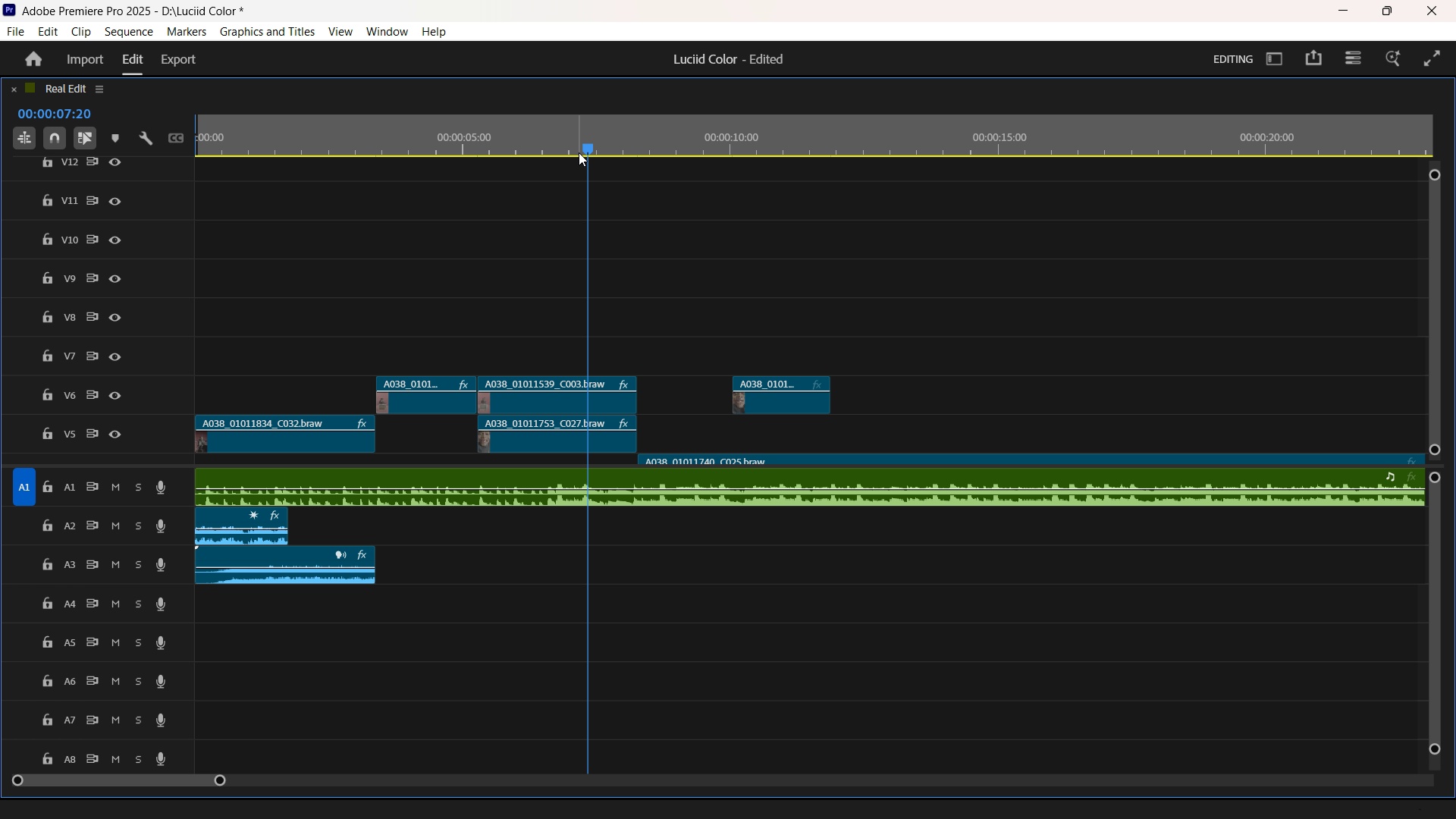 
key(Space)
 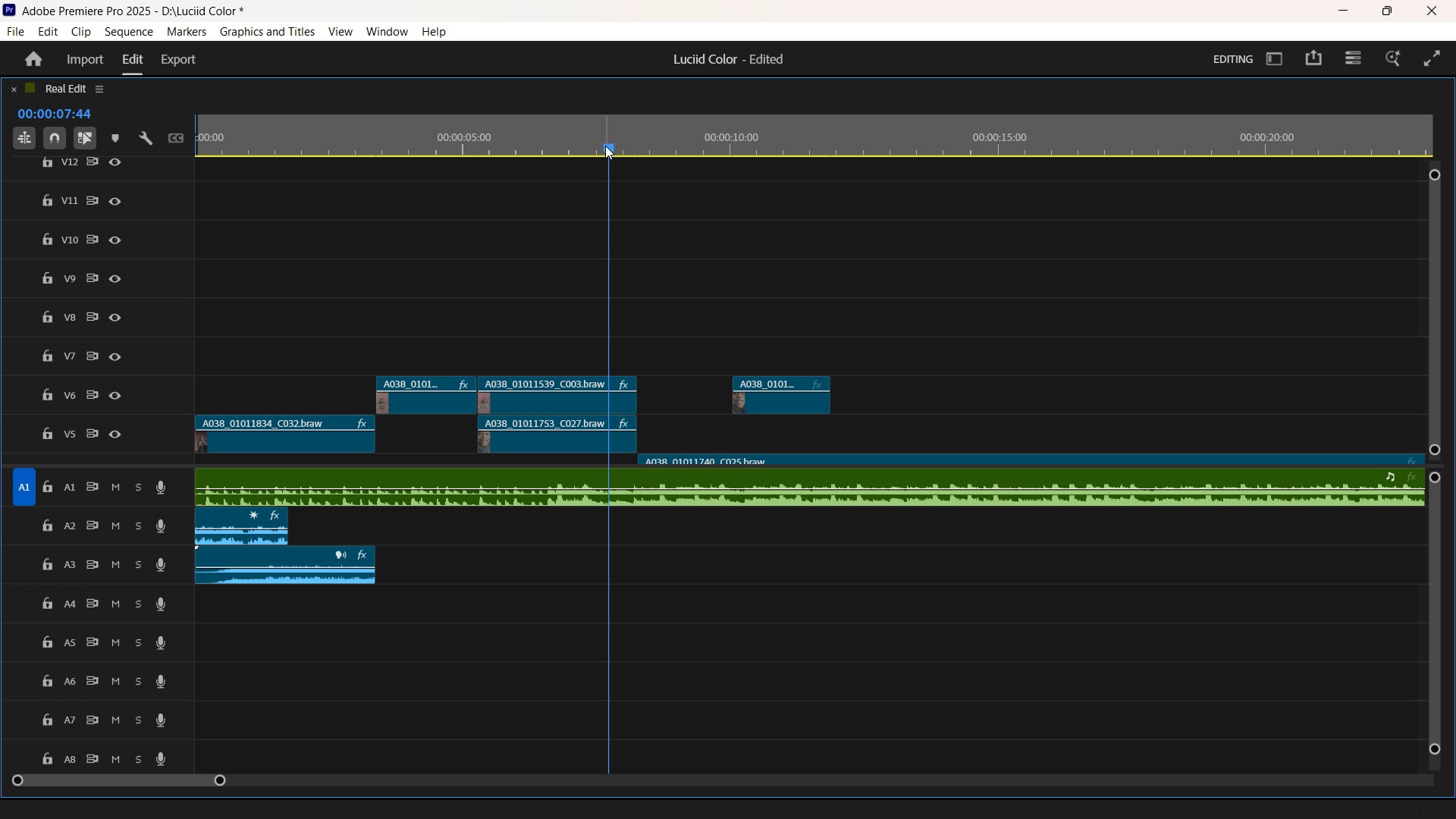 
left_click_drag(start_coordinate=[605, 144], to_coordinate=[554, 137])
 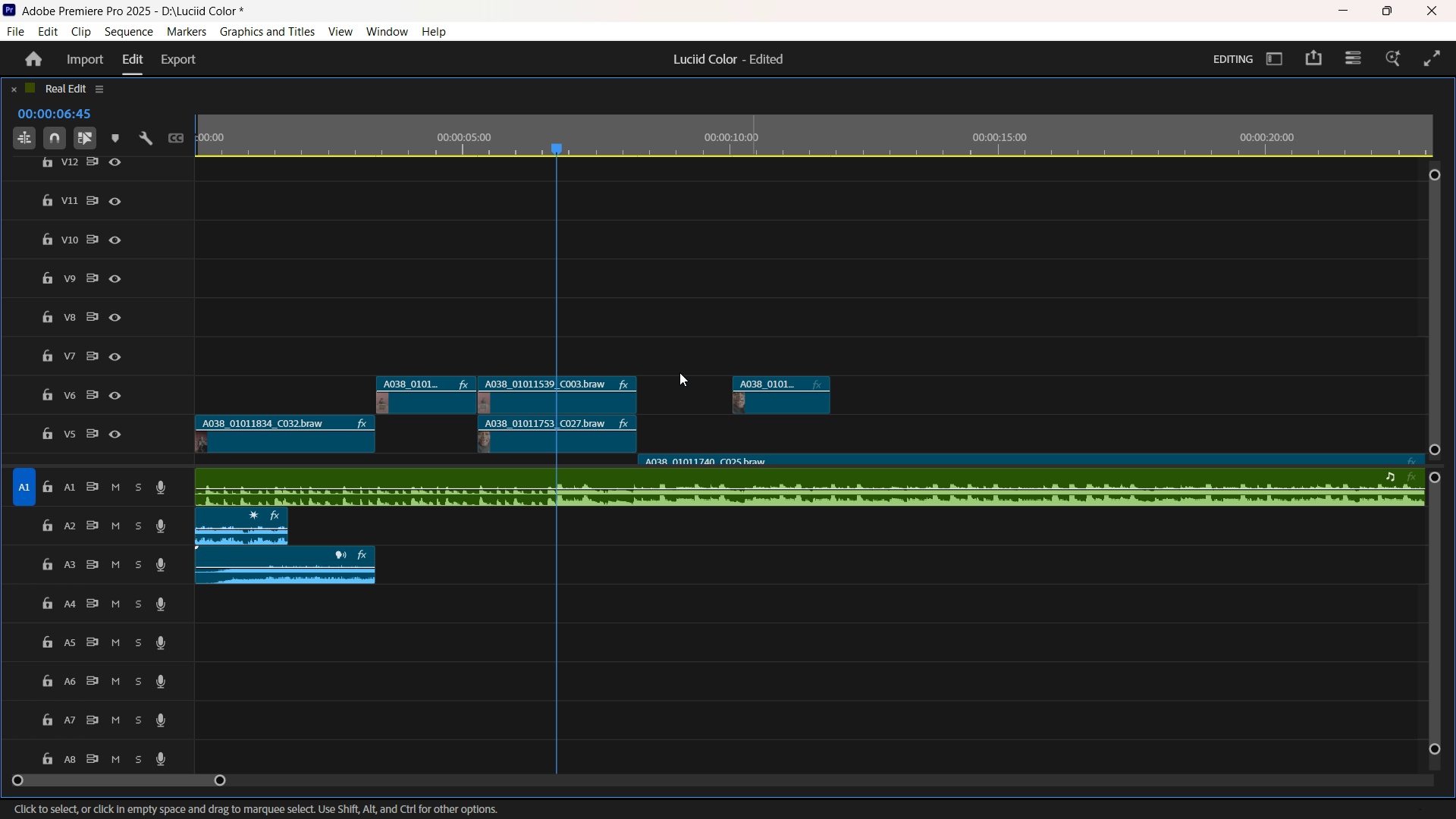 
key(Space)
 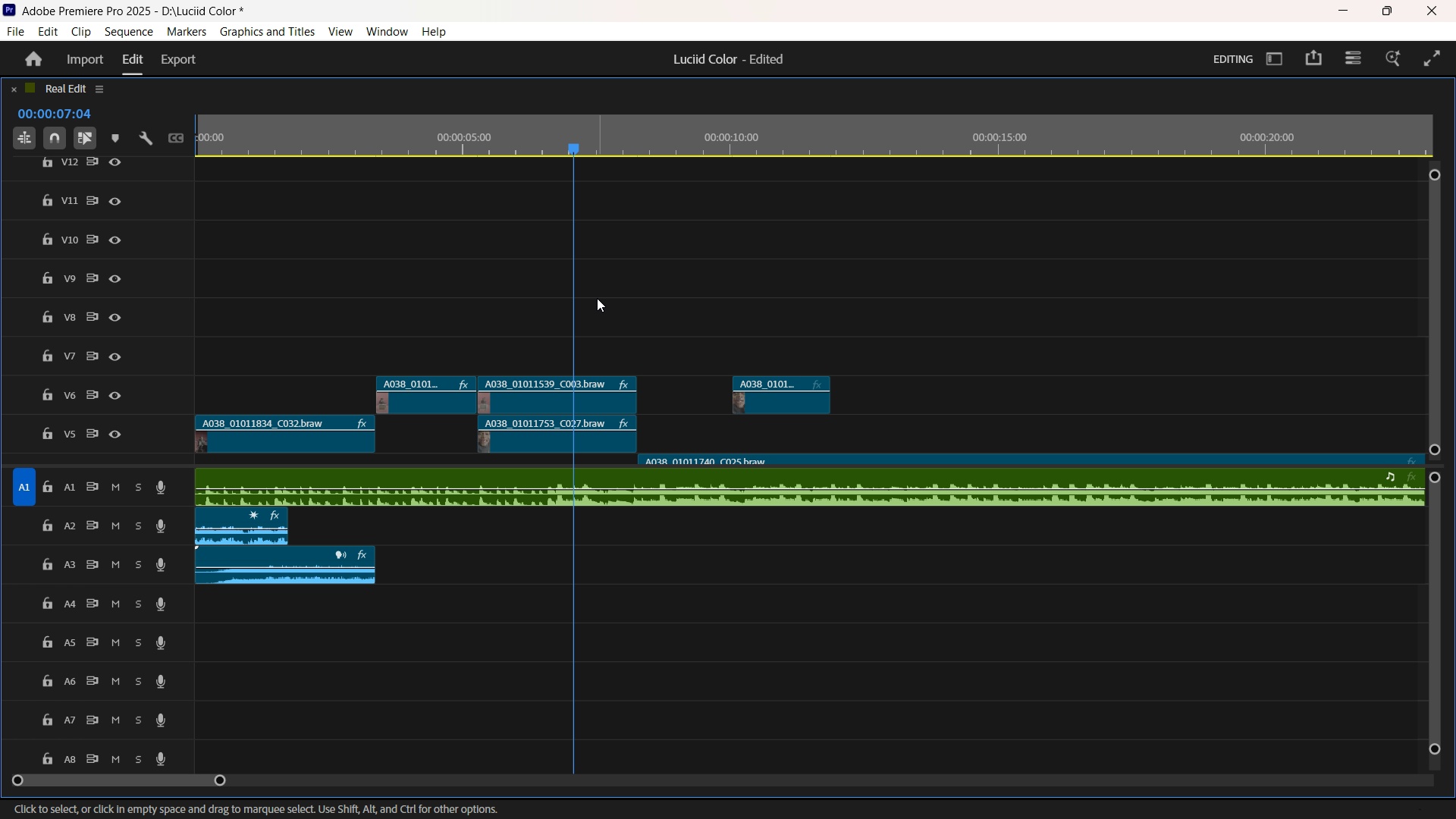 
key(Space)
 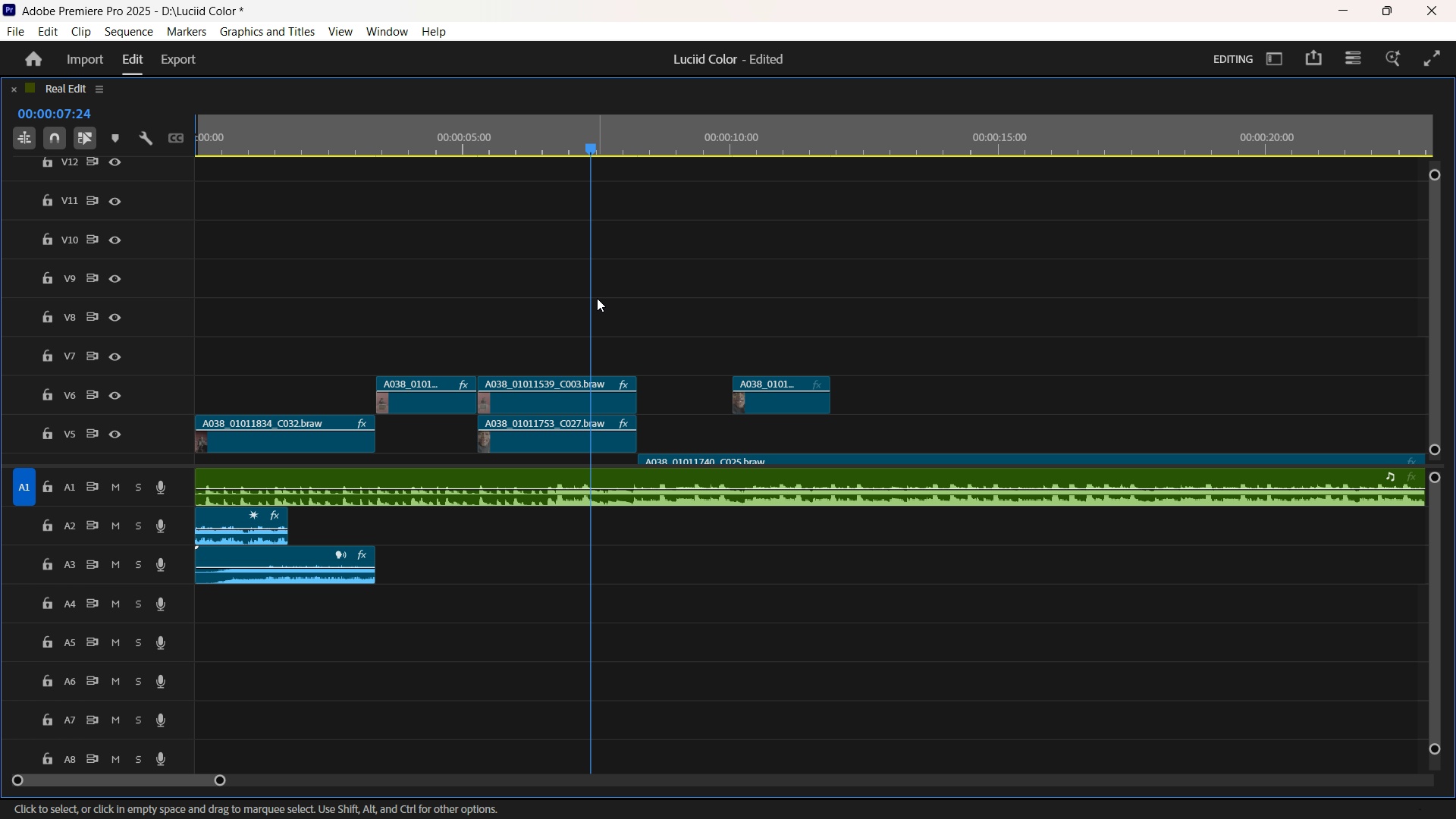 
key(Space)
 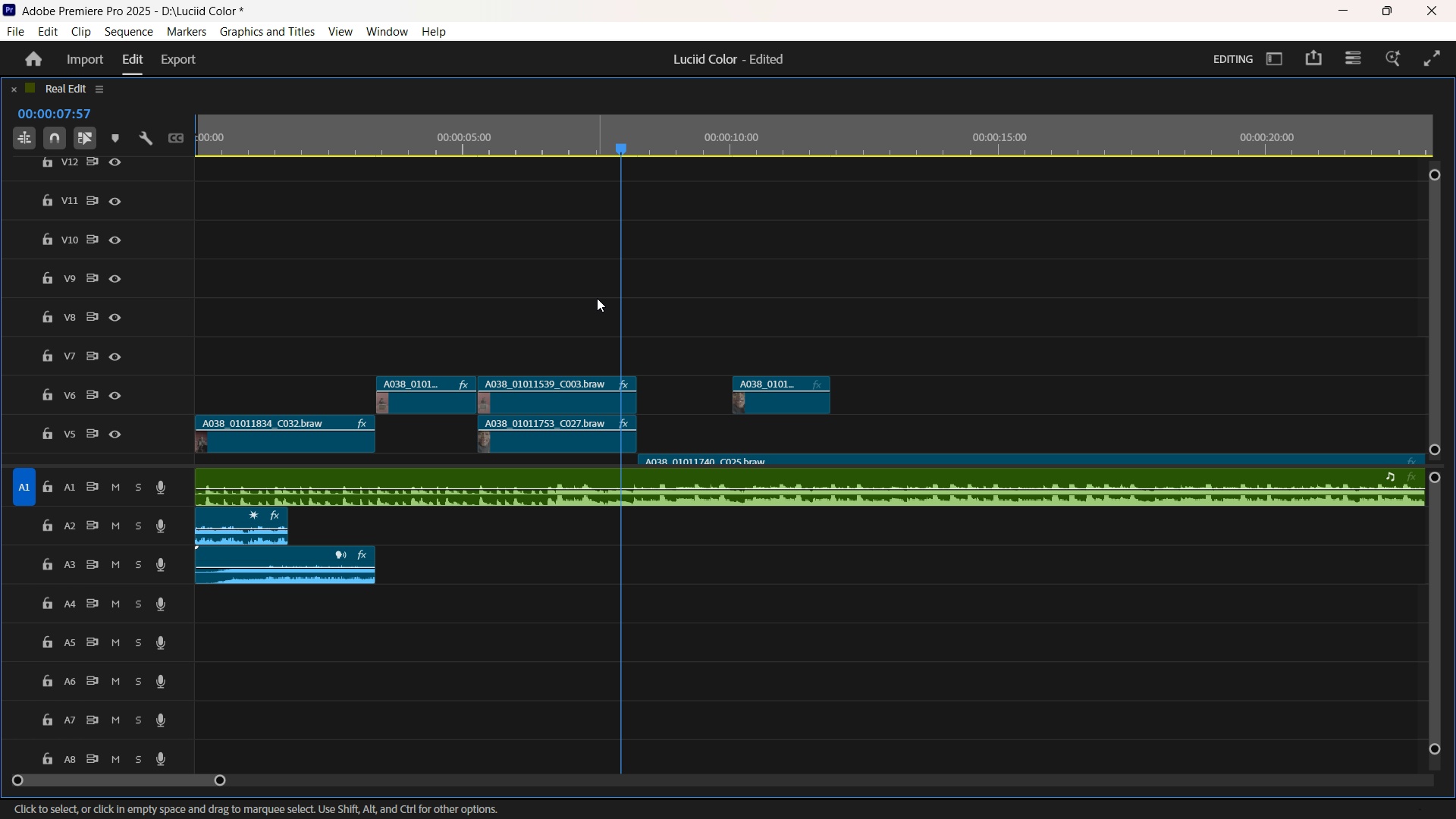 
key(Space)
 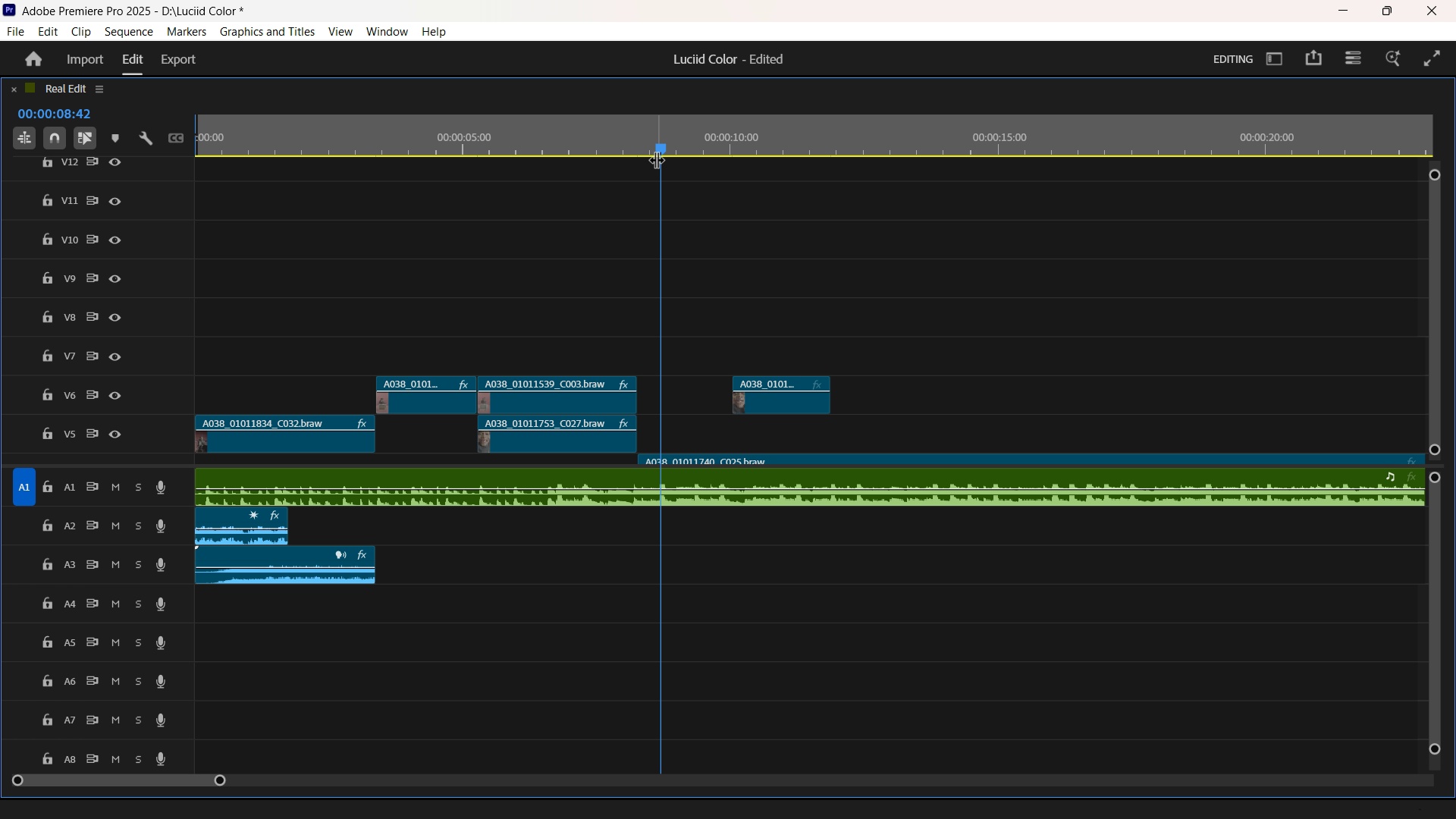 
left_click_drag(start_coordinate=[658, 148], to_coordinate=[578, 142])
 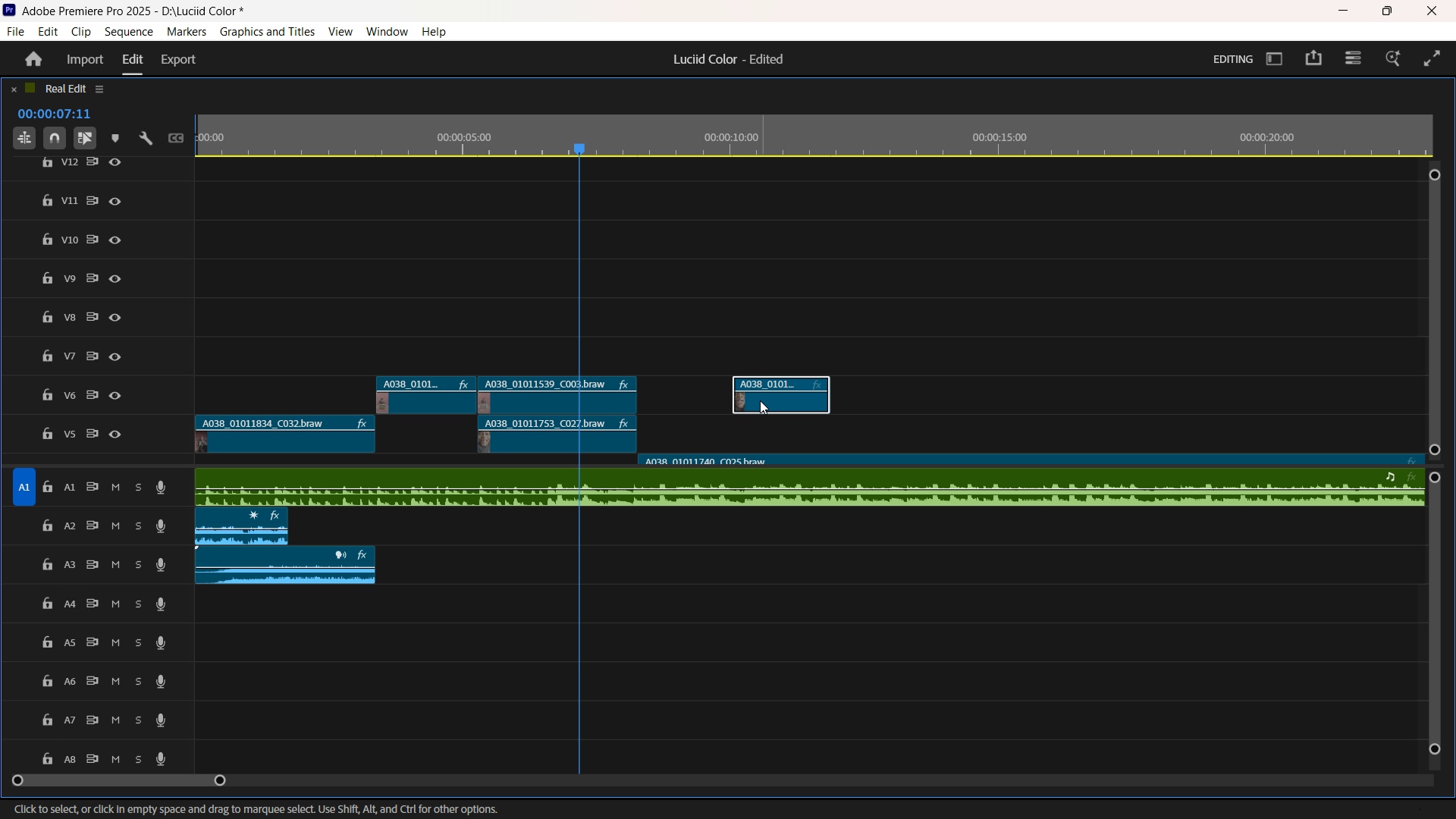 
left_click_drag(start_coordinate=[760, 400], to_coordinate=[617, 340])
 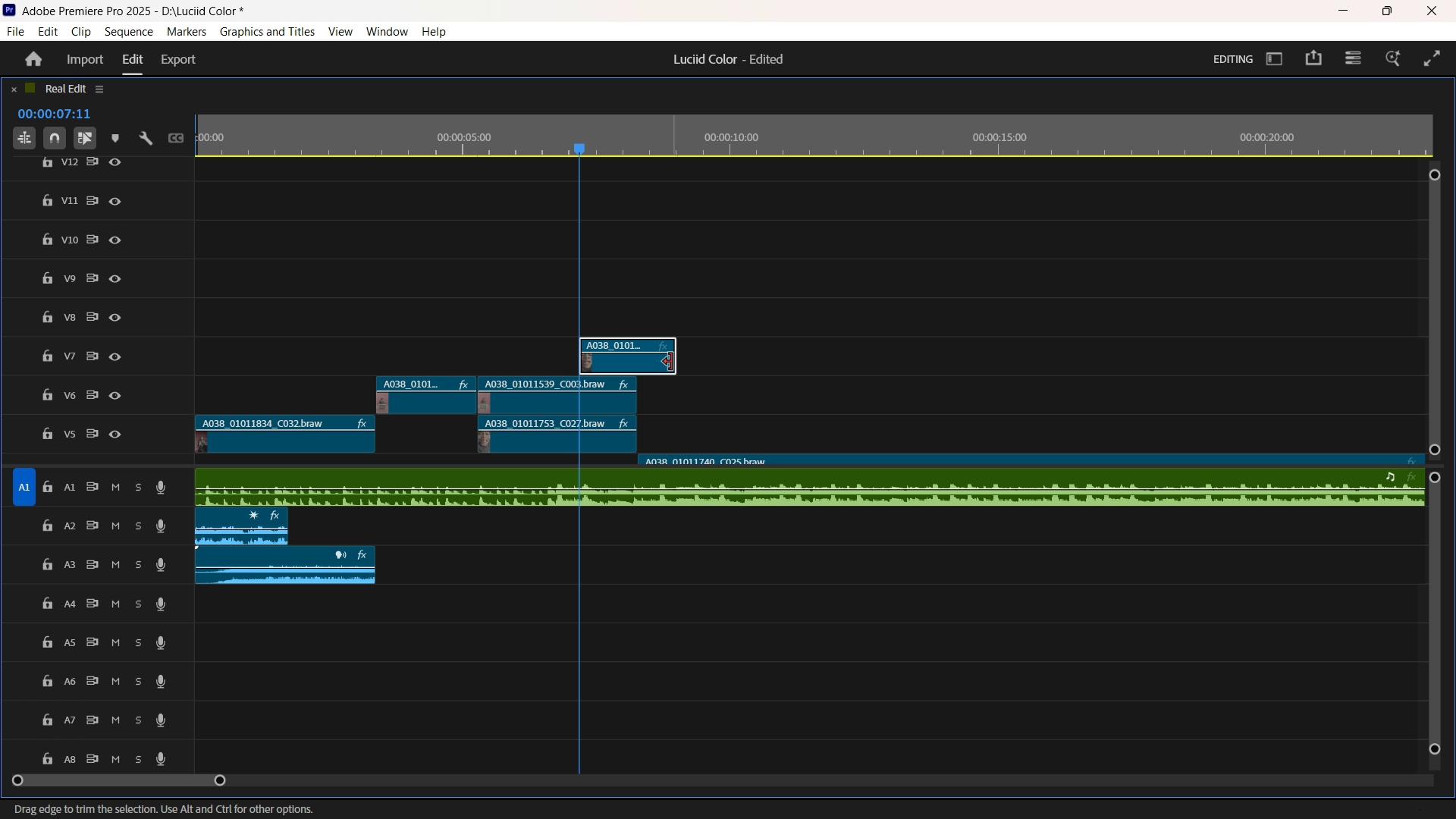 
left_click_drag(start_coordinate=[673, 372], to_coordinate=[657, 369])
 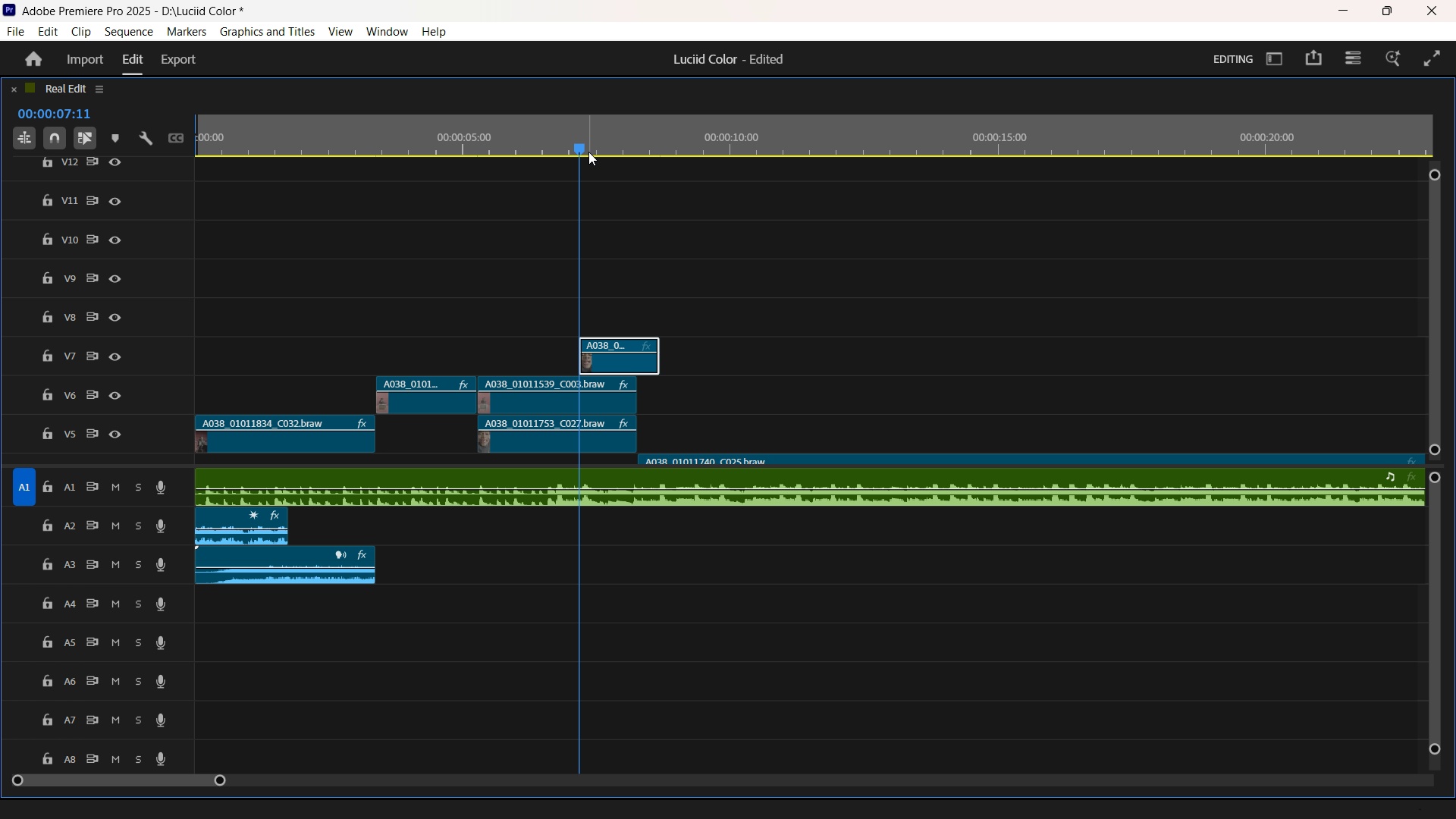 
left_click_drag(start_coordinate=[583, 136], to_coordinate=[646, 146])
 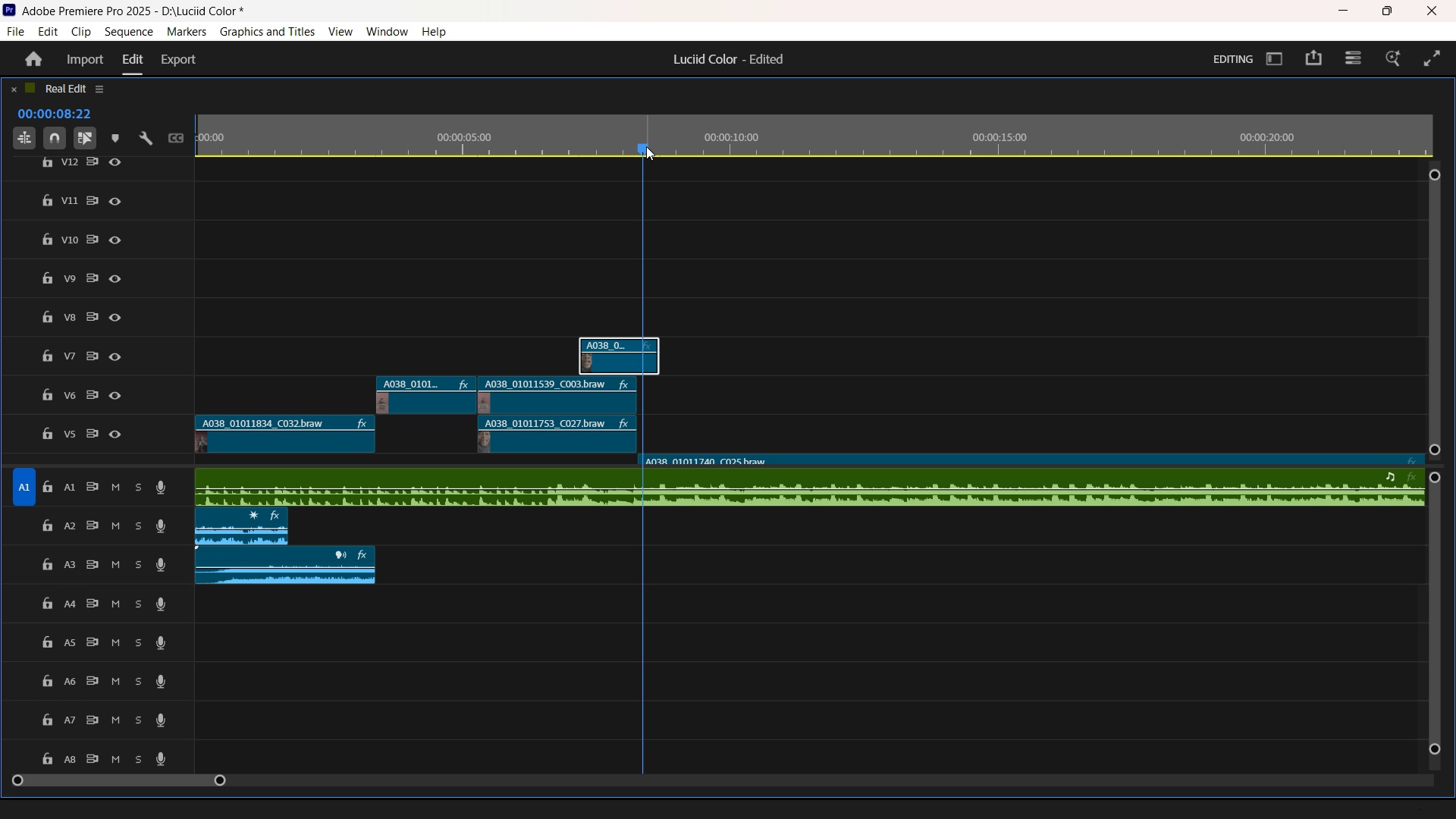 
key(Space)
 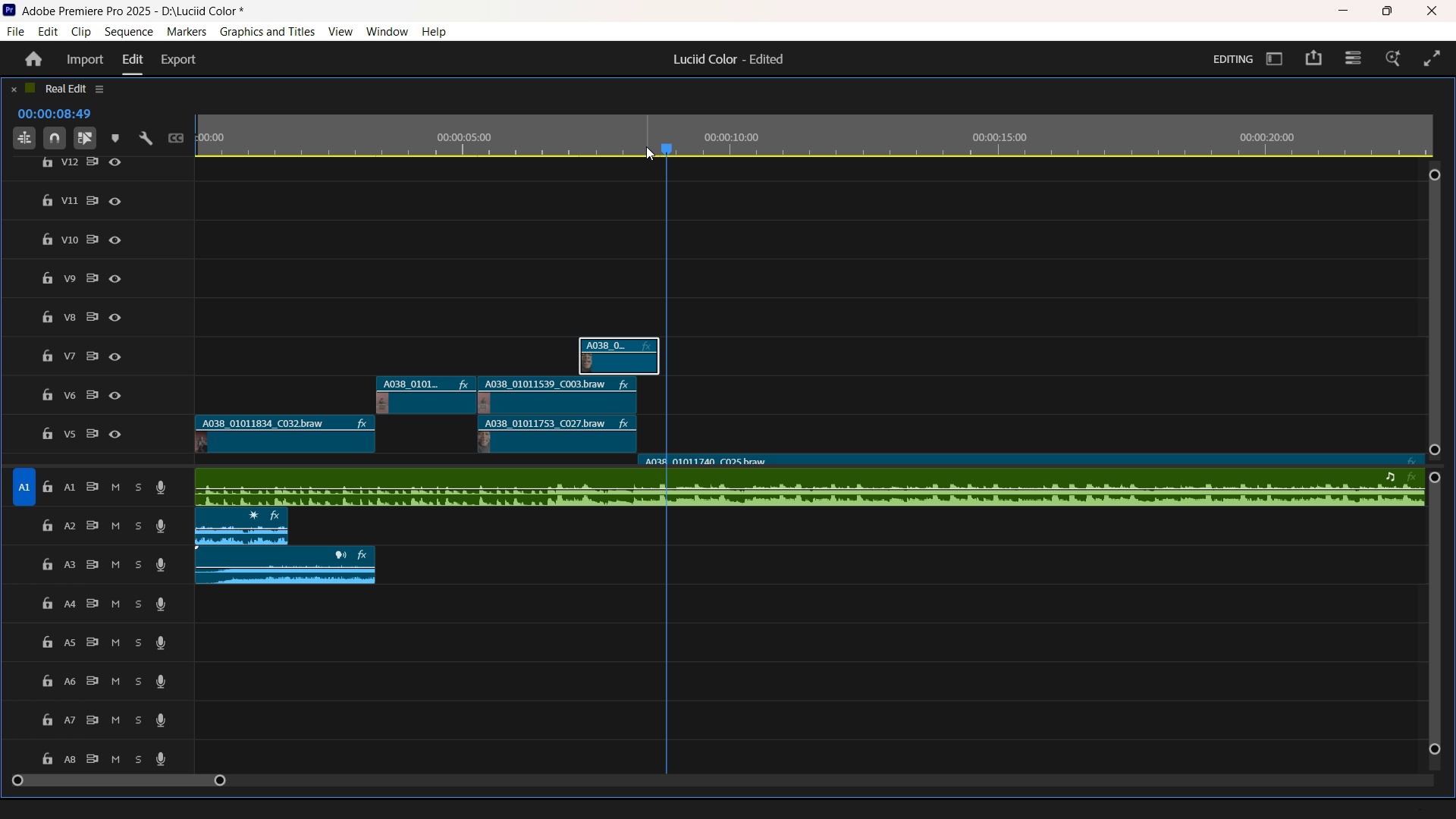 
key(Space)
 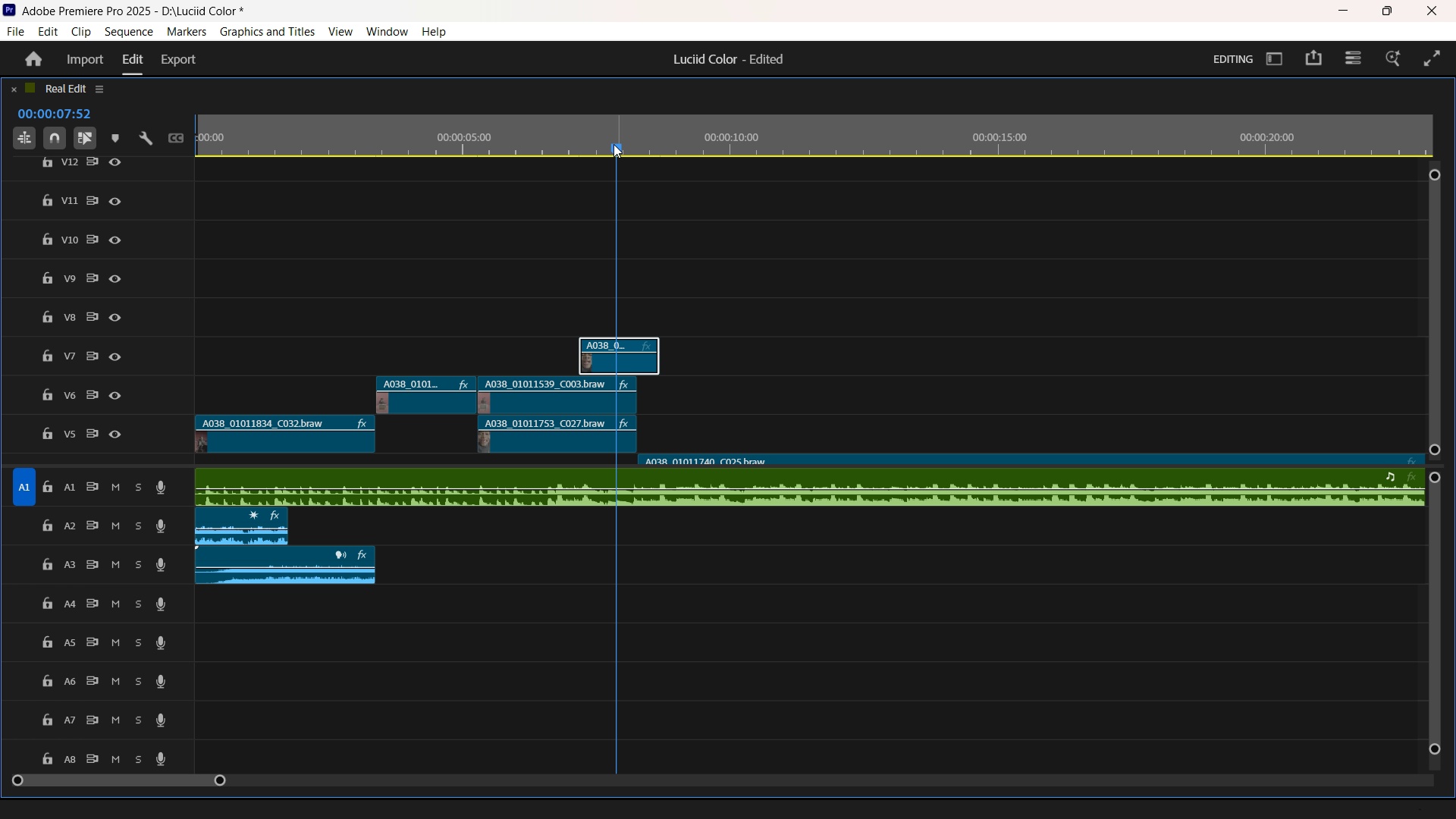 
wait(6.17)
 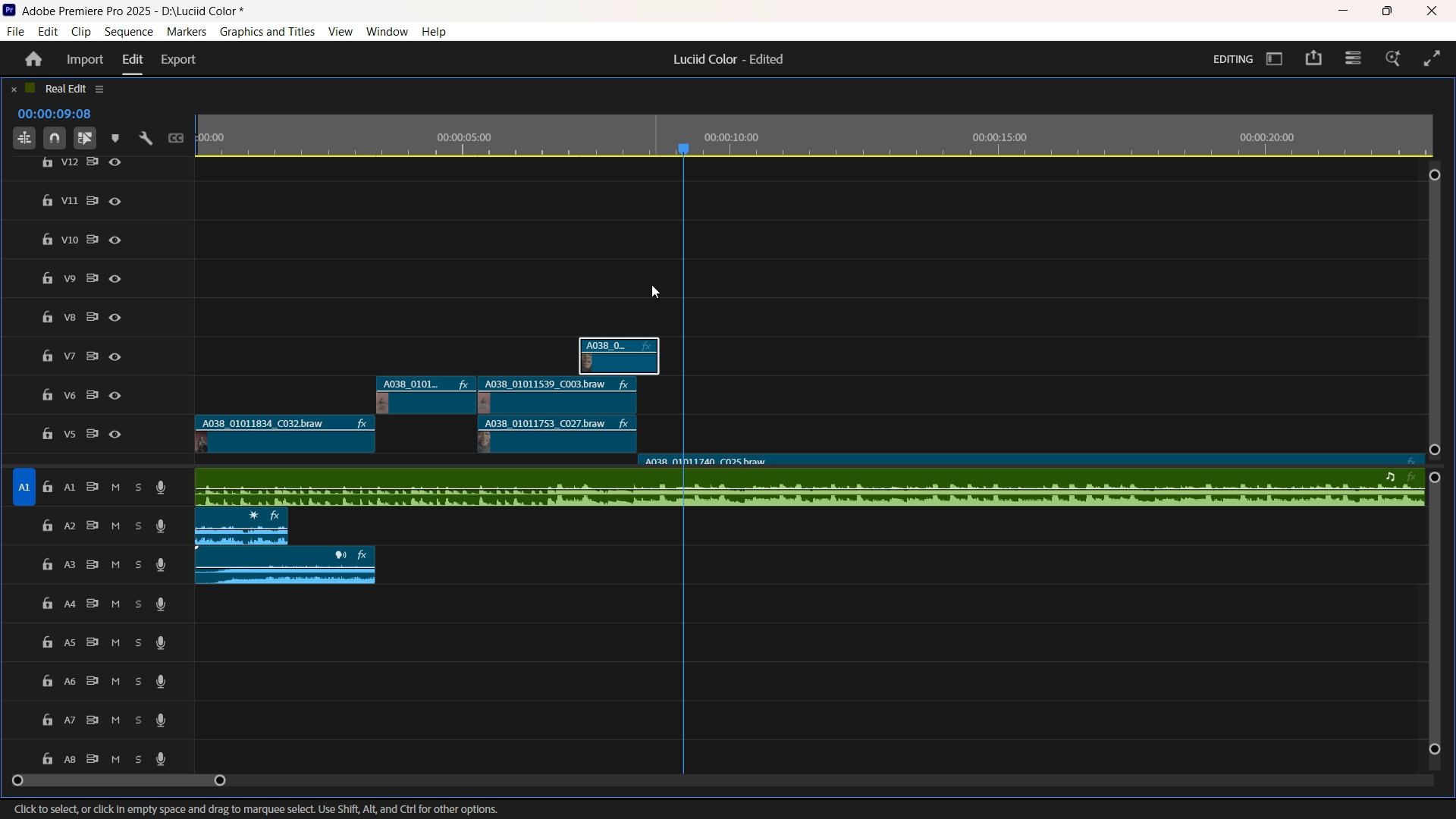 
key(Control+K)
 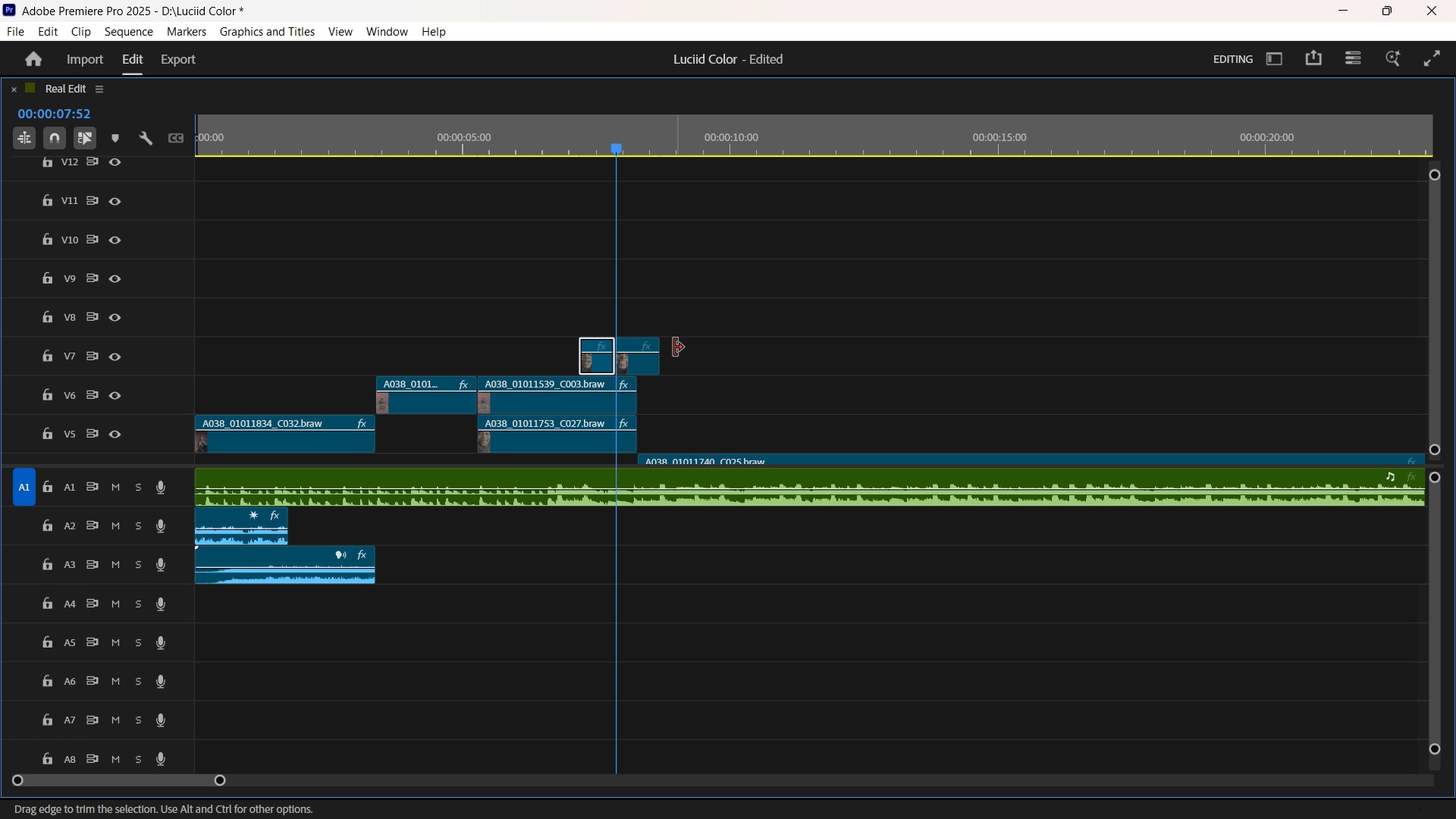 
key(Backquote)
 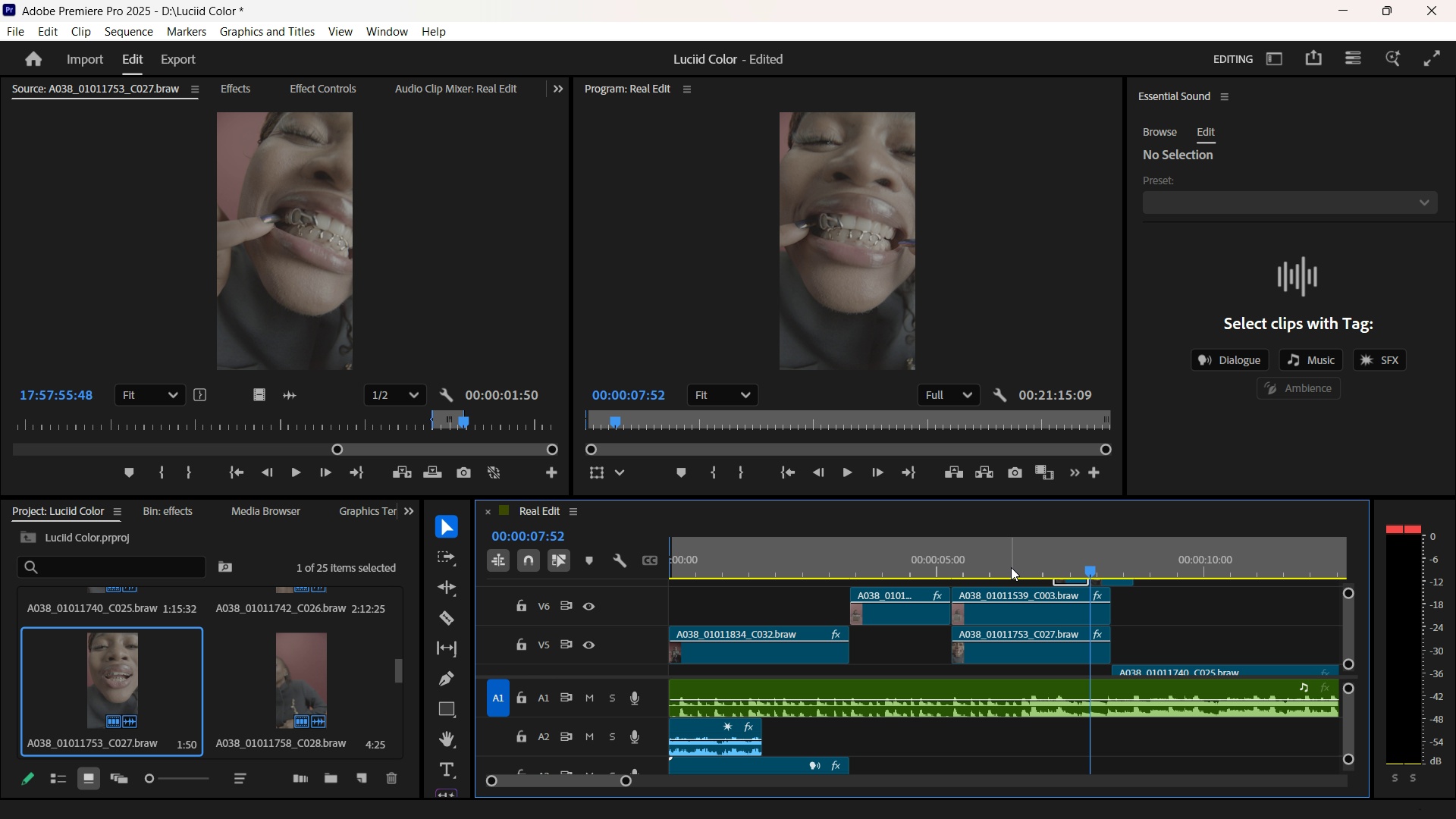 
left_click_drag(start_coordinate=[997, 564], to_coordinate=[1084, 562])
 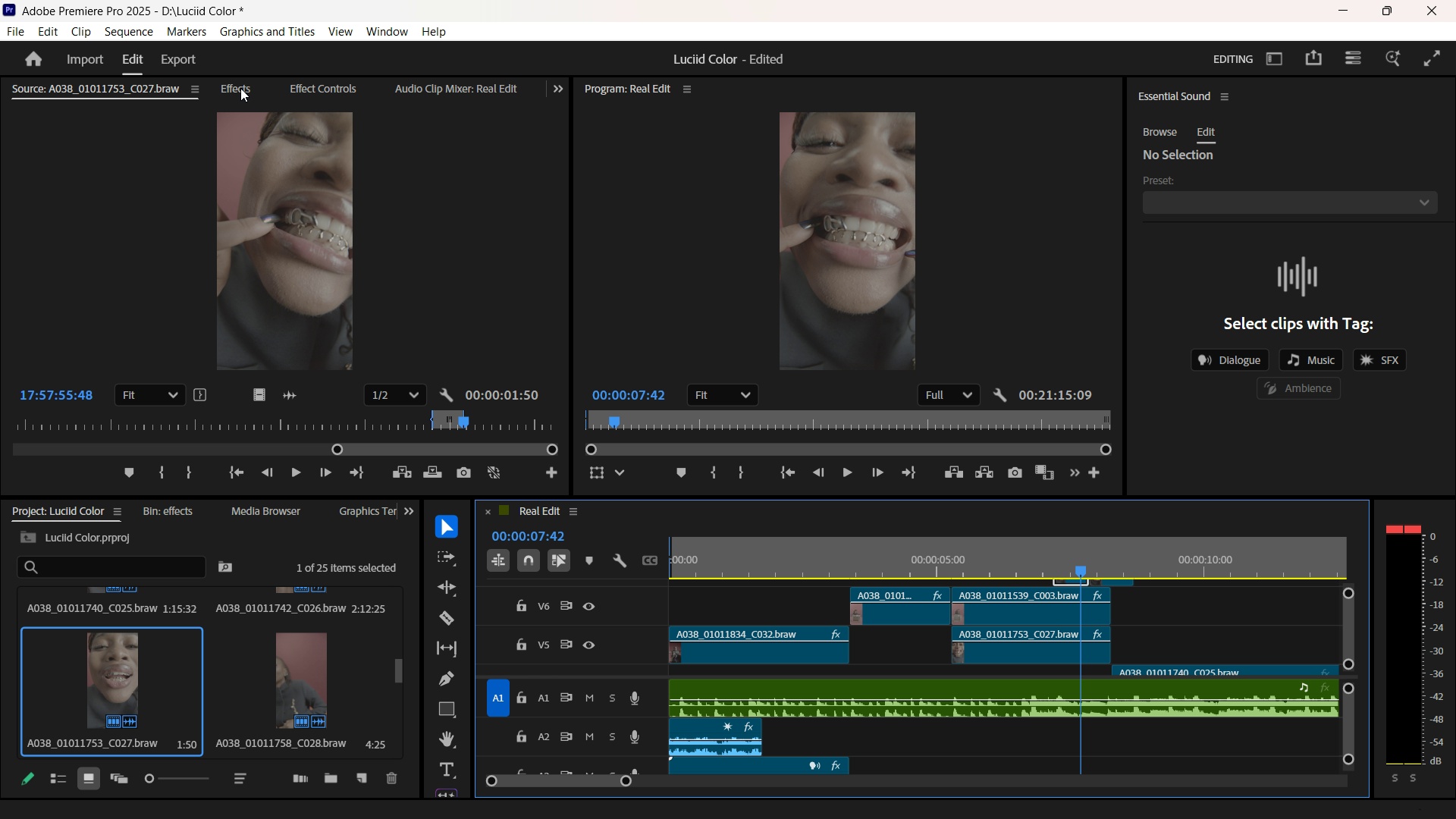 
wait(5.76)
 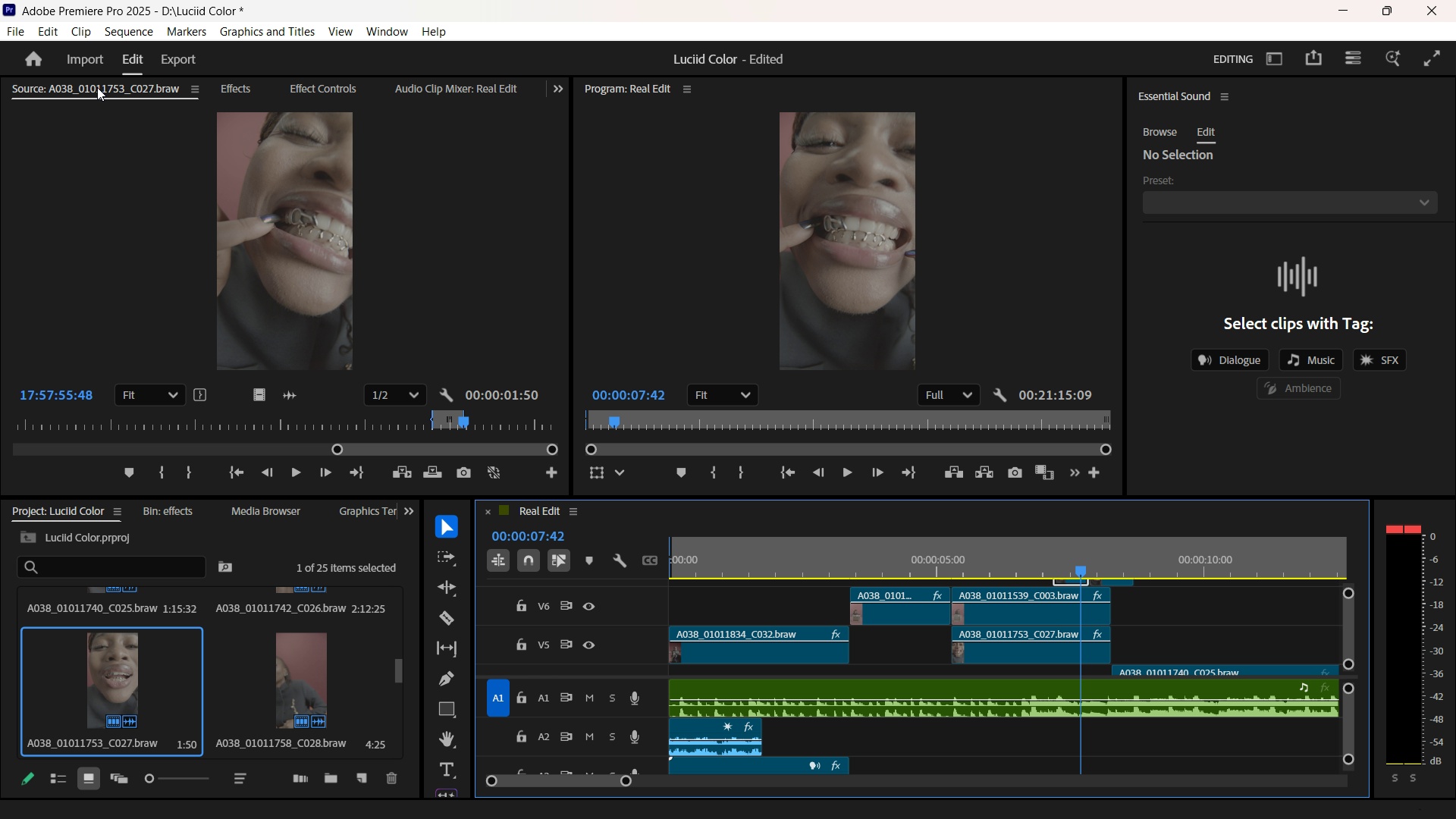 
left_click_drag(start_coordinate=[1083, 560], to_coordinate=[1116, 560])
 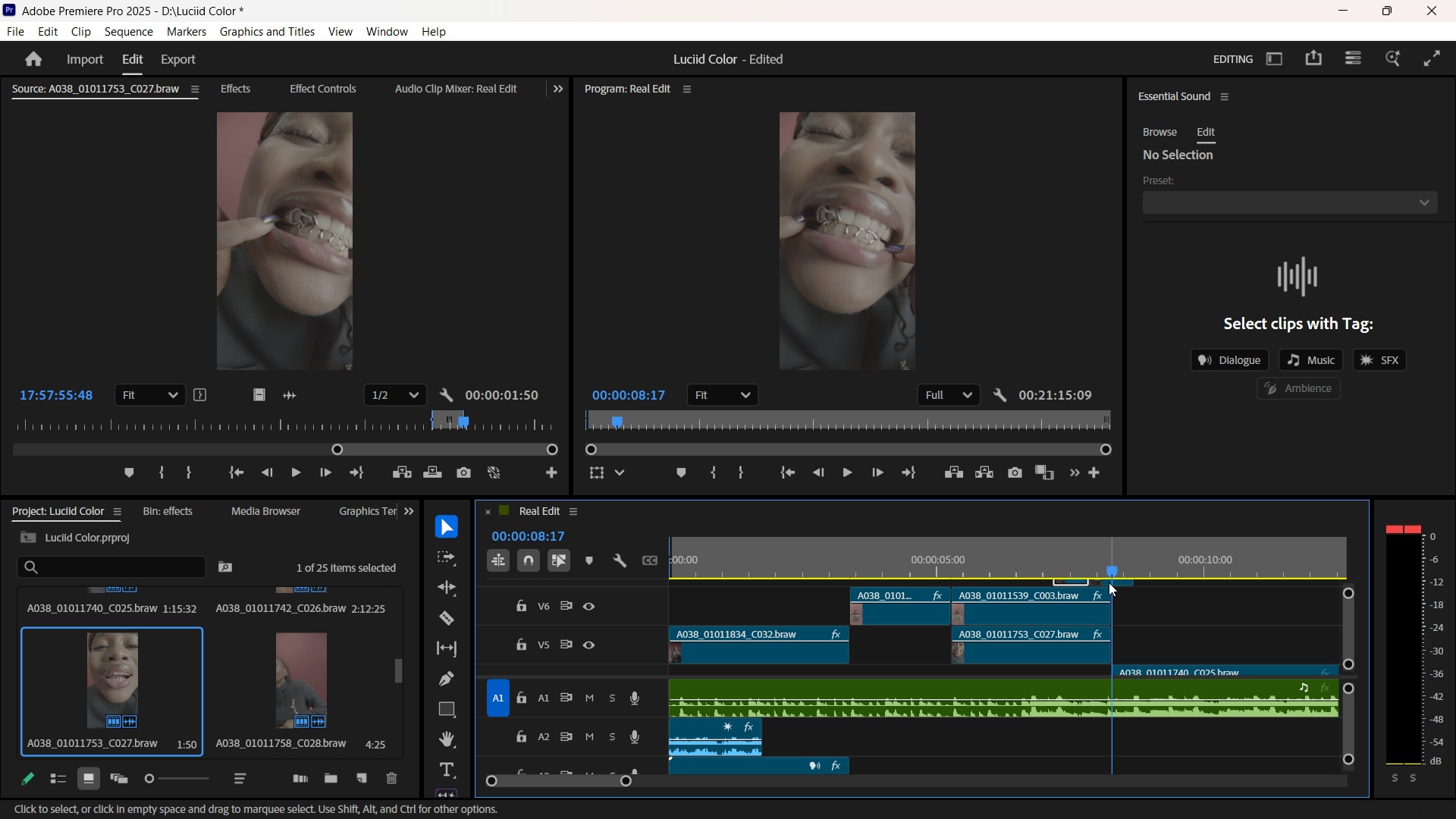 
left_click([1109, 582])
 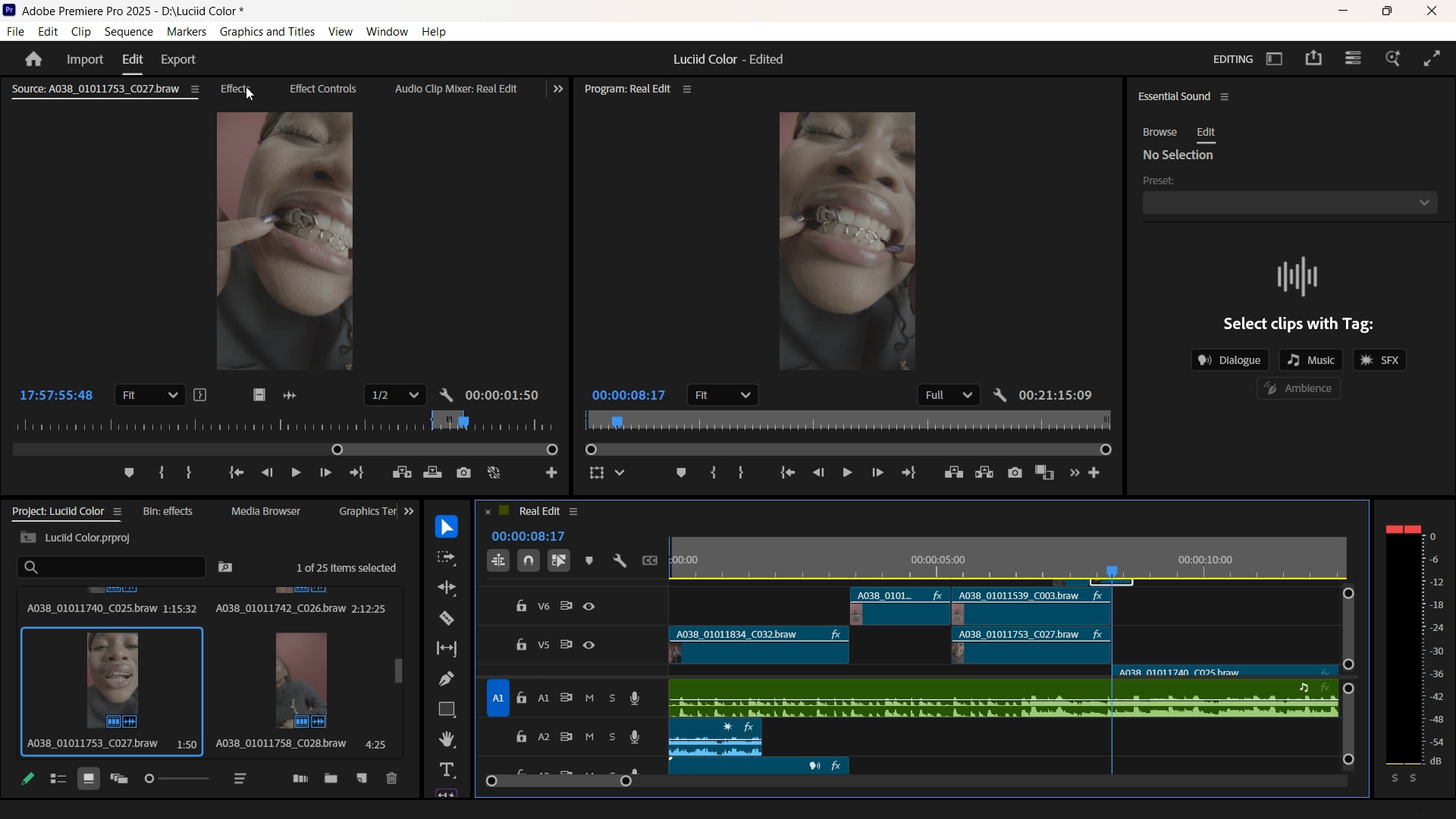 
left_click([304, 82])
 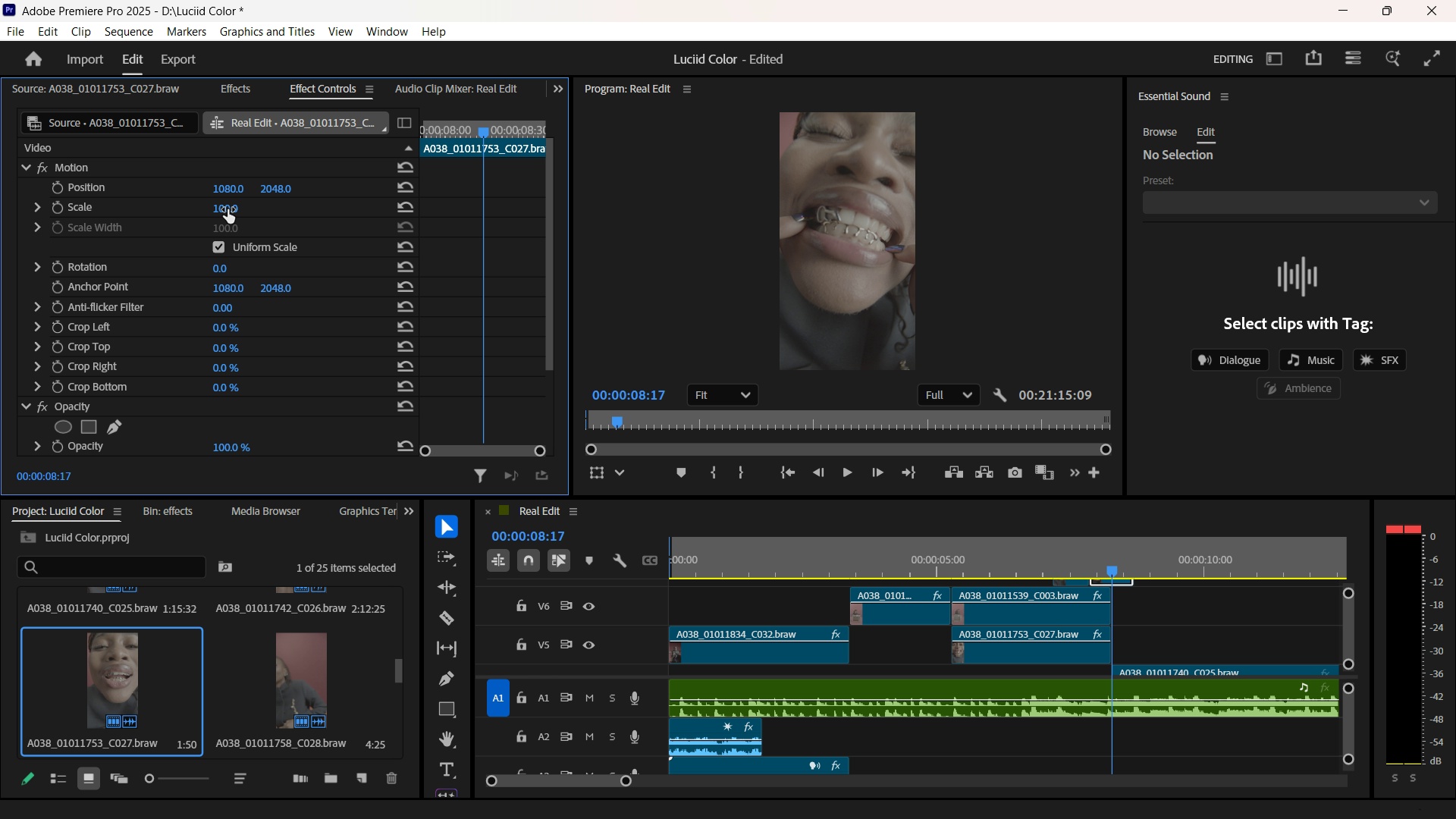 
left_click([228, 209])
 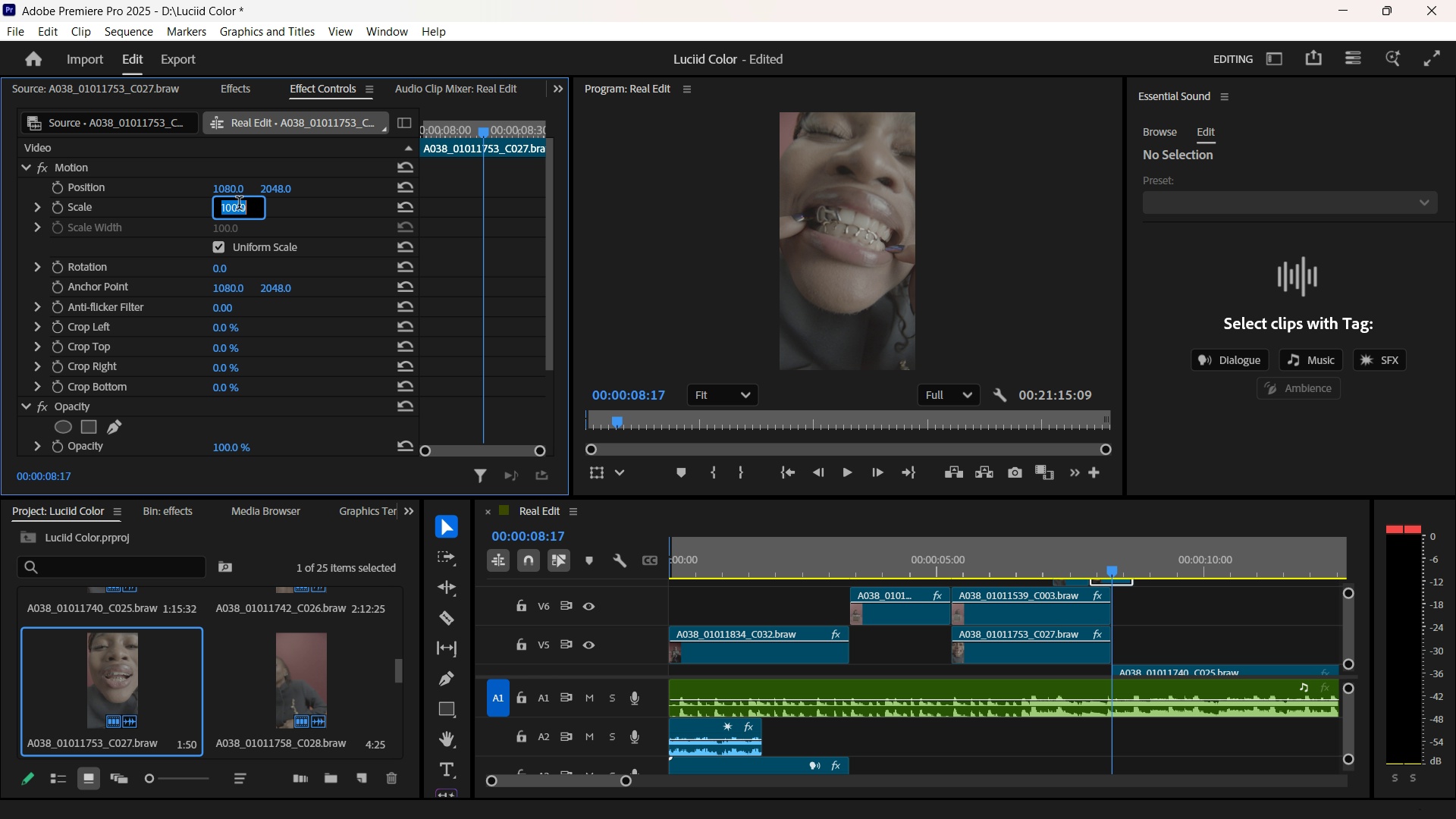 
type(200)
 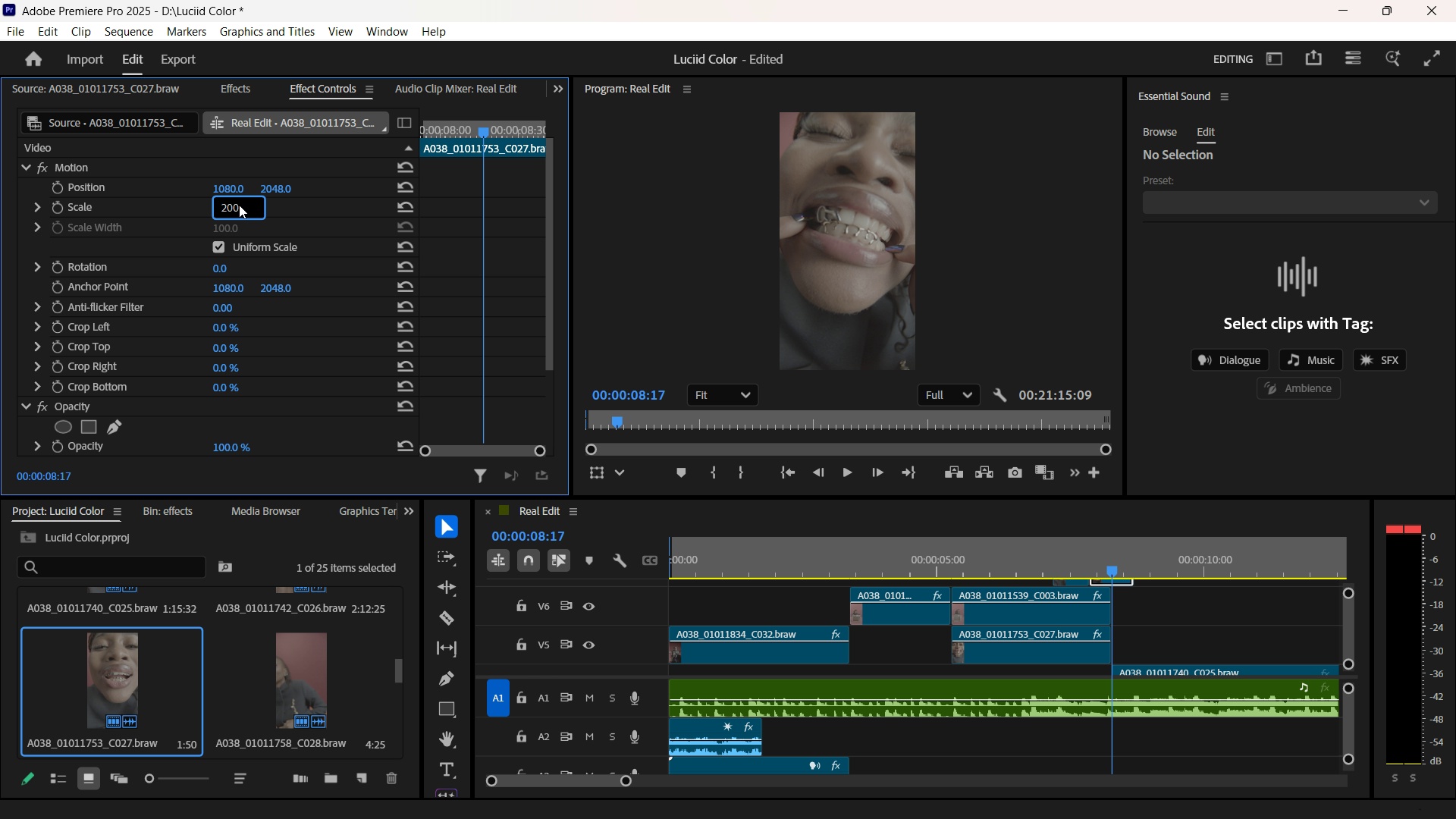 
key(Enter)
 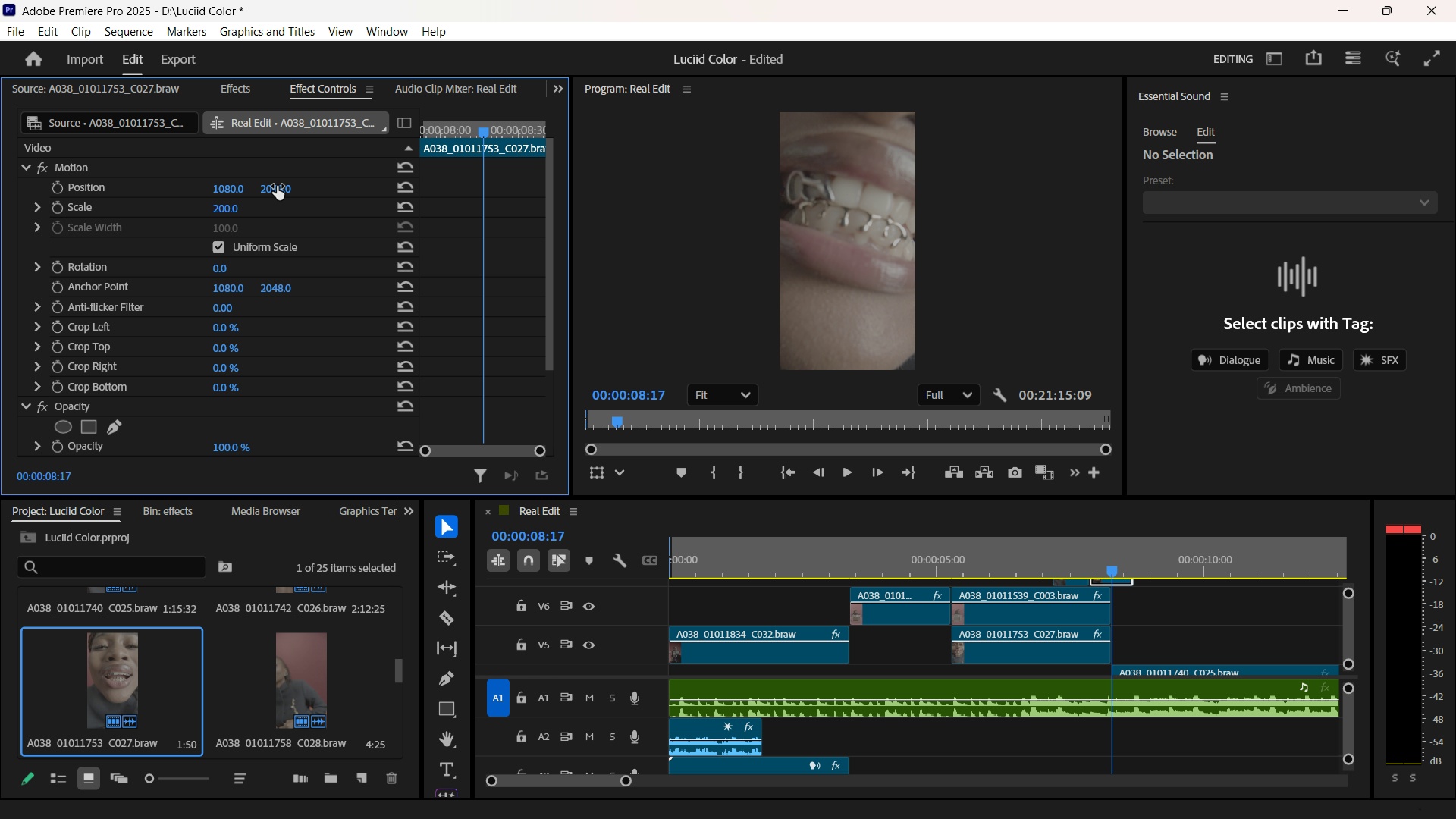 
left_click_drag(start_coordinate=[279, 186], to_coordinate=[351, 178])
 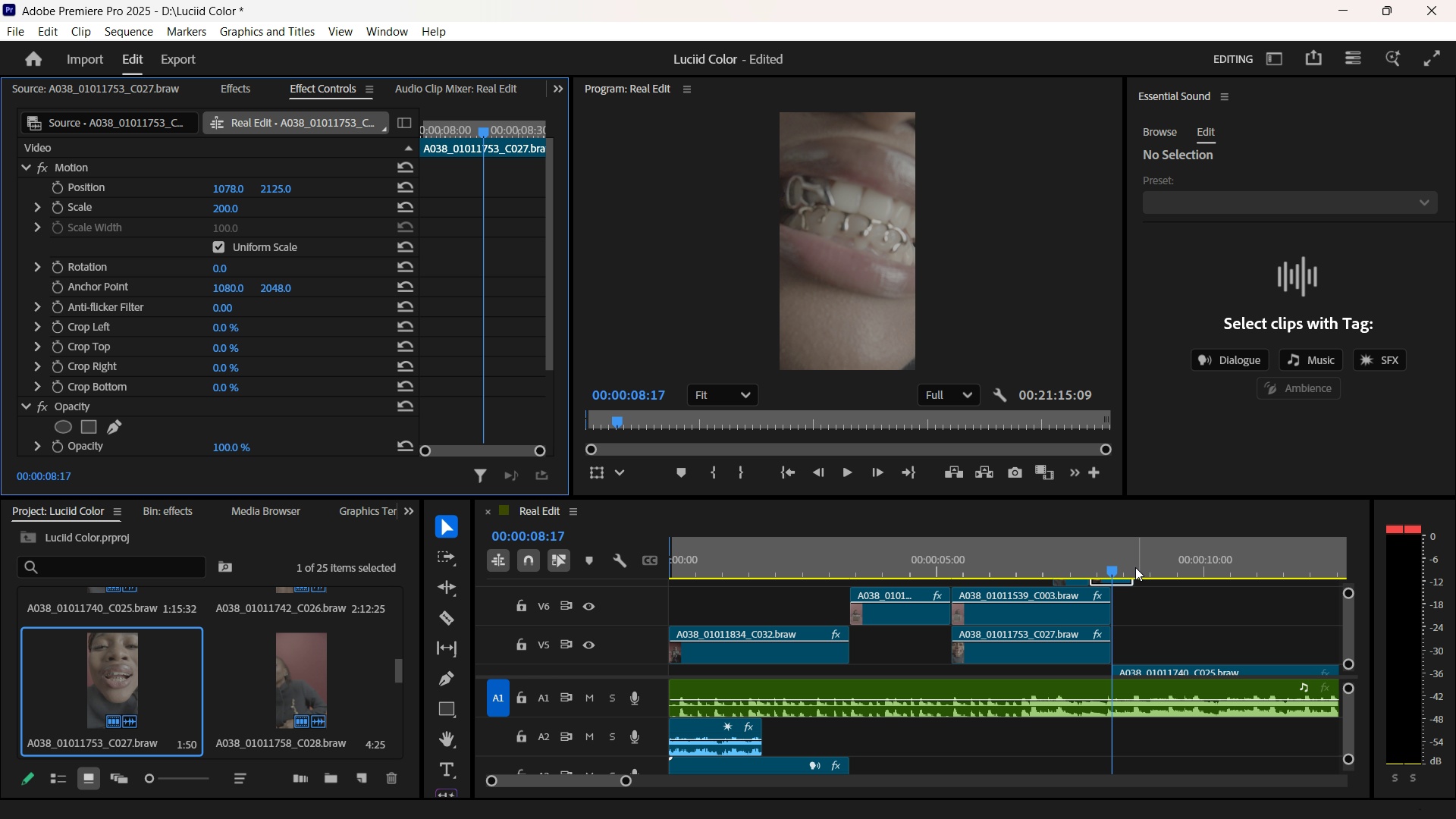 
left_click_drag(start_coordinate=[1112, 561], to_coordinate=[1054, 560])
 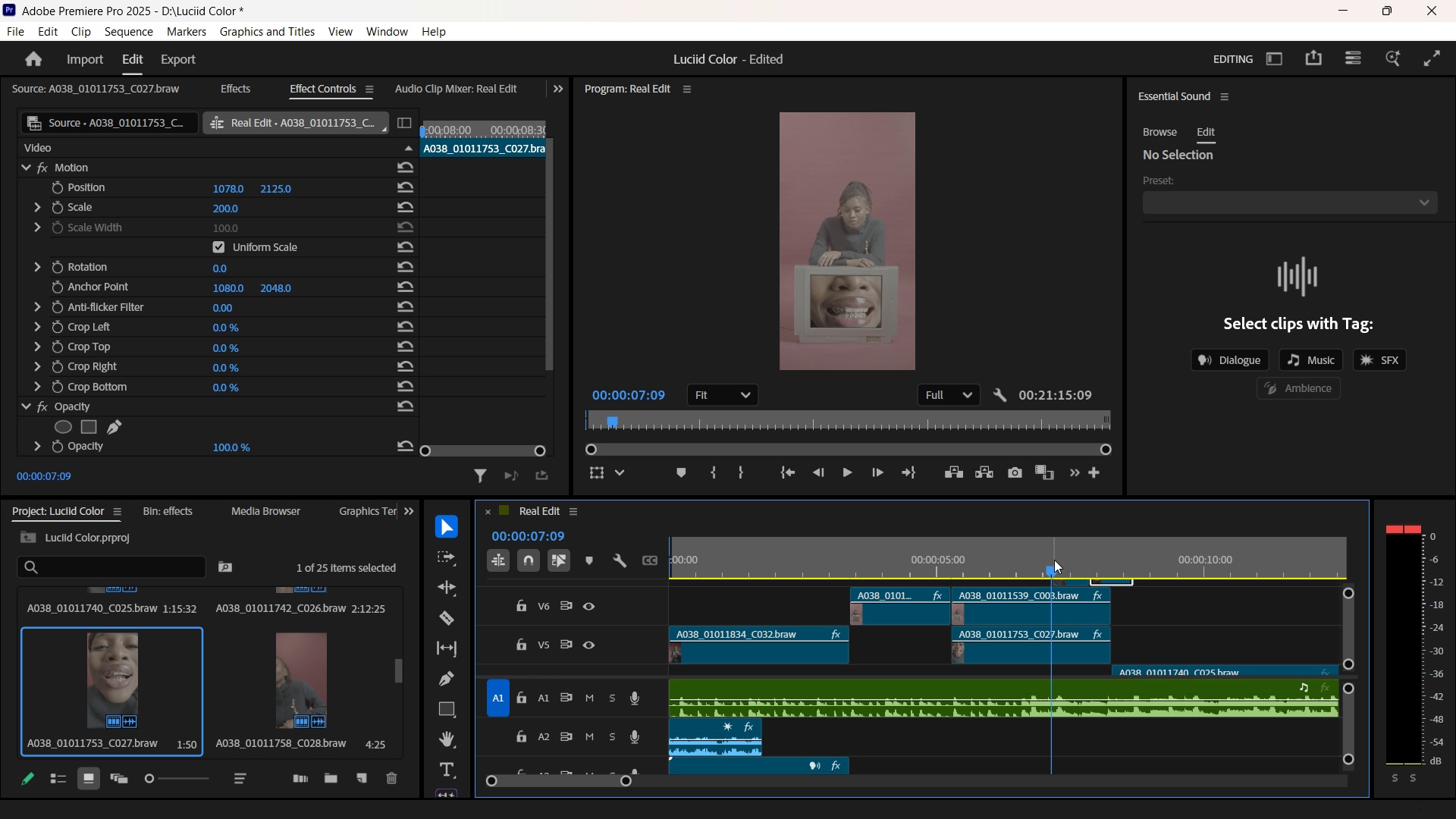 
key(Space)
 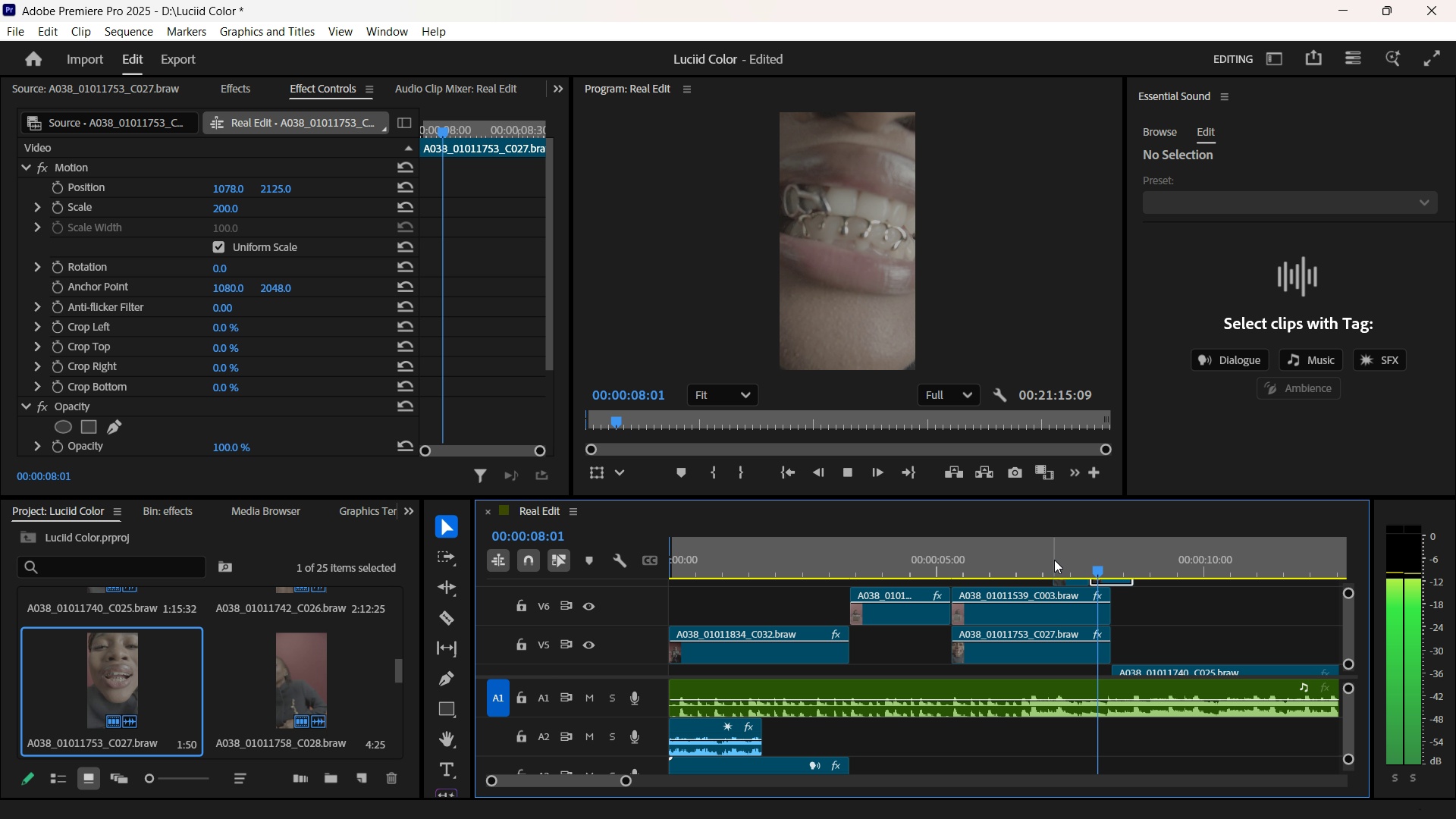 
key(Space)
 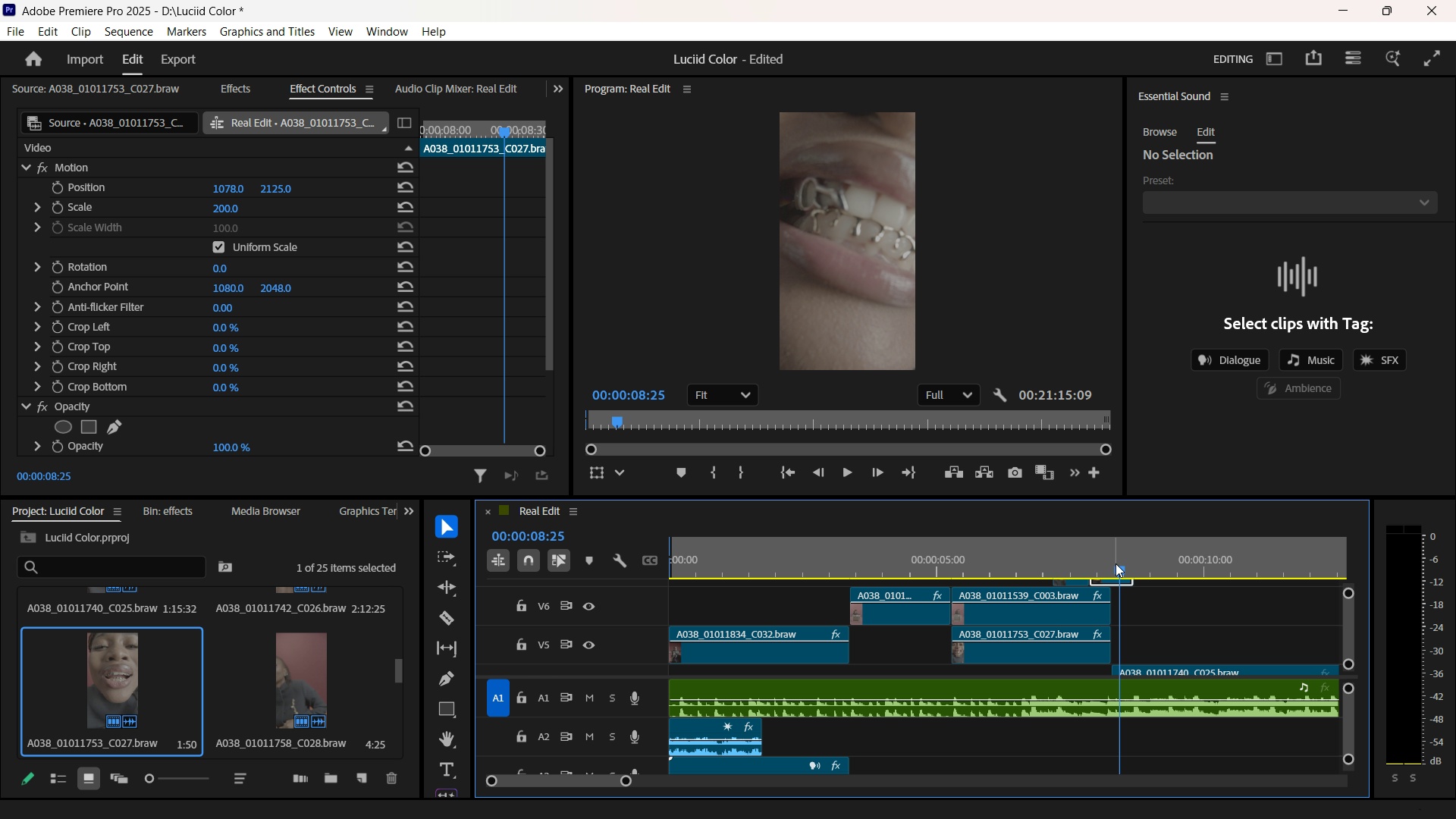 
key(Space)
 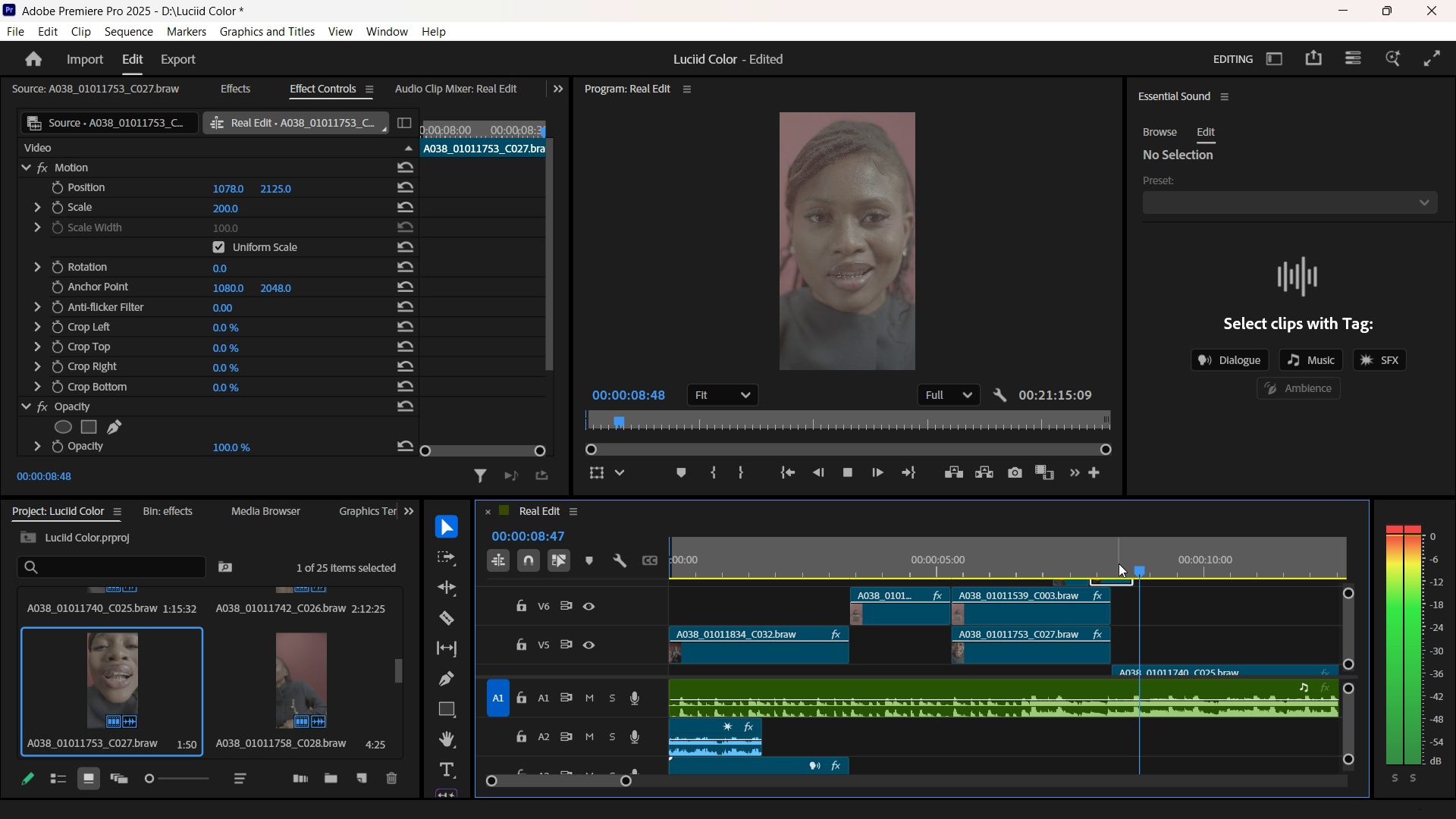 
key(Space)
 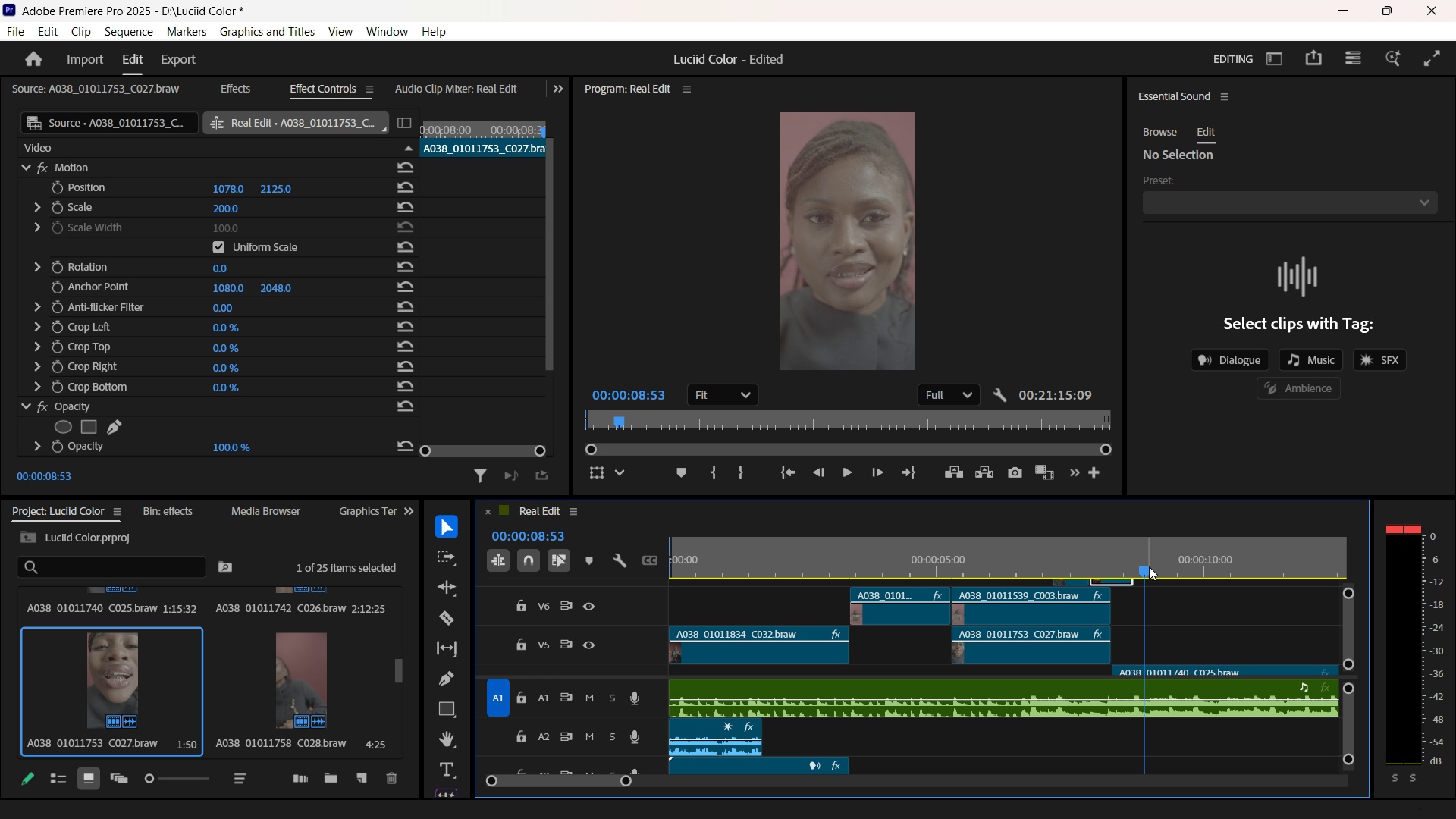 
key(Space)
 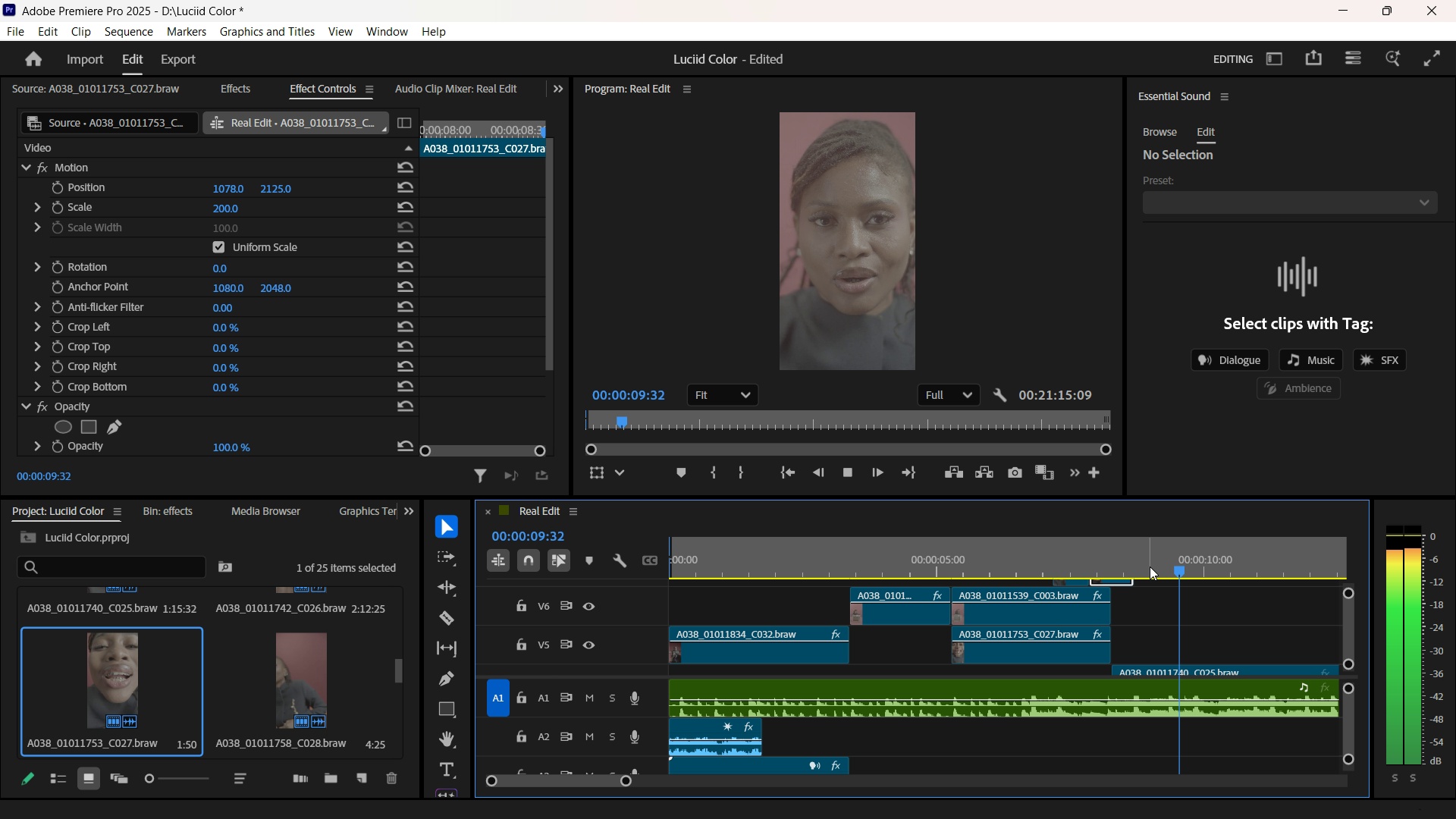 
key(Space)
 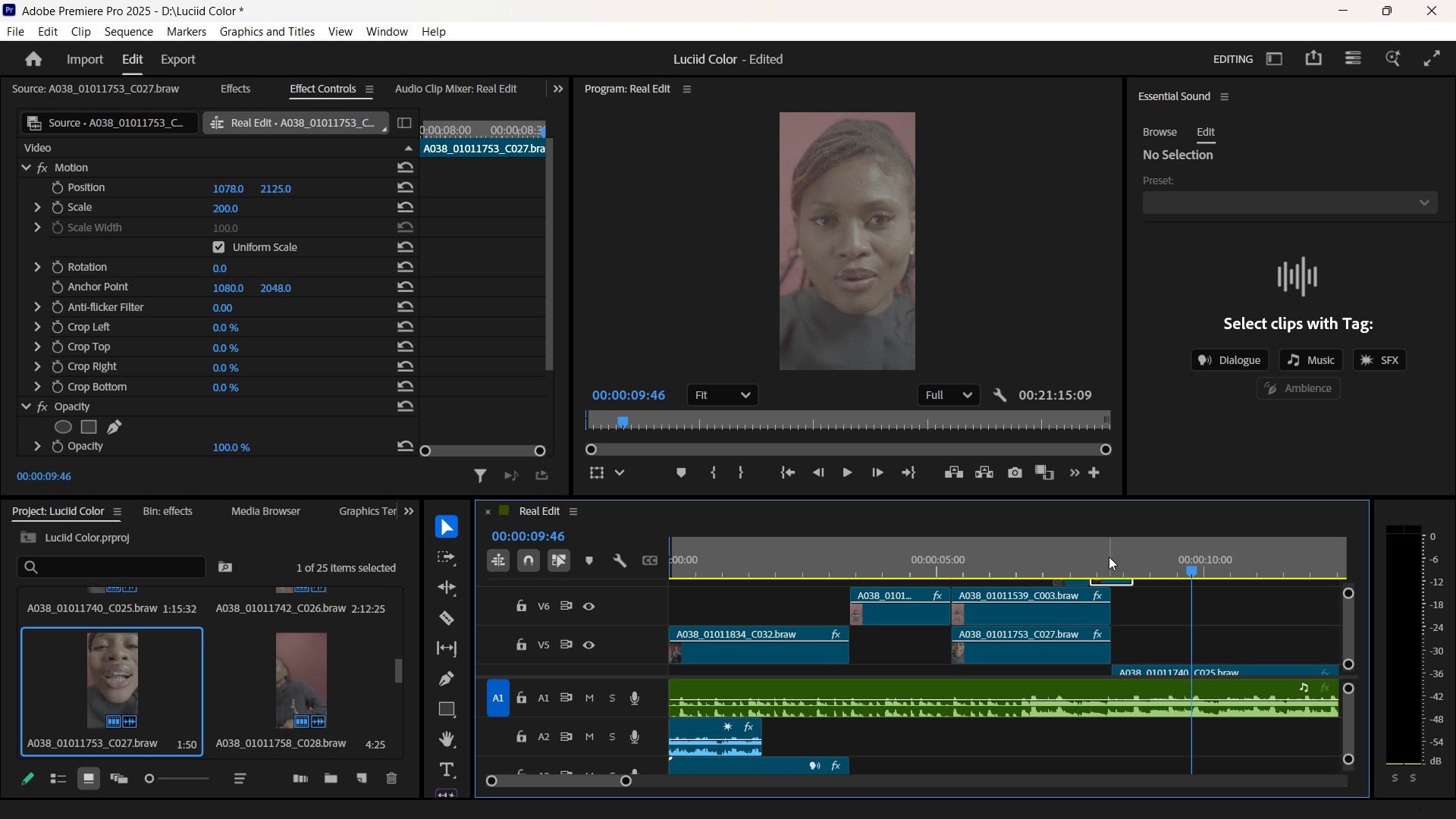 
left_click_drag(start_coordinate=[1109, 557], to_coordinate=[1041, 548])
 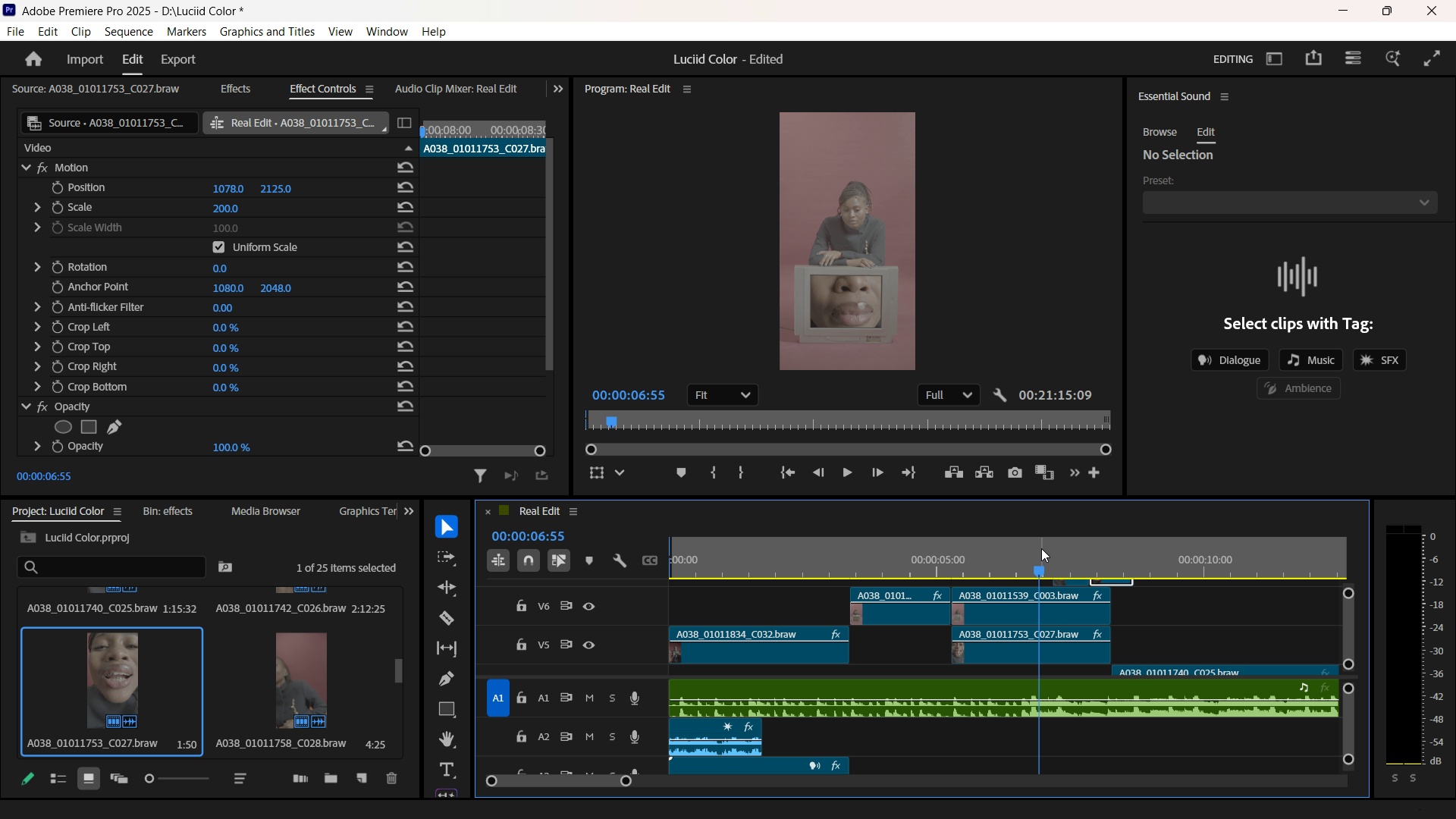 
key(Enter)
 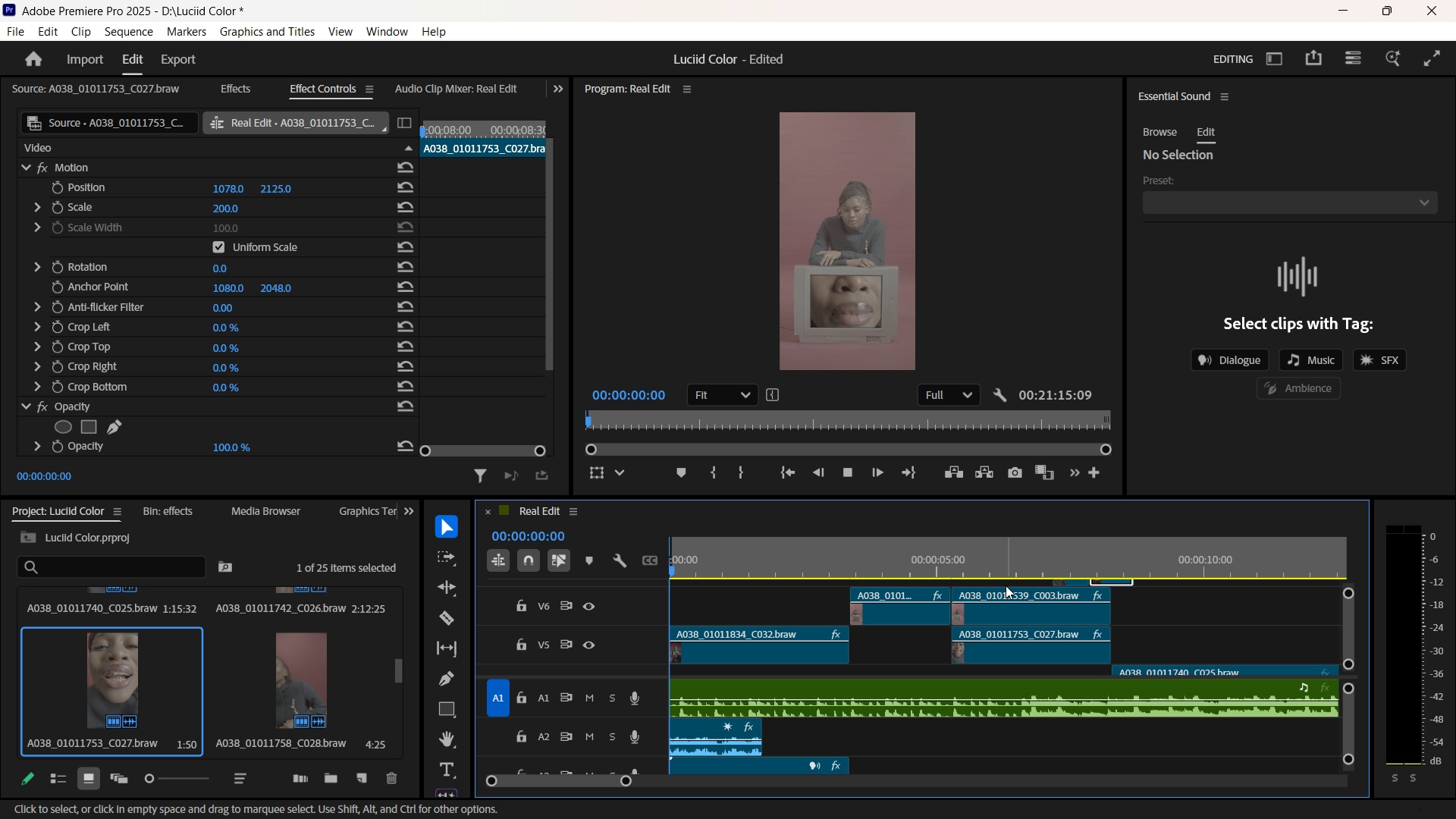 
key(Space)
 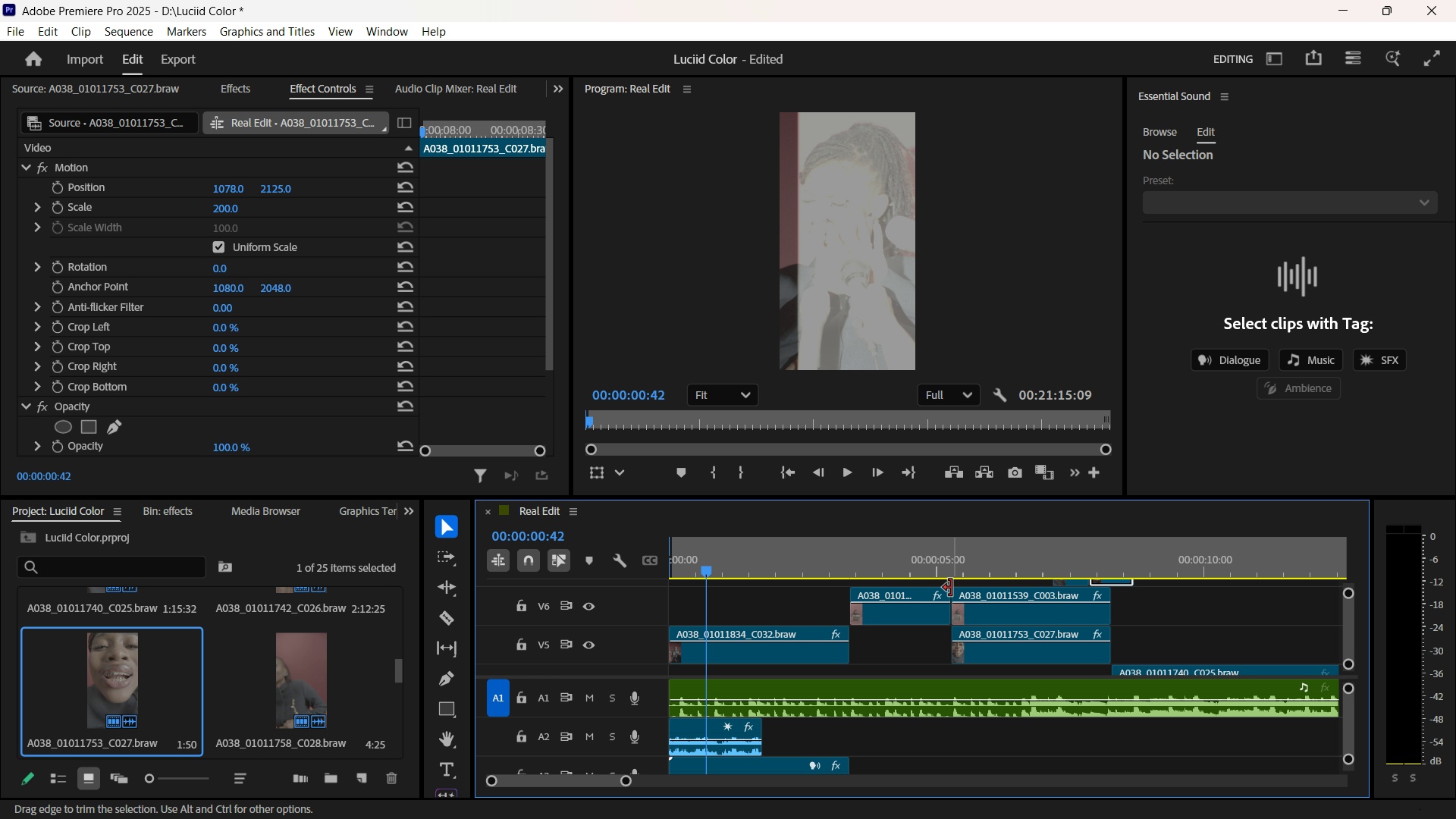 
key(Space)
 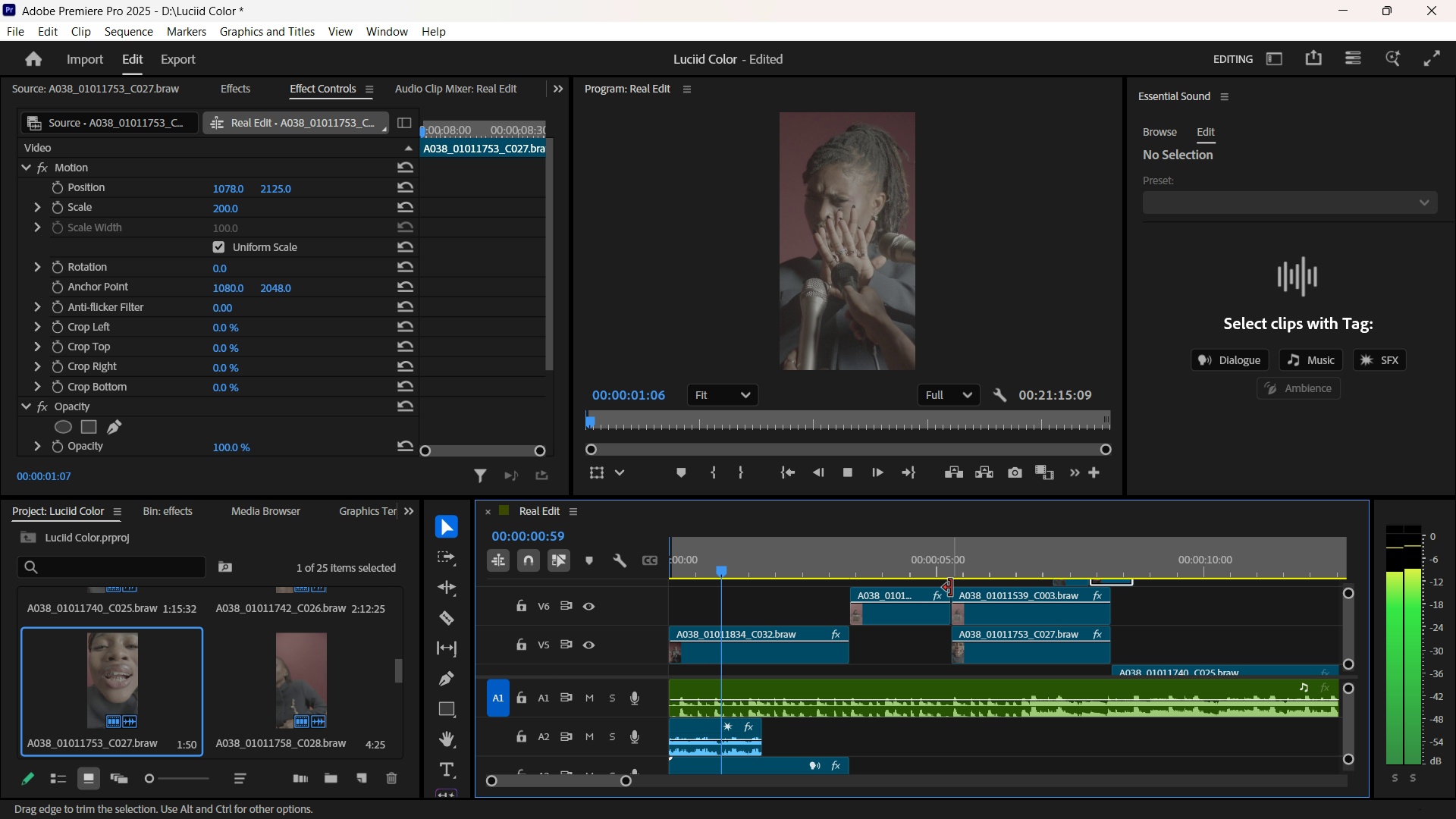 
key(Space)
 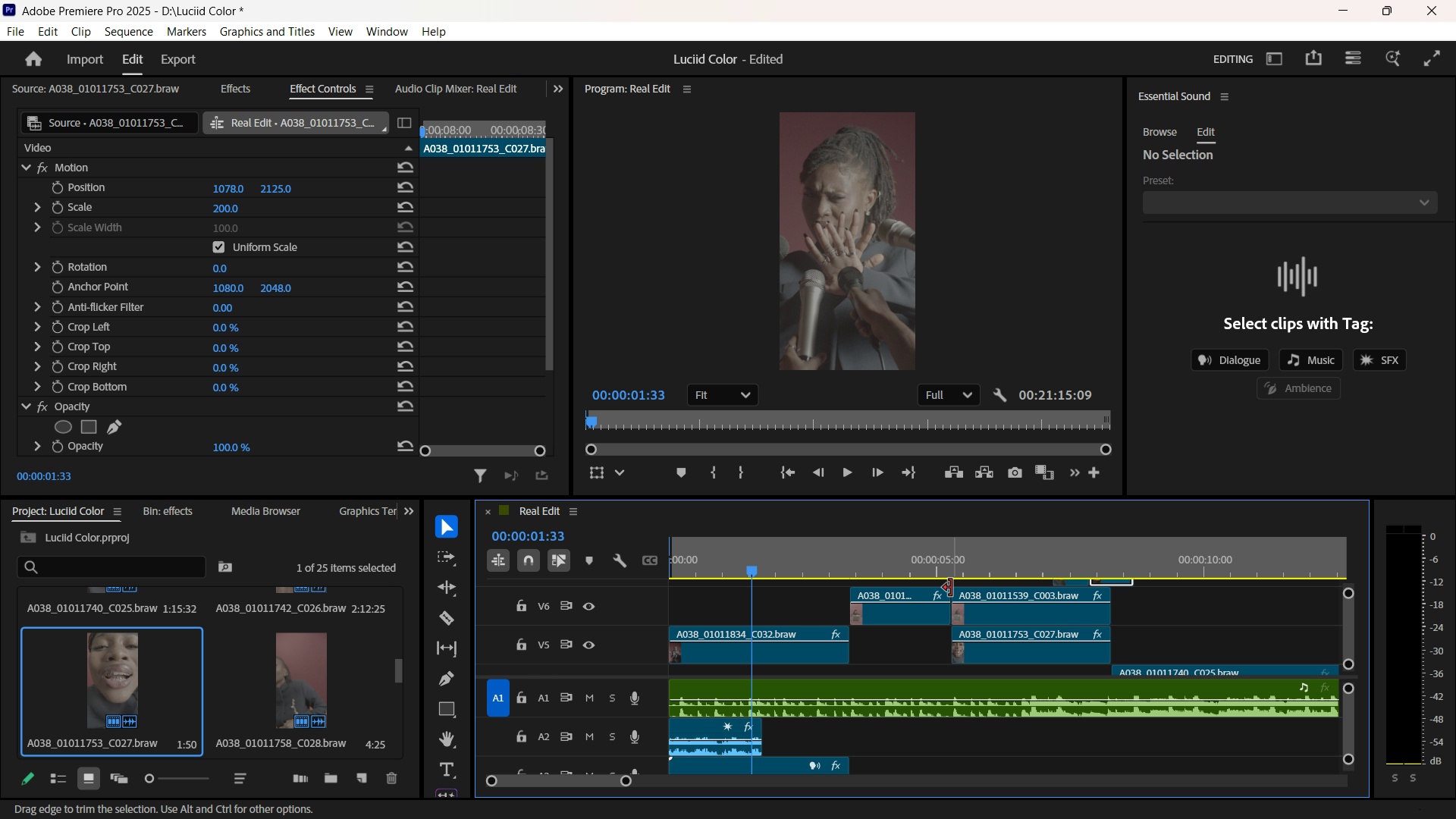 
key(Space)
 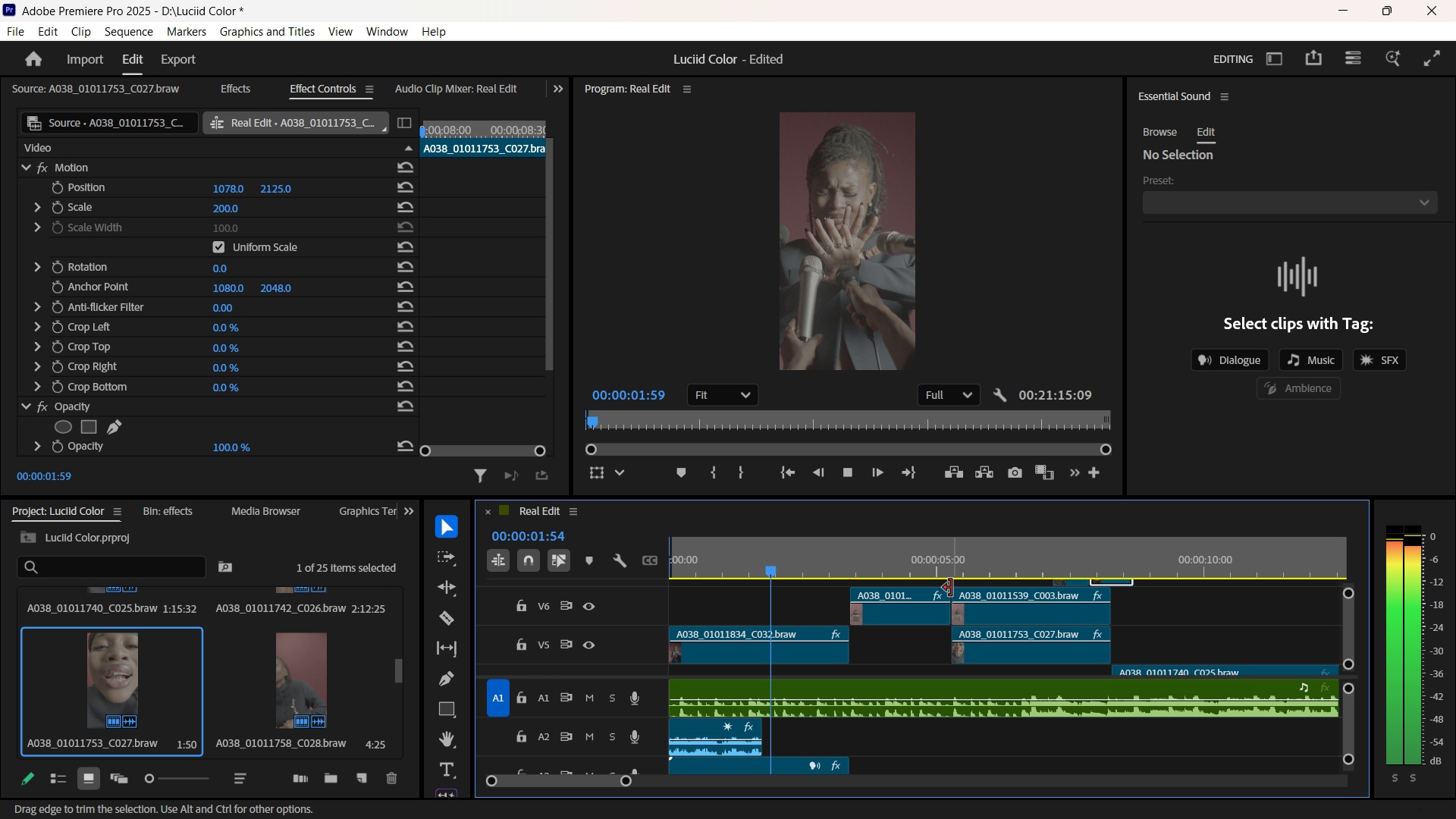 
key(Space)
 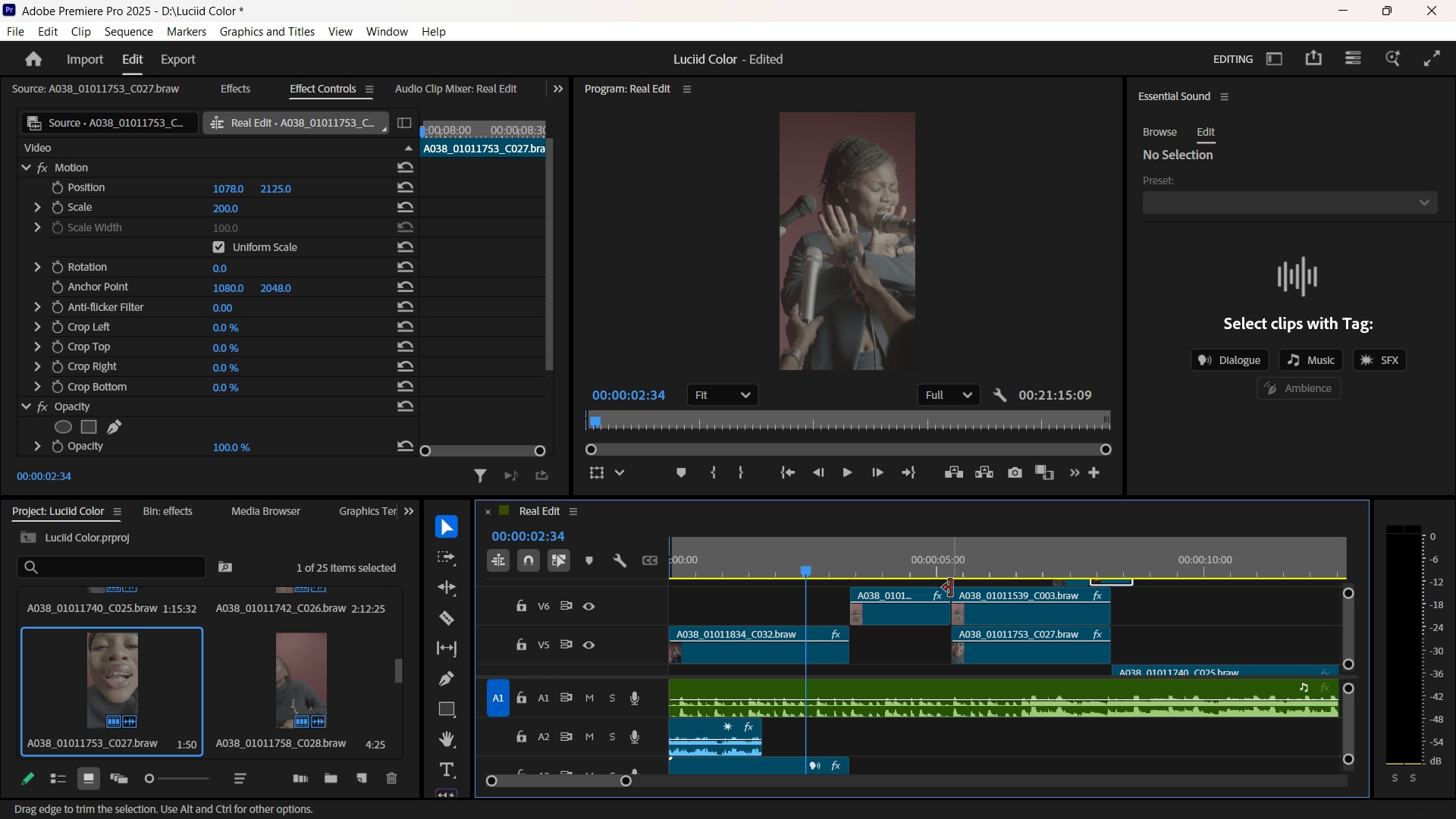 
key(Space)
 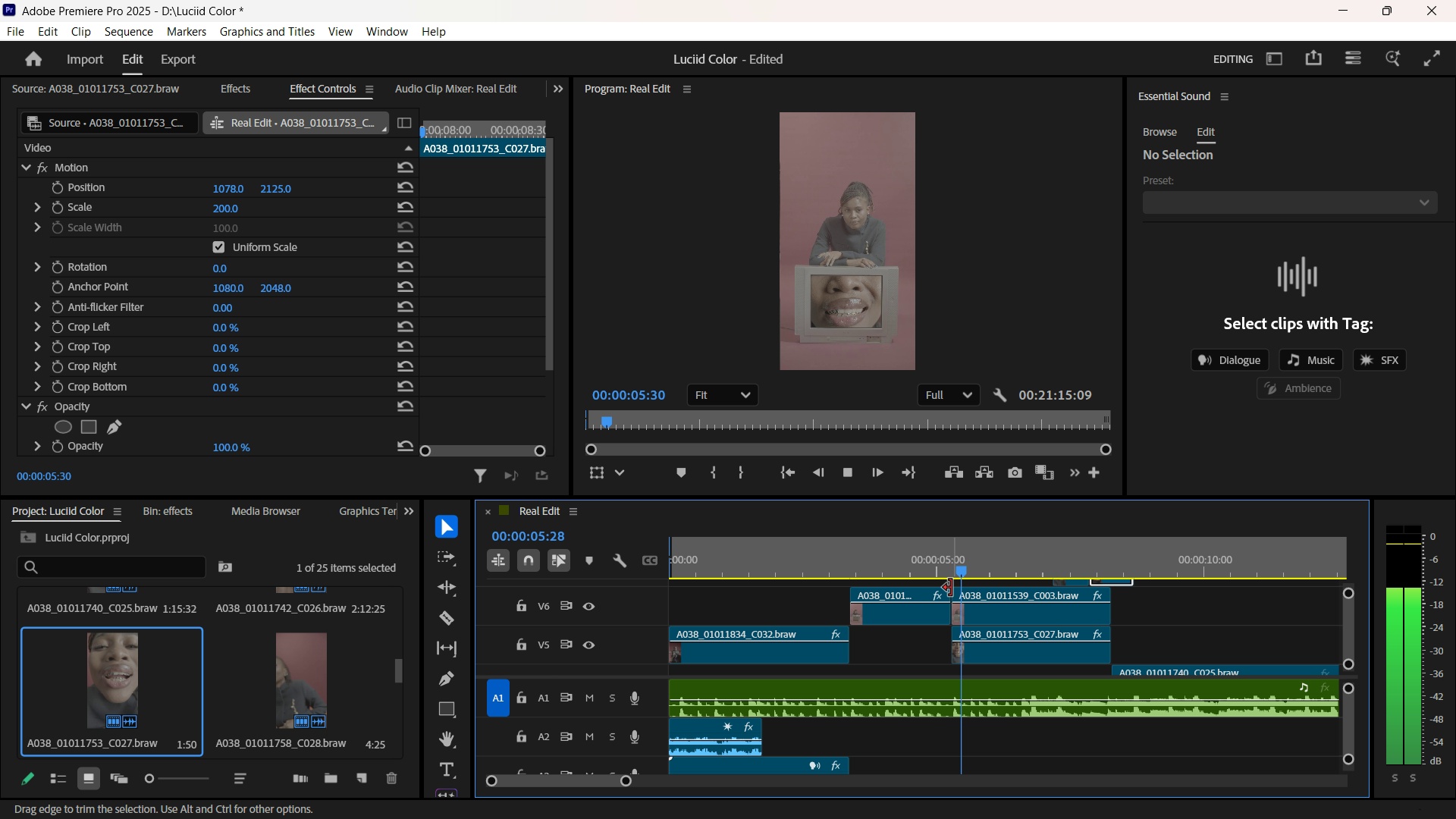 
wait(5.3)
 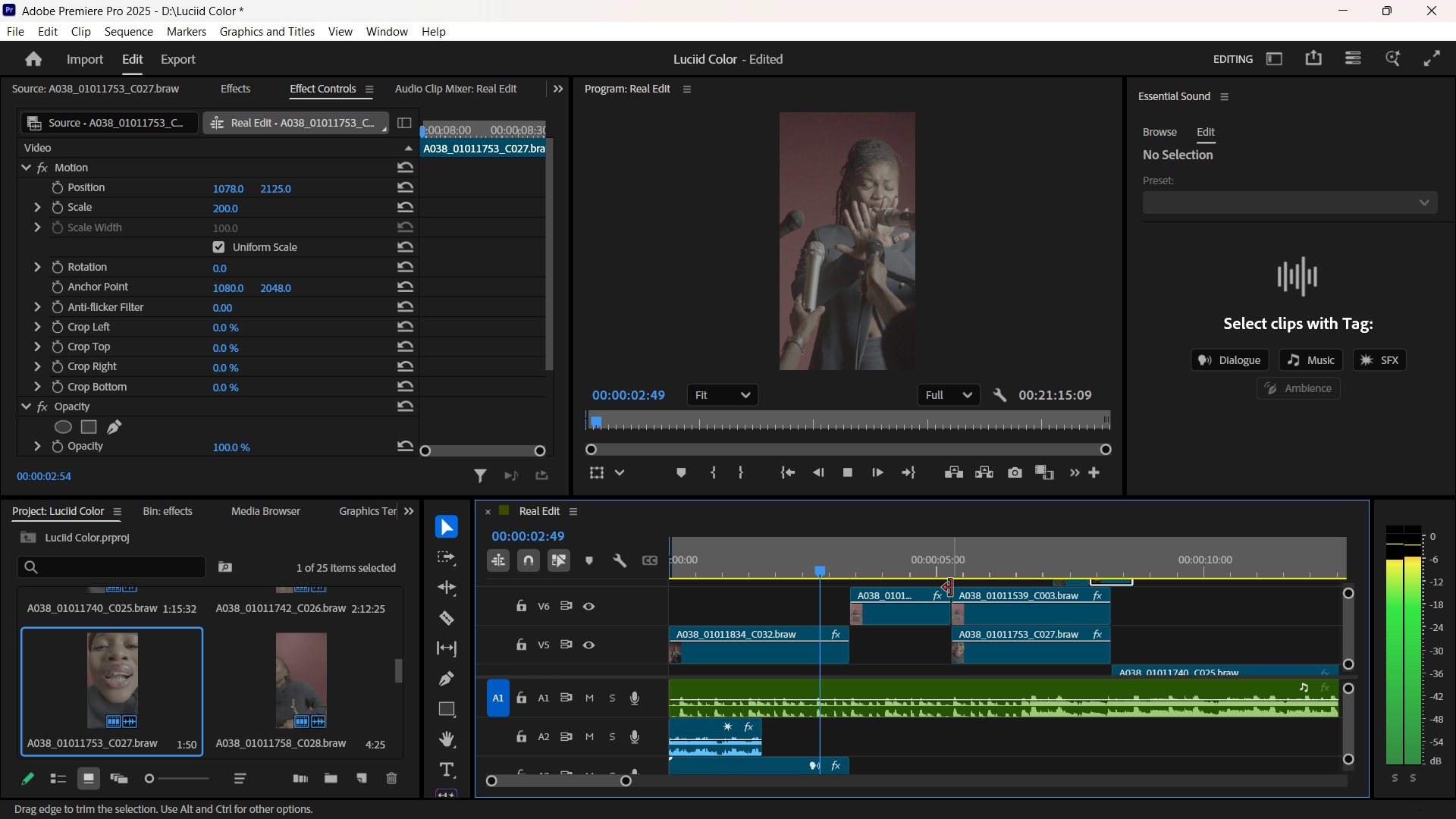 
key(Space)
 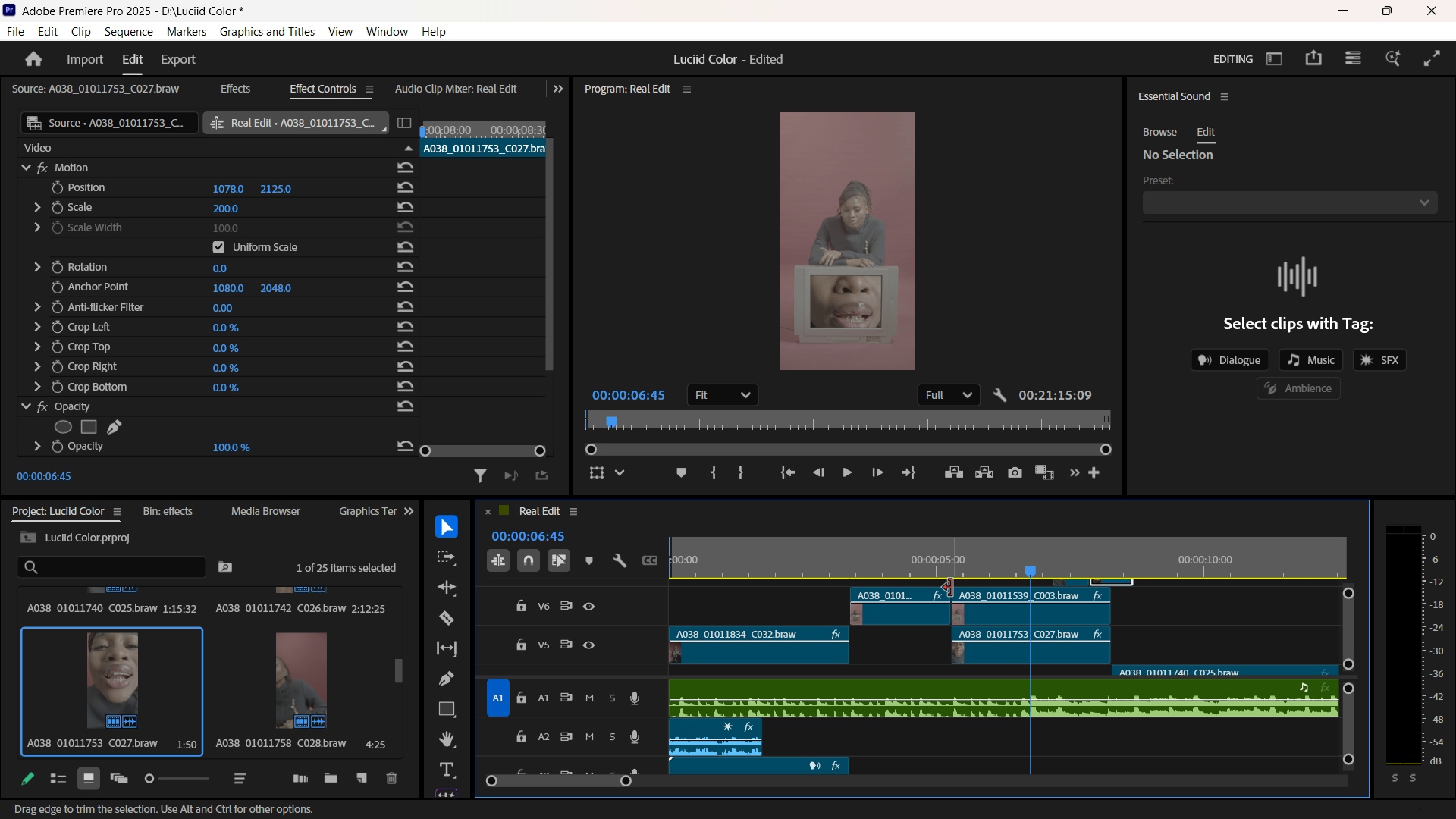 
key(Space)
 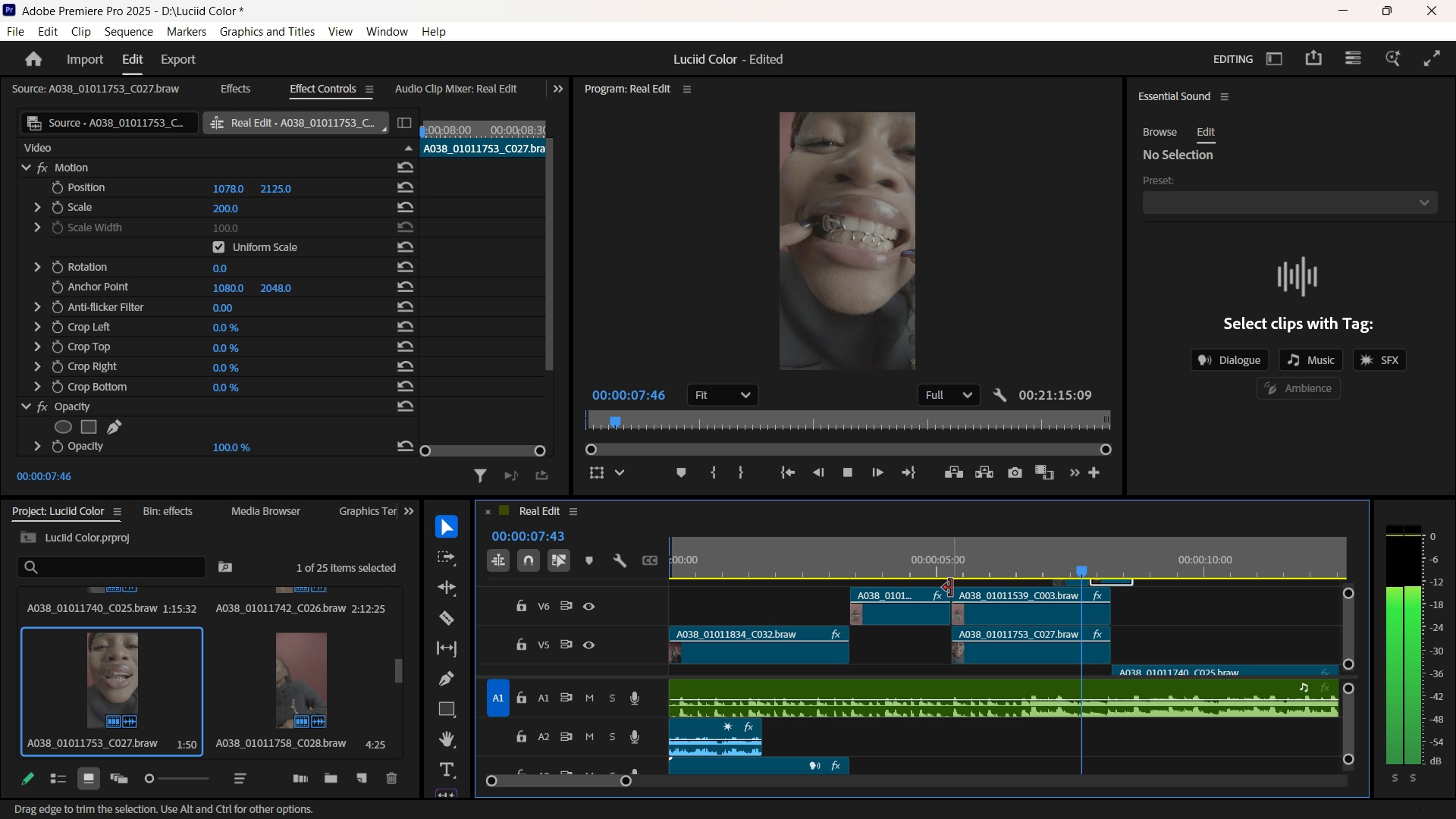 
key(Space)
 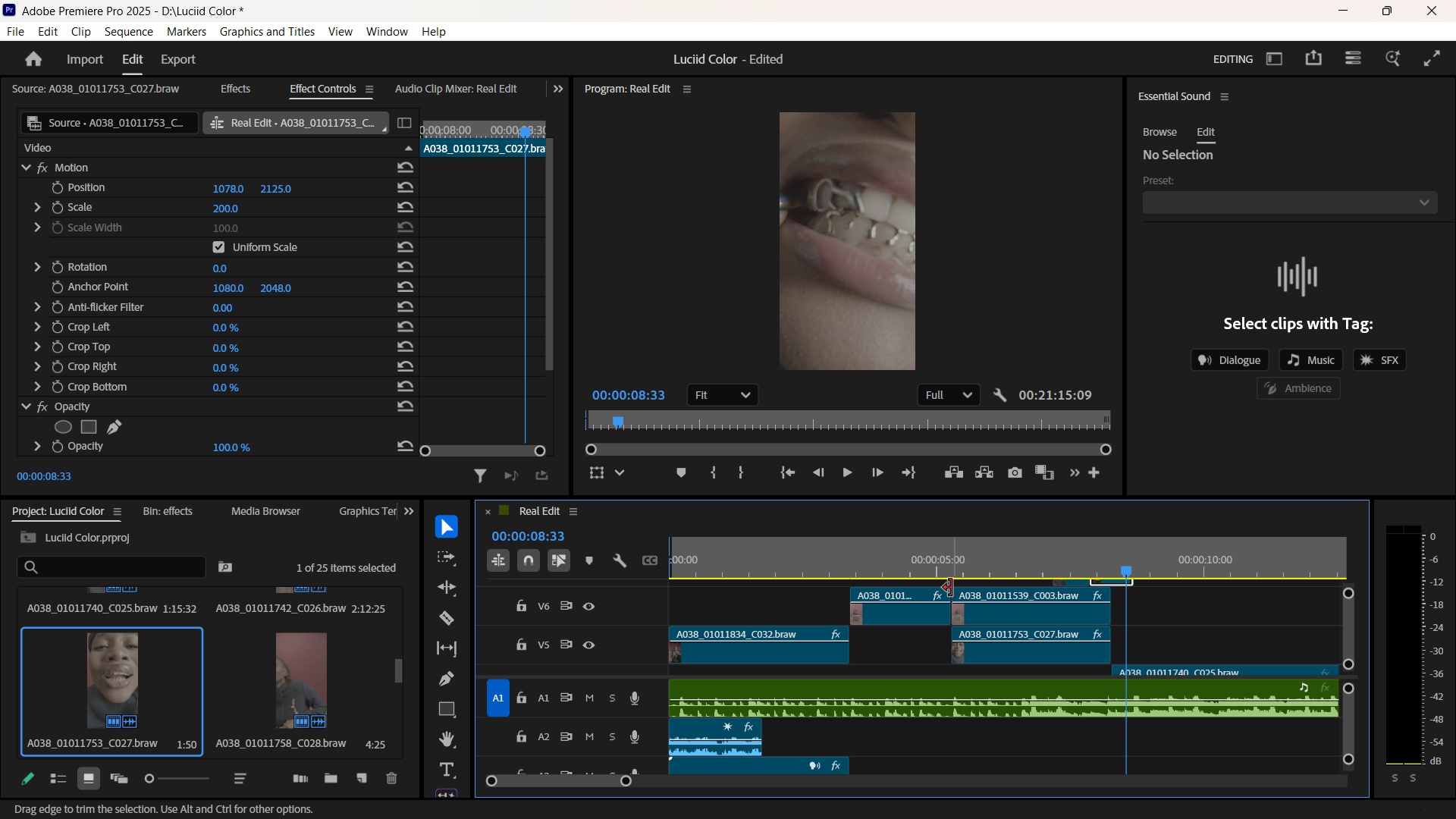 
key(Space)
 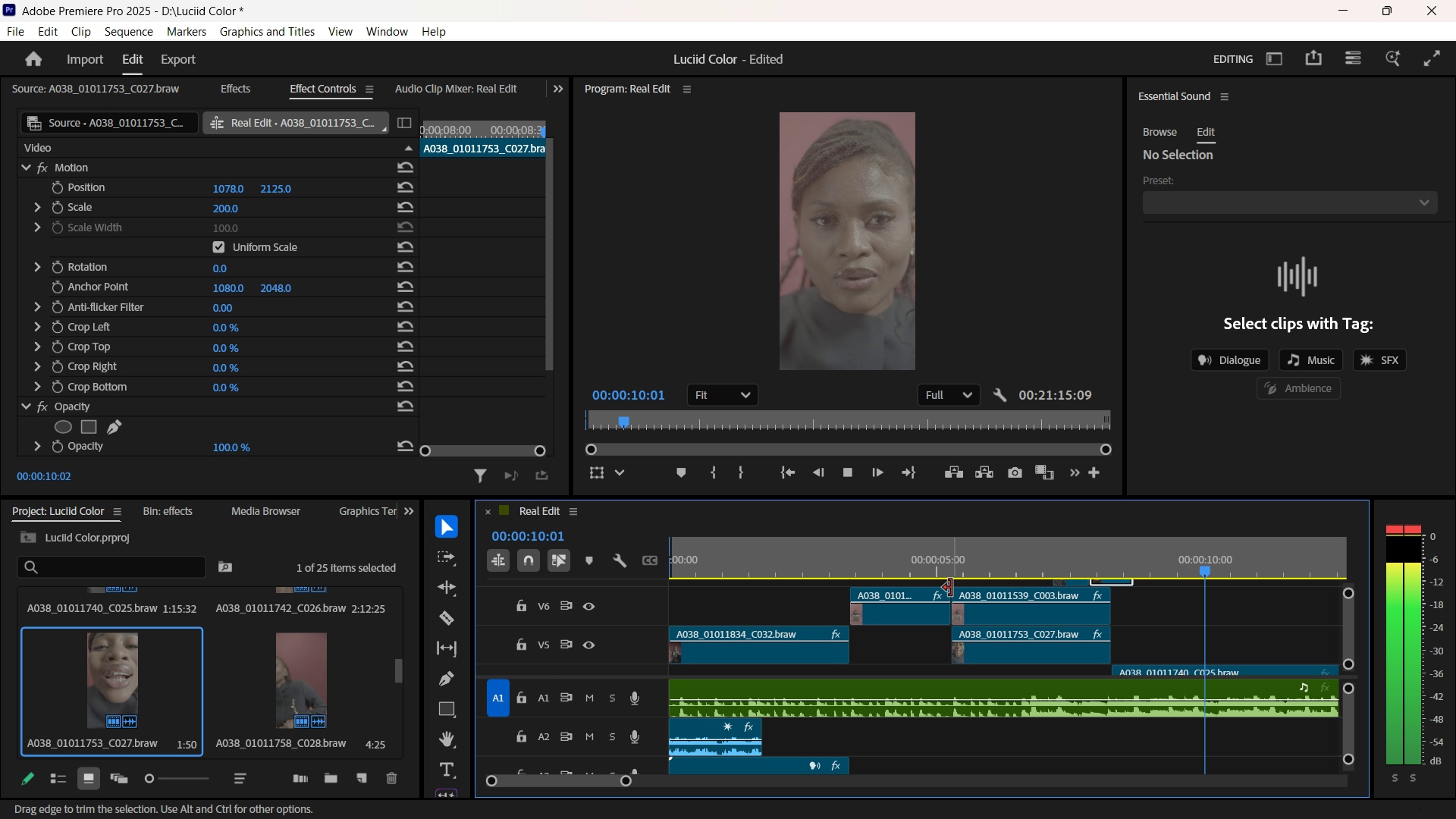 
key(Space)
 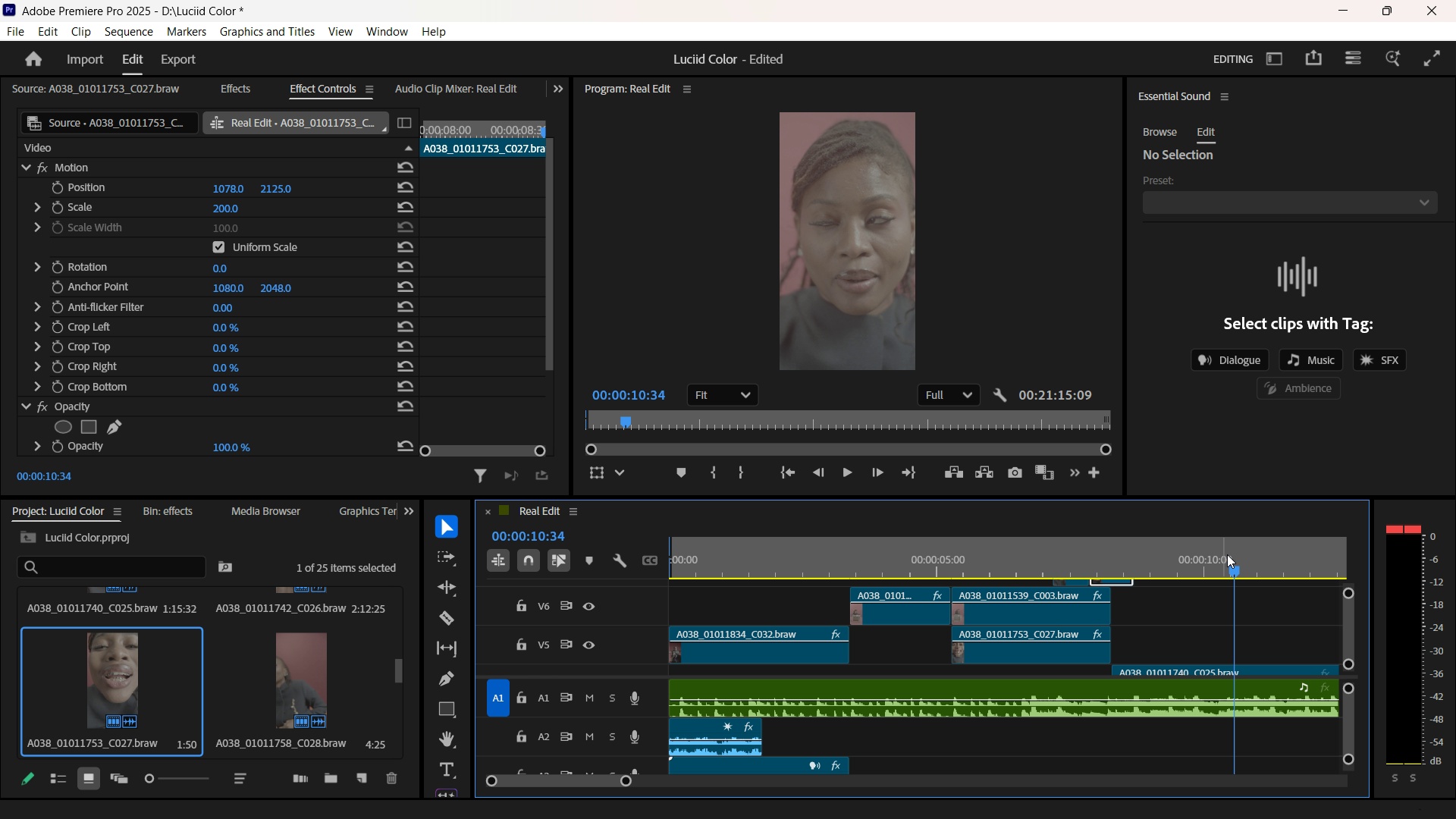 
left_click_drag(start_coordinate=[1247, 554], to_coordinate=[645, 599])
 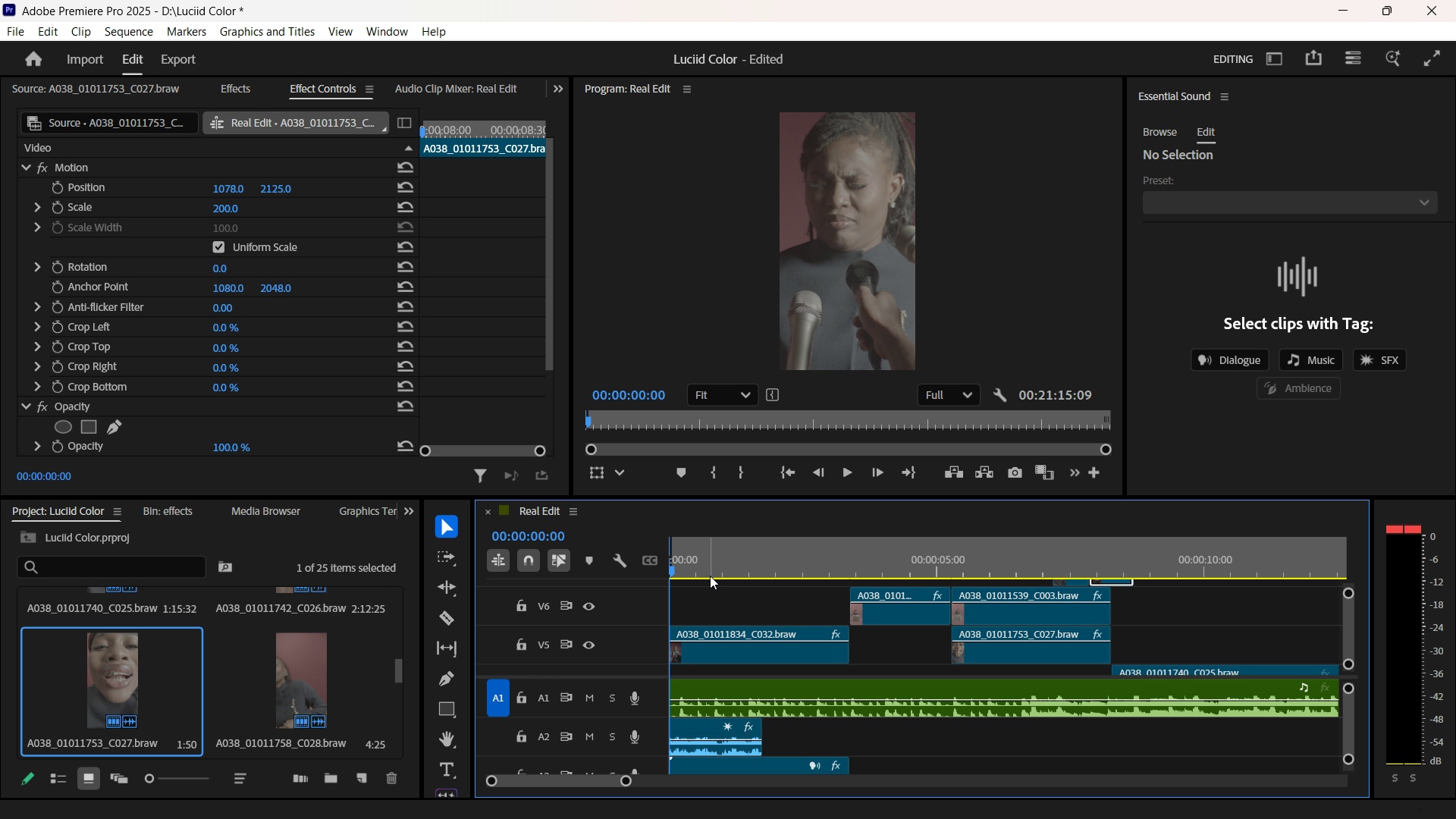 
key(Space)
 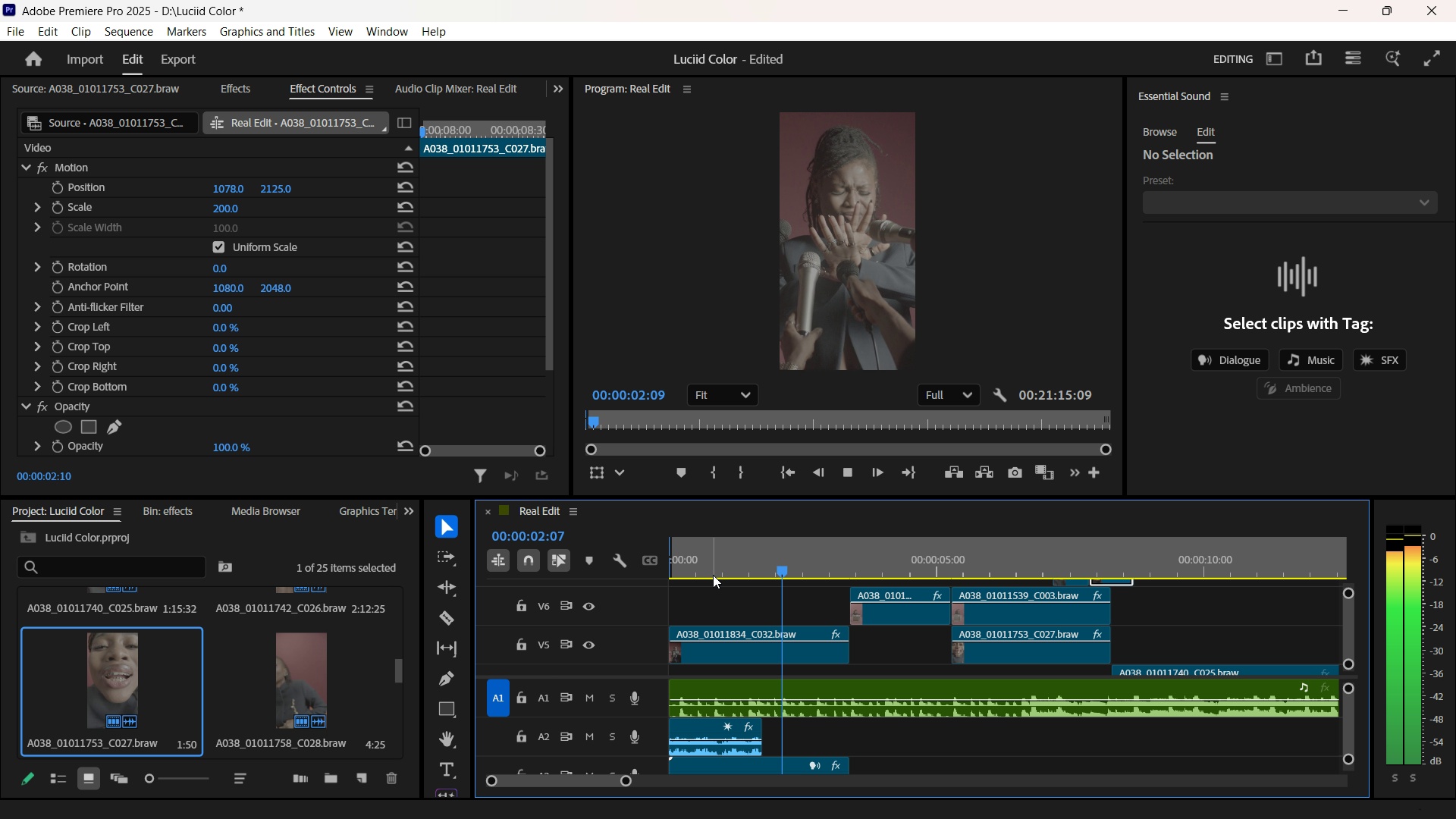 
key(Space)
 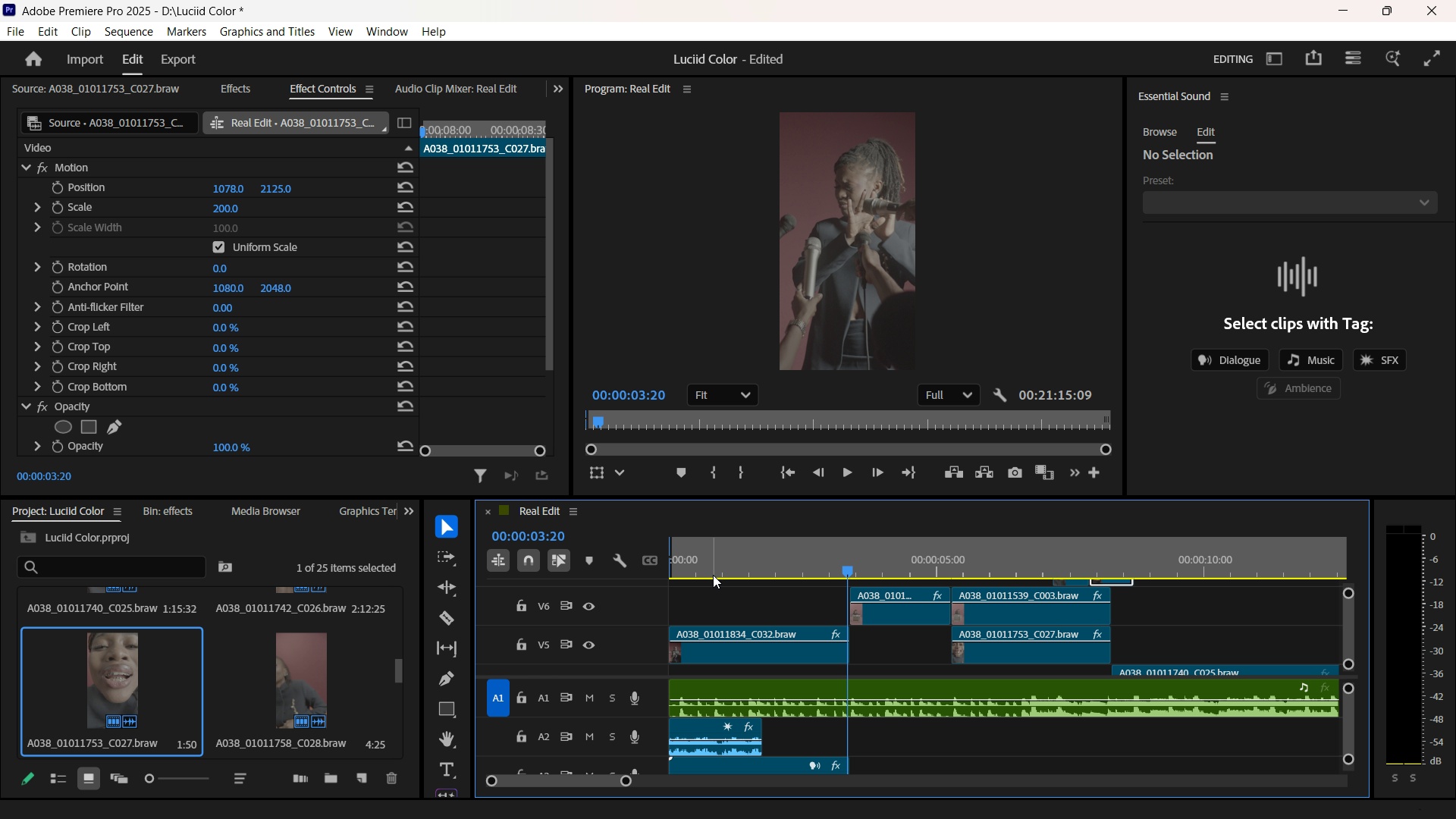 
key(Space)
 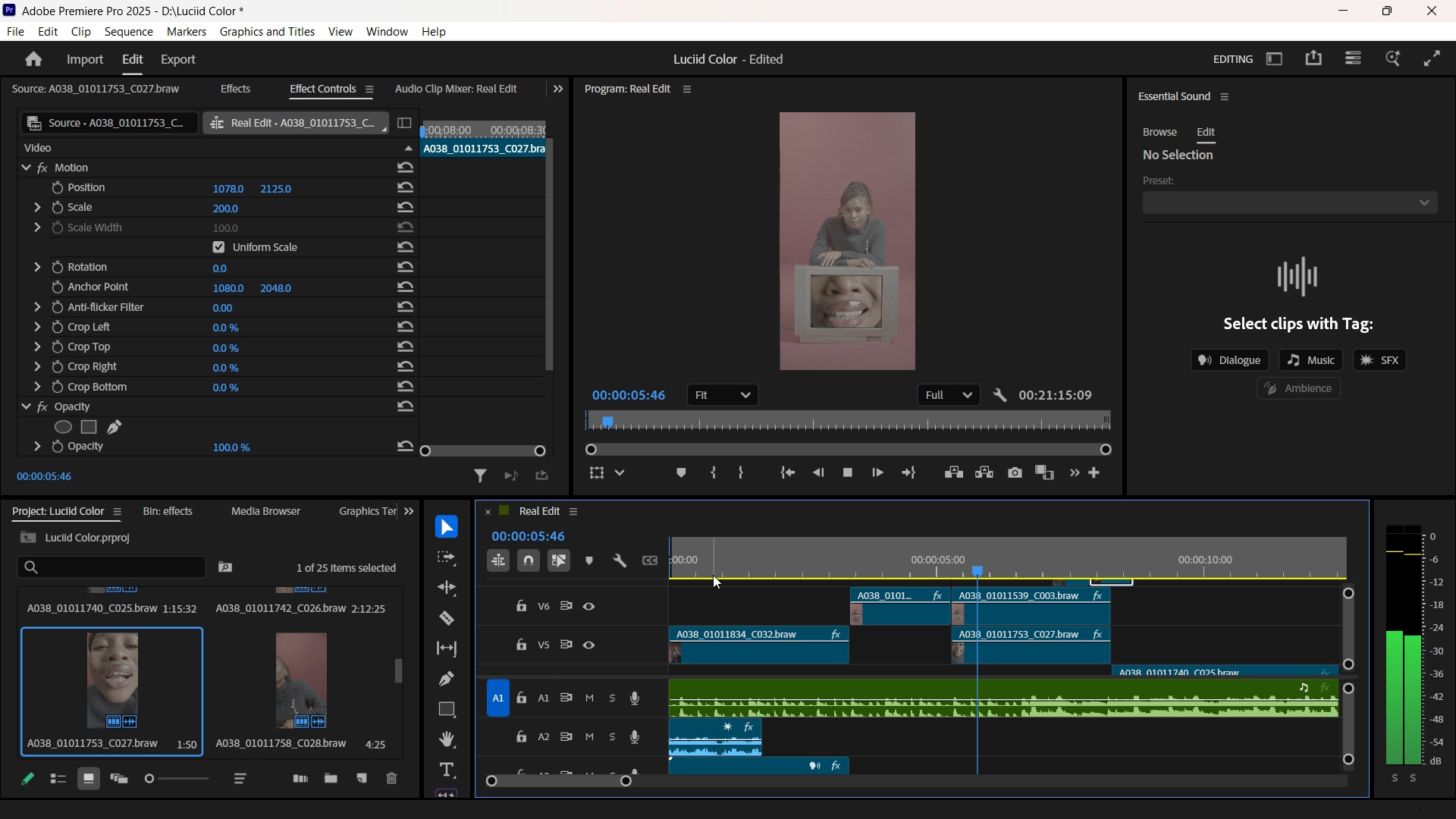 
key(Space)
 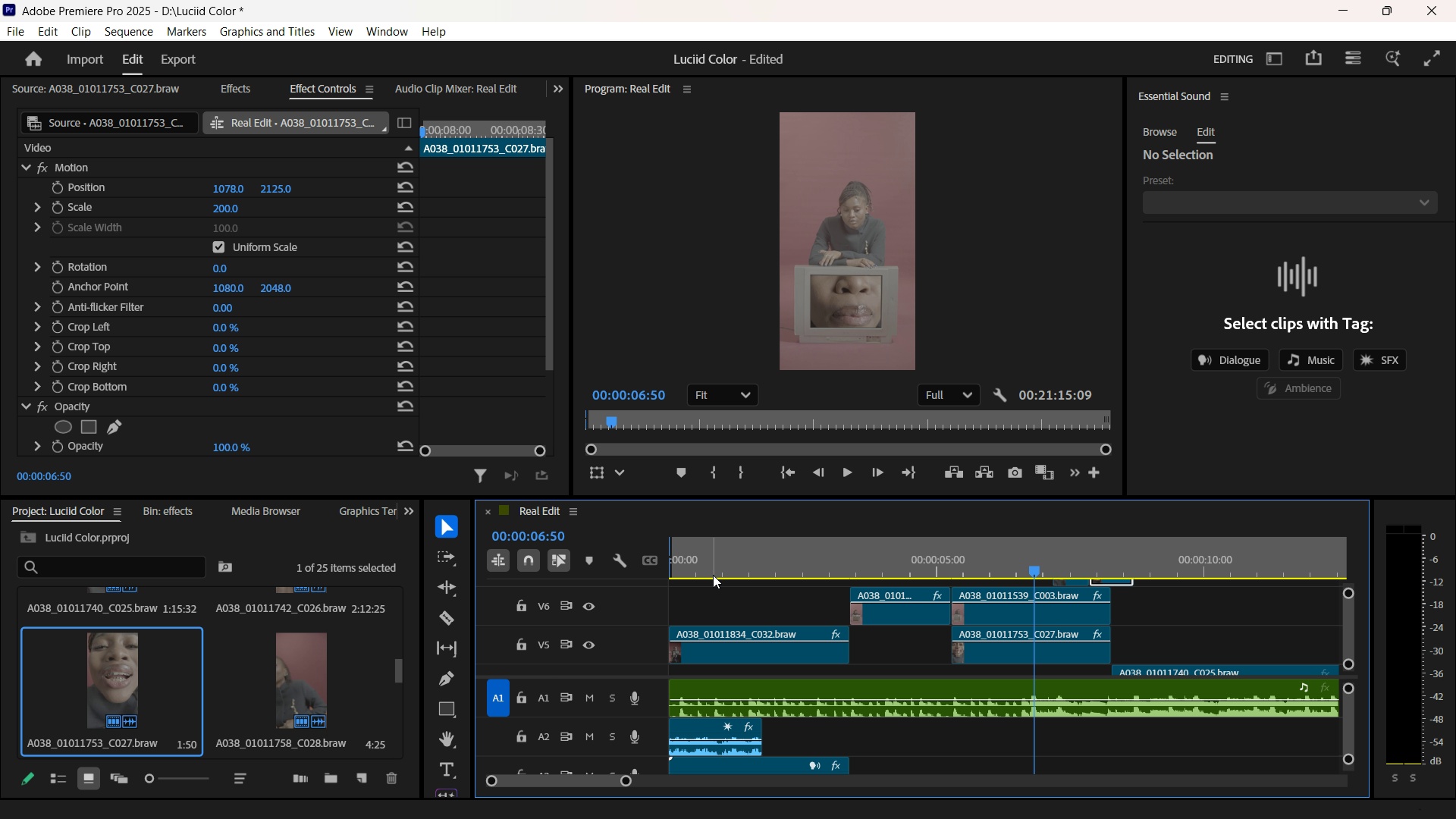 
key(Space)
 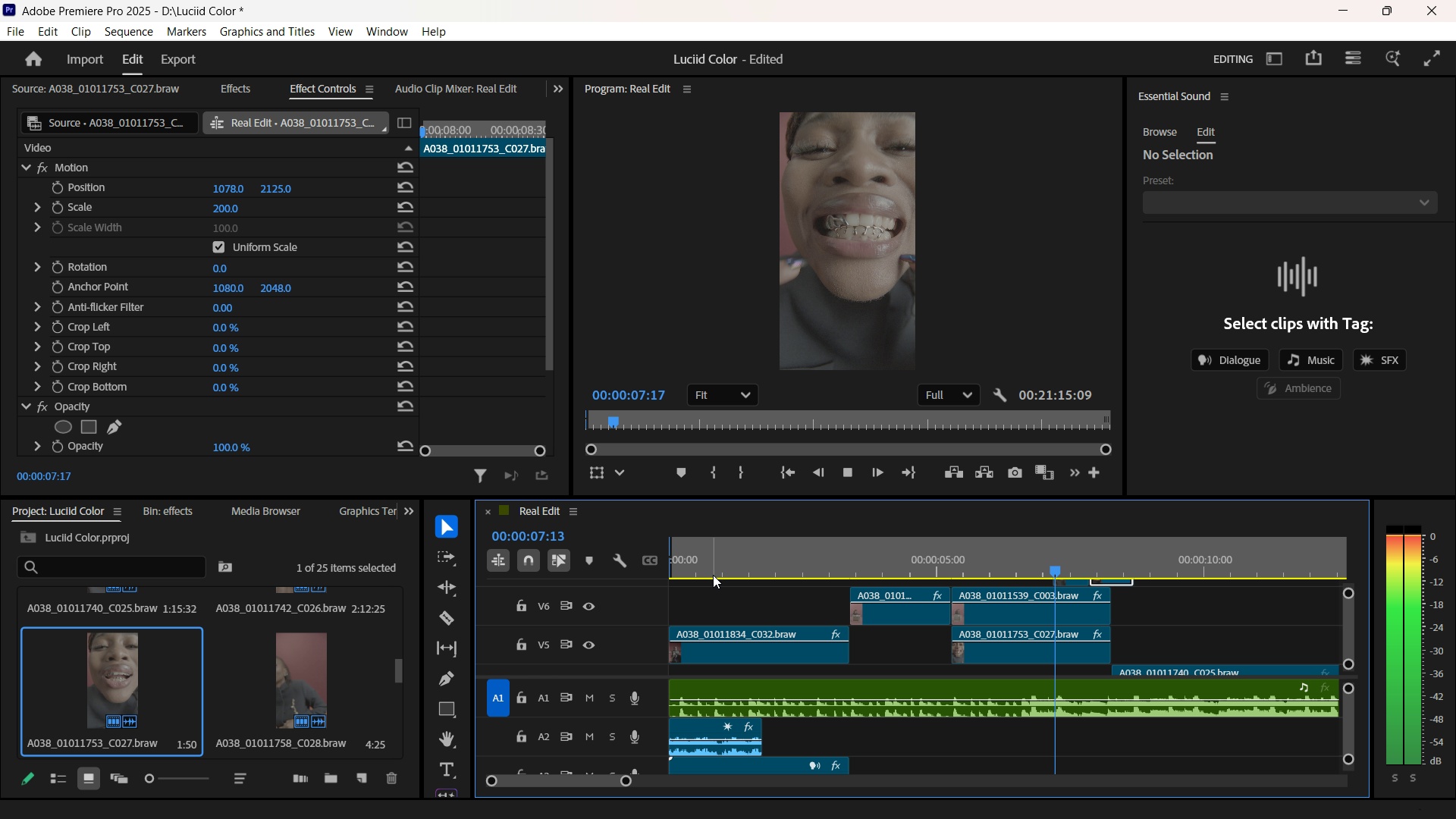 
key(Space)
 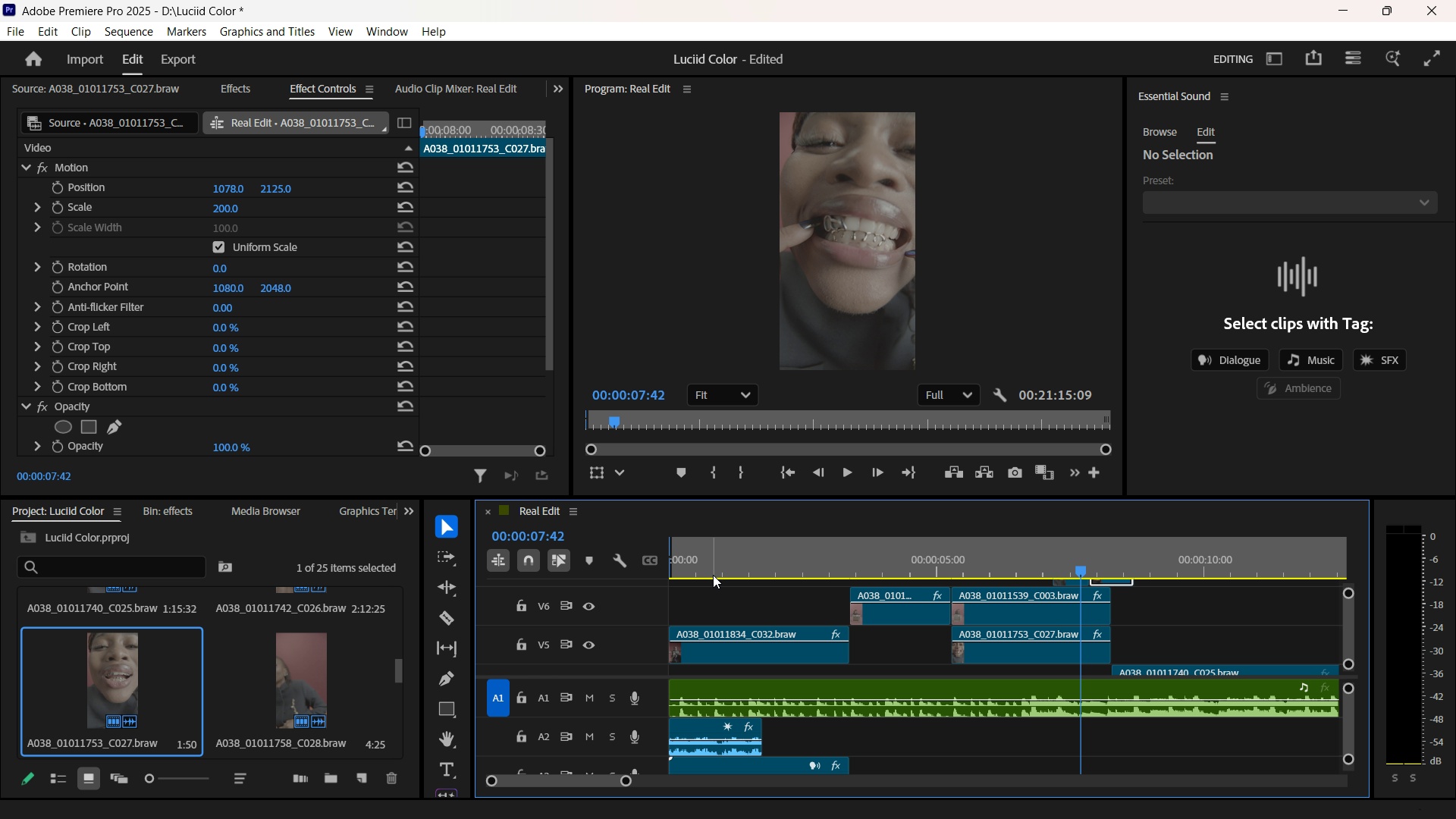 
key(Enter)
 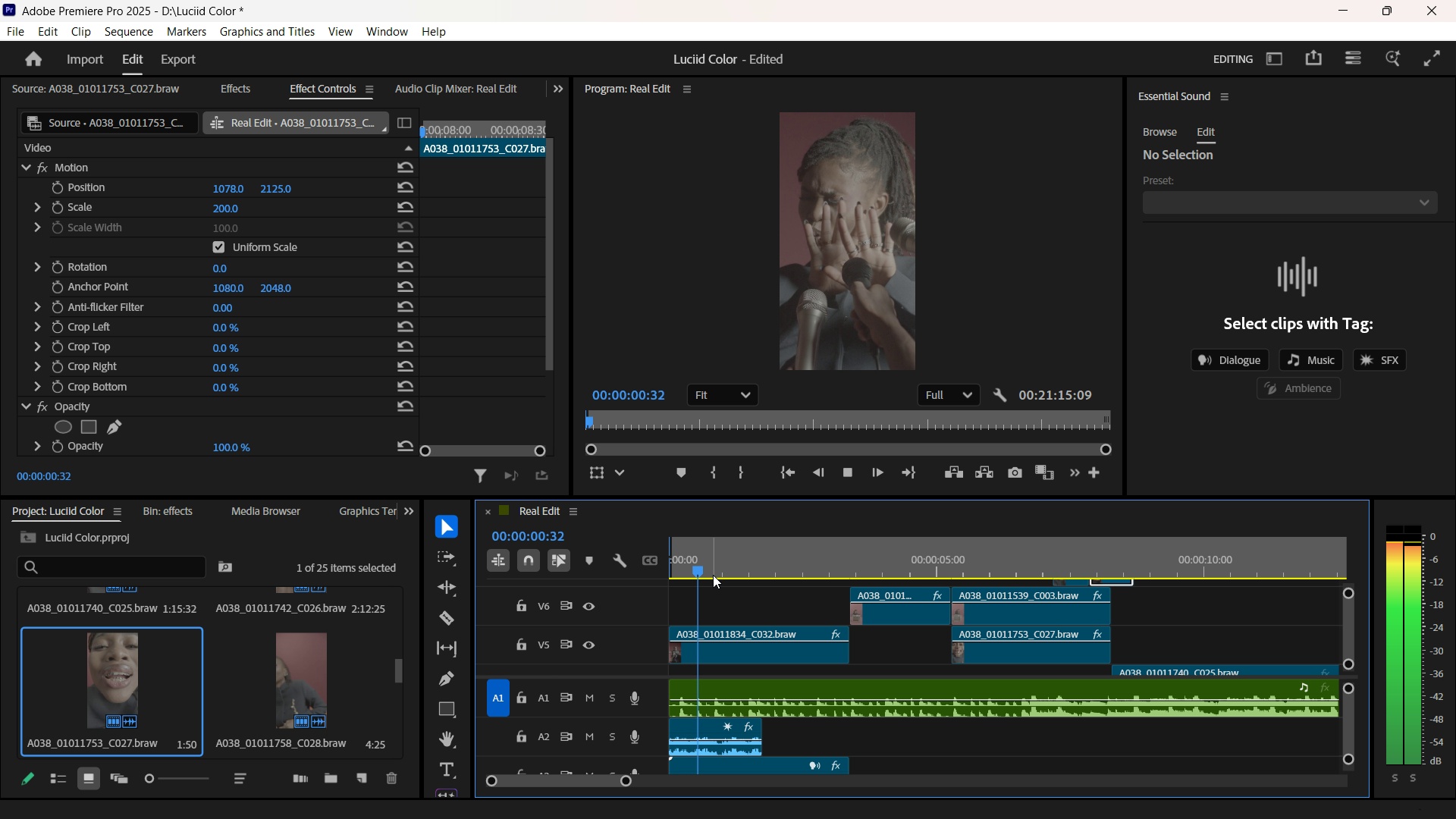 
key(Space)
 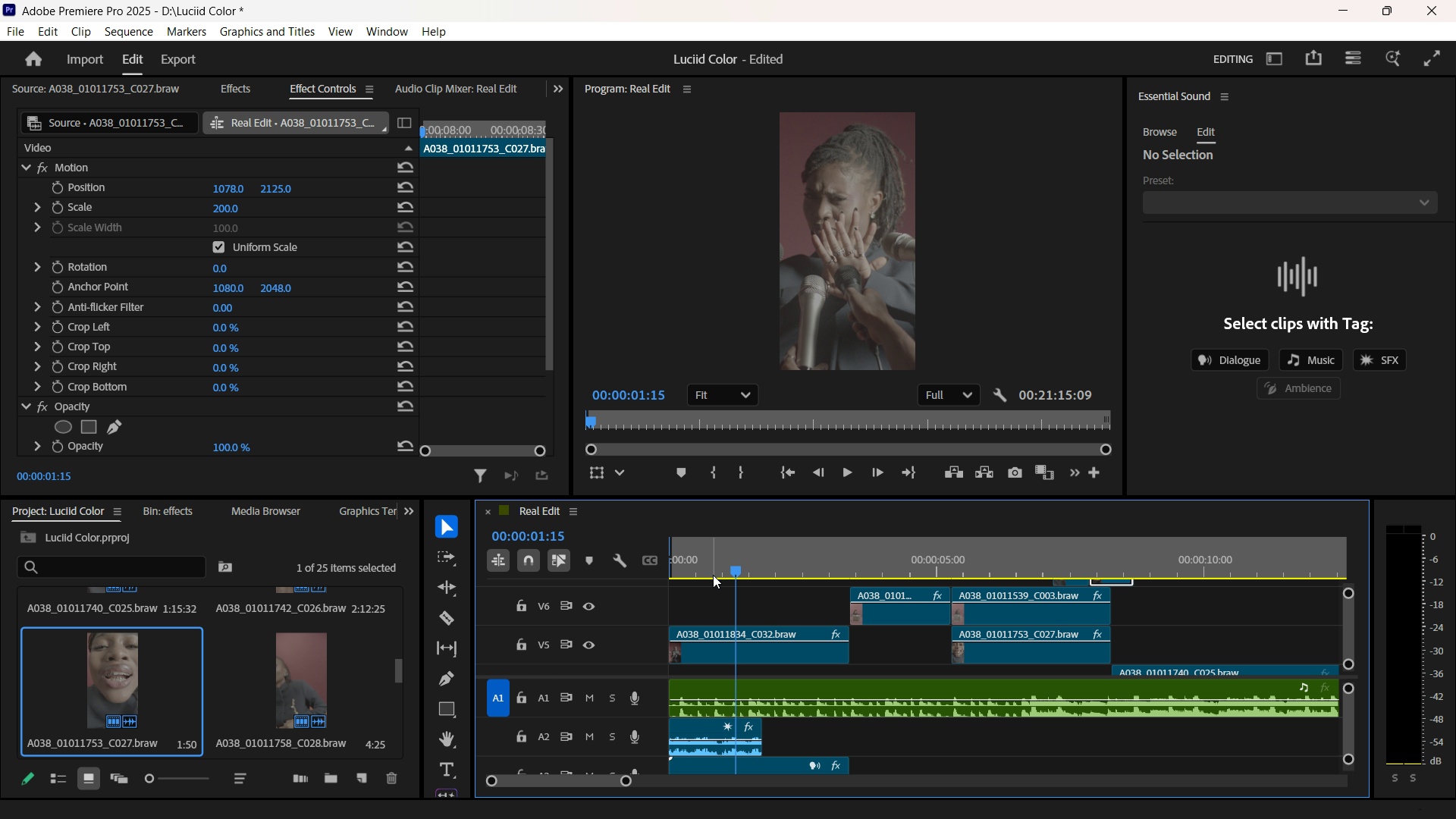 
key(Space)
 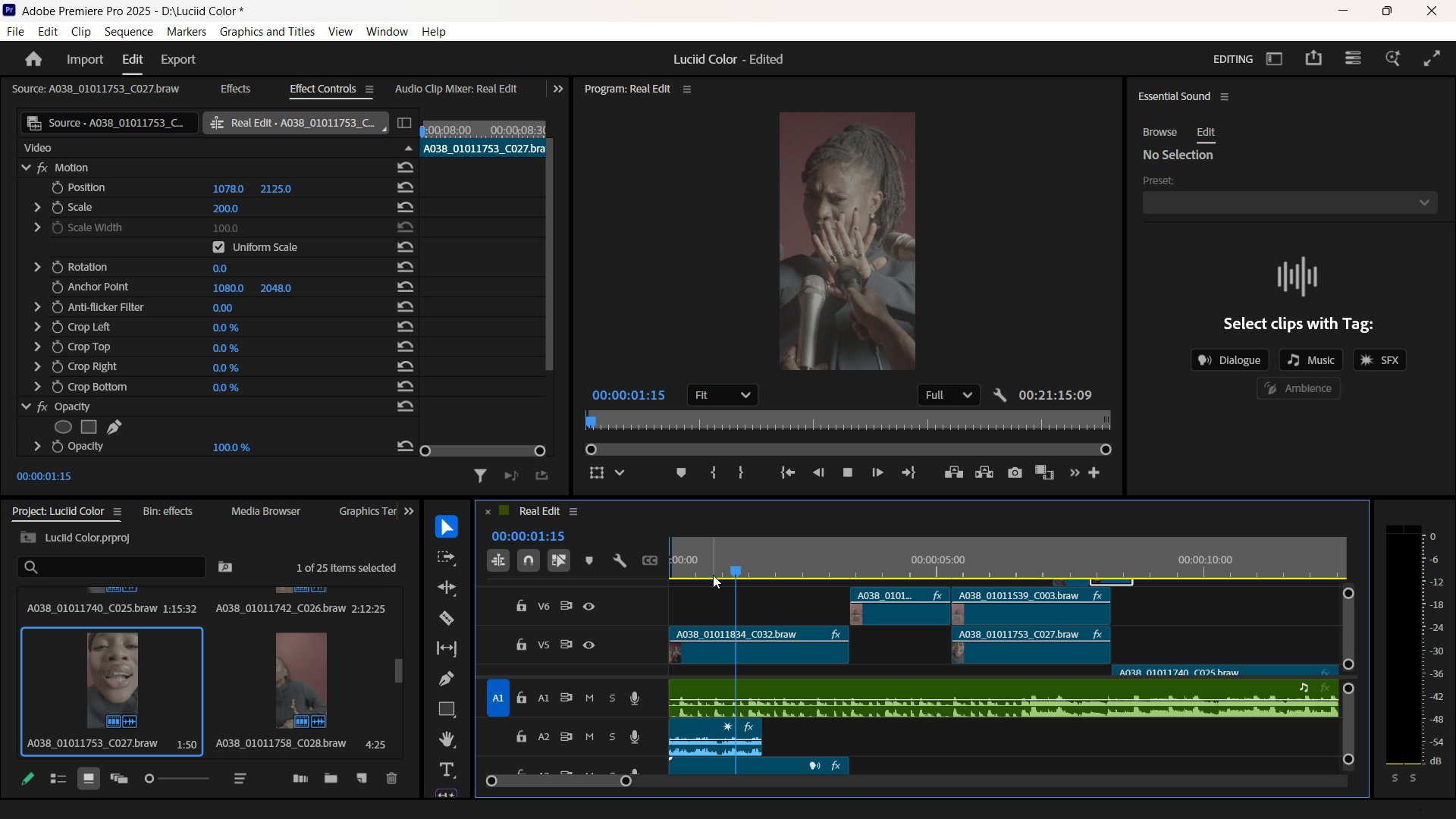 
key(Space)
 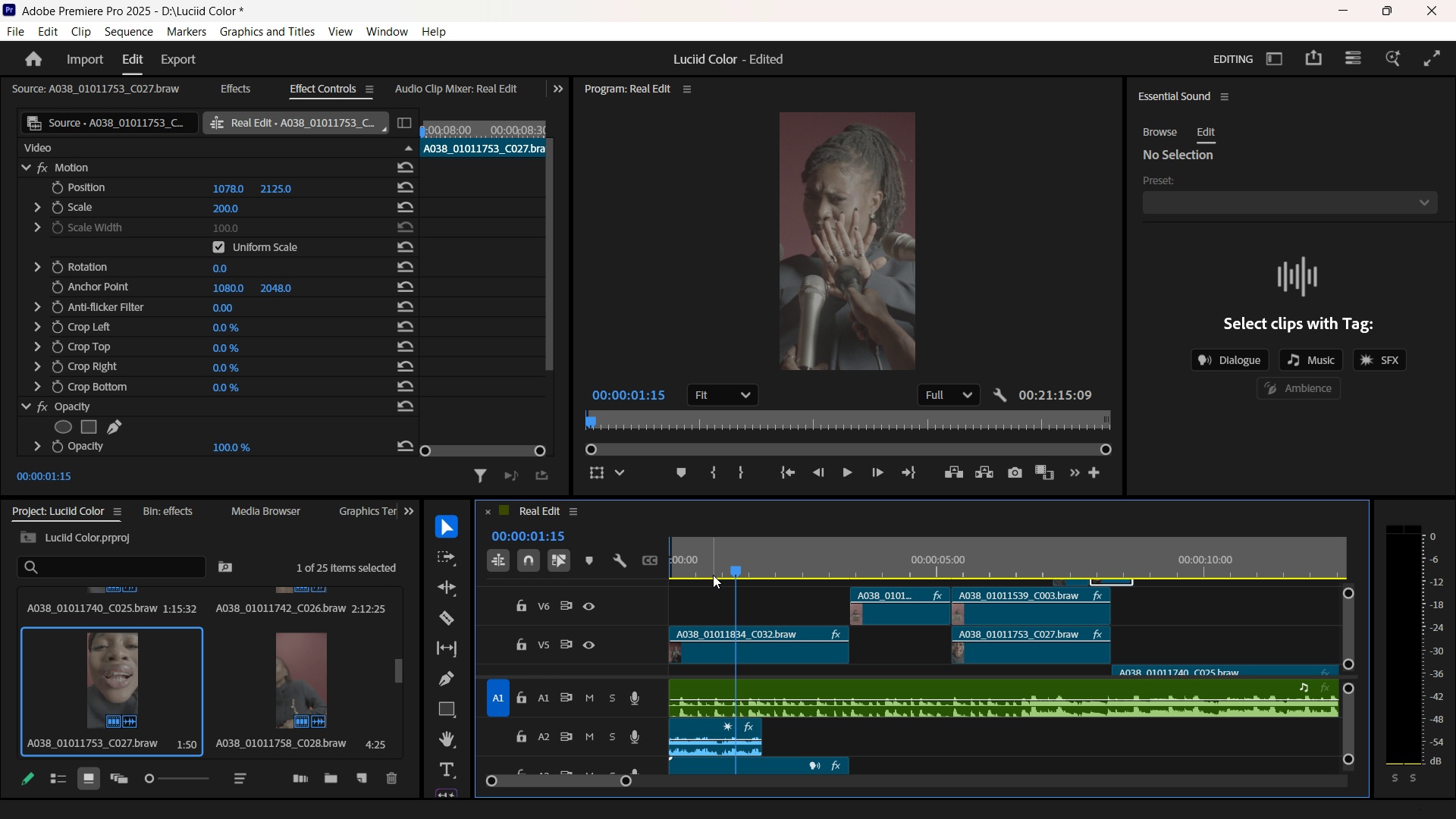 
key(Space)
 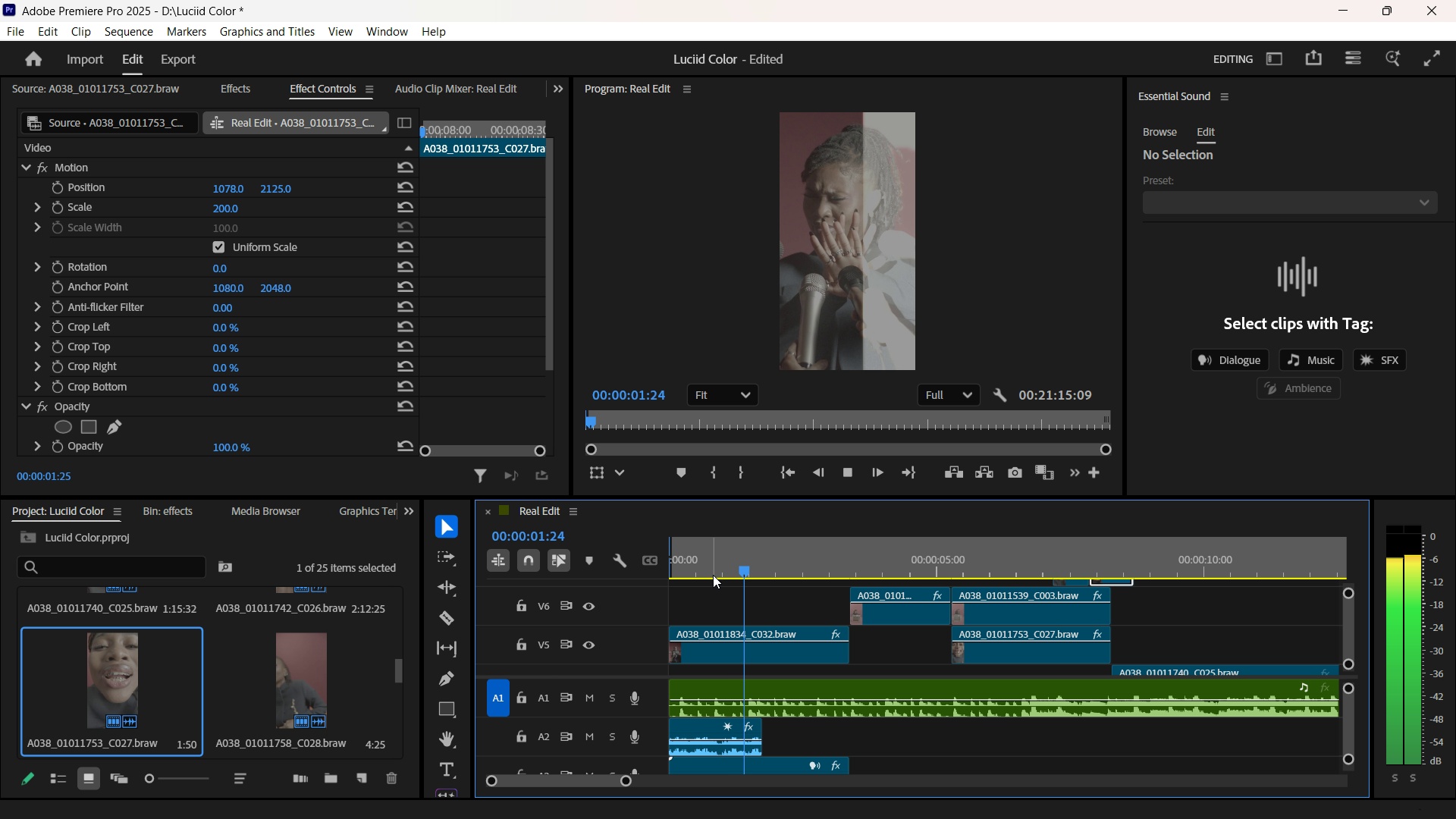 
key(Space)
 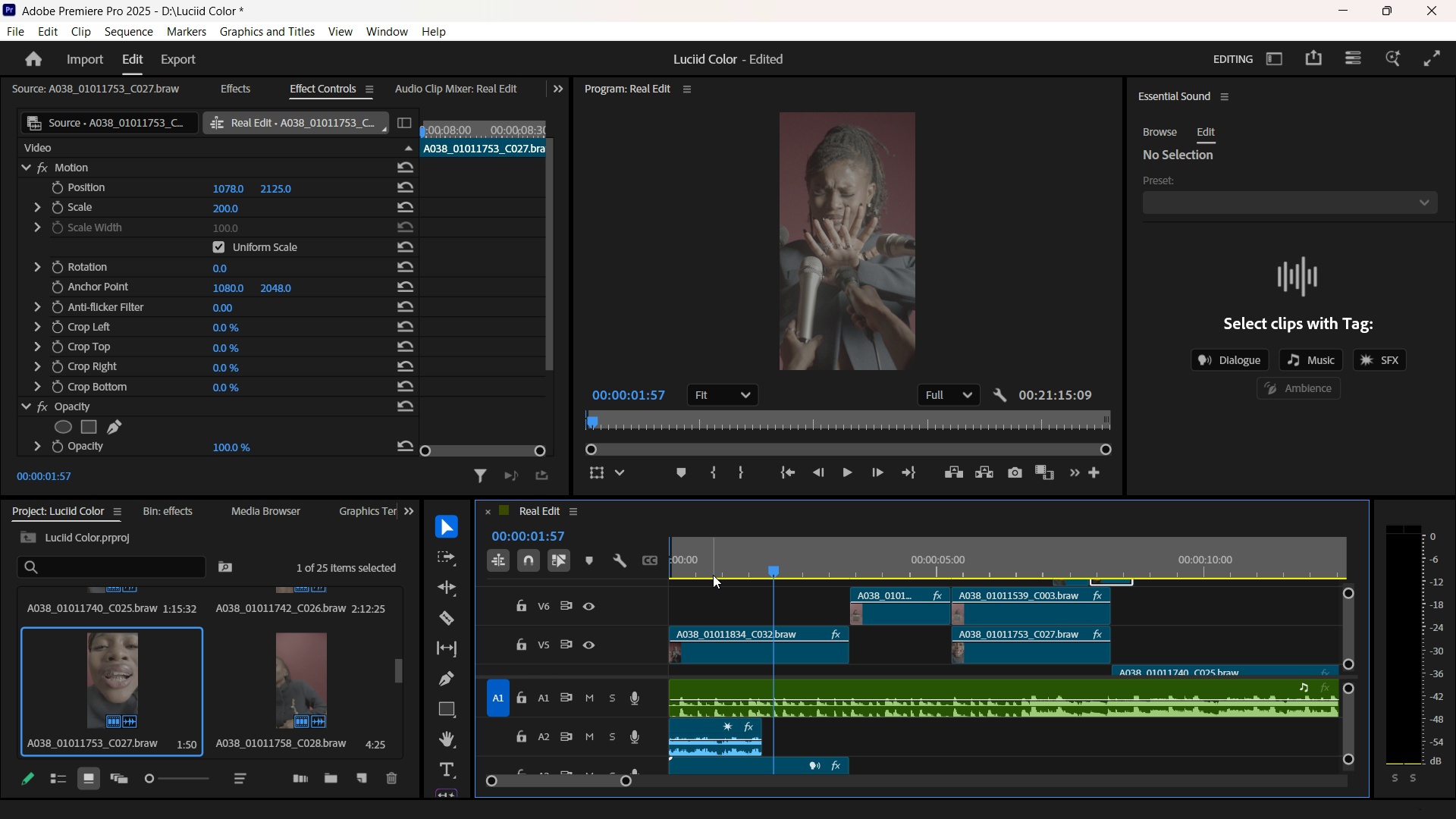 
wait(147.53)
 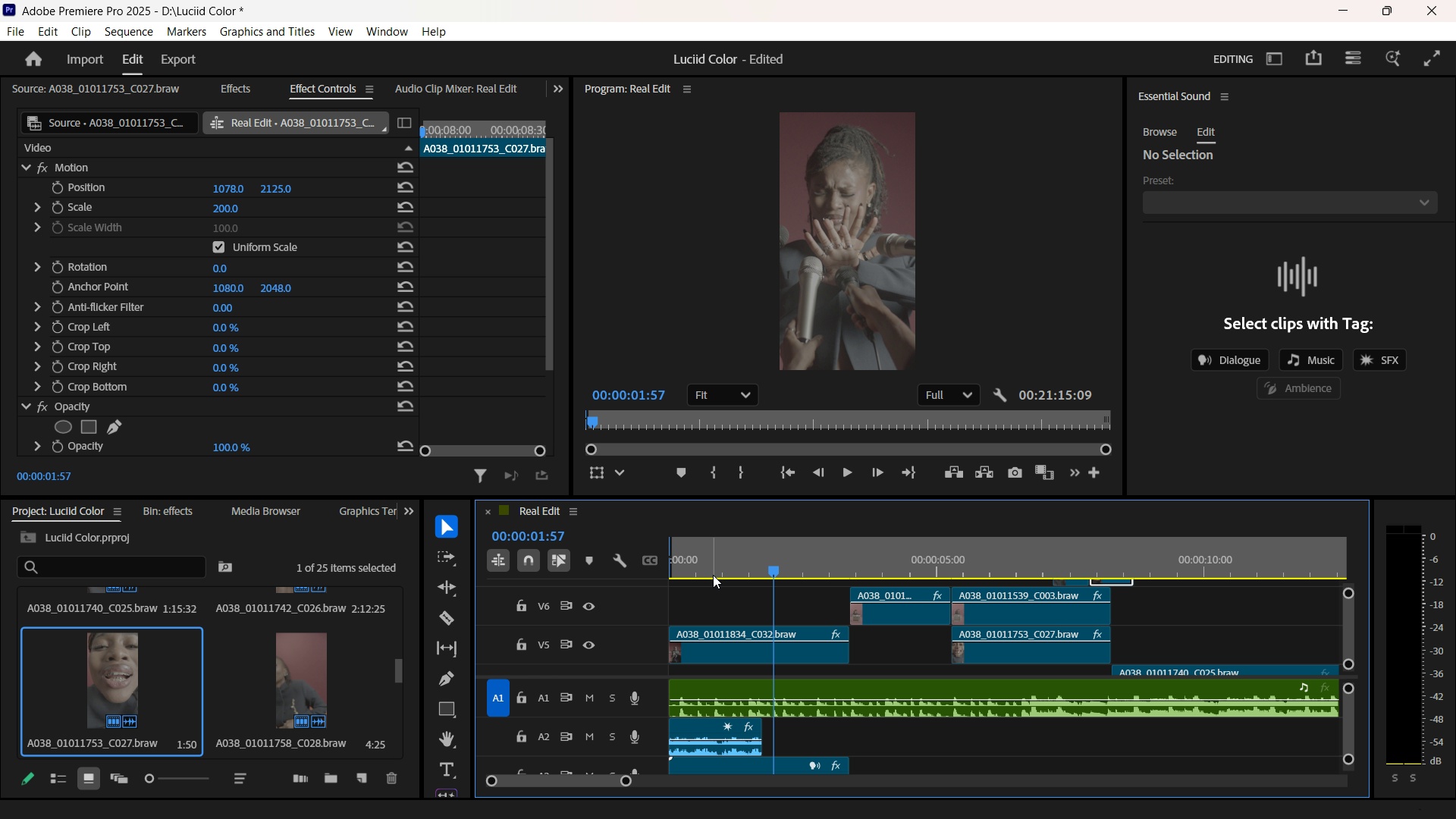 
key(Space)
 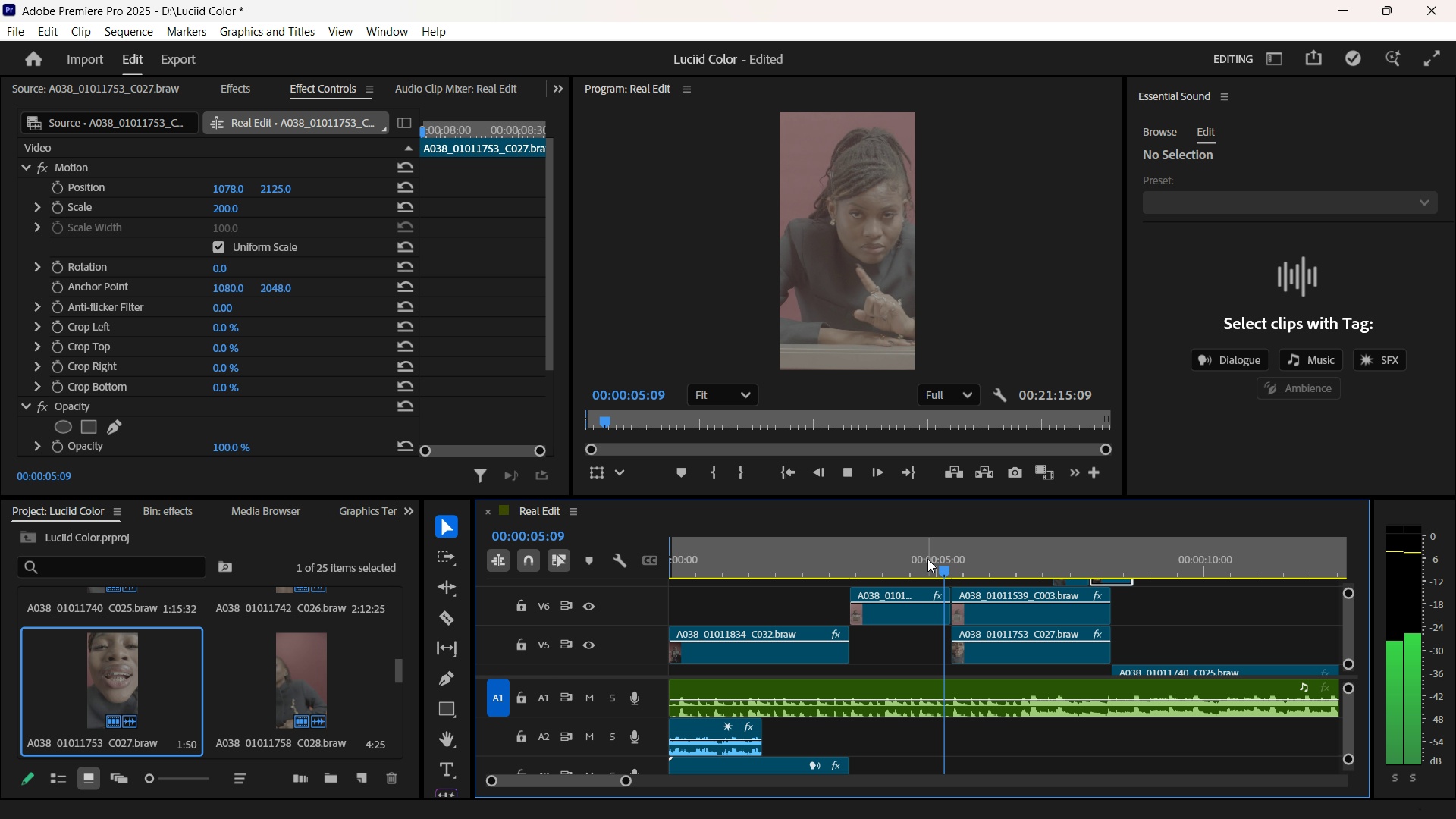 
wait(5.58)
 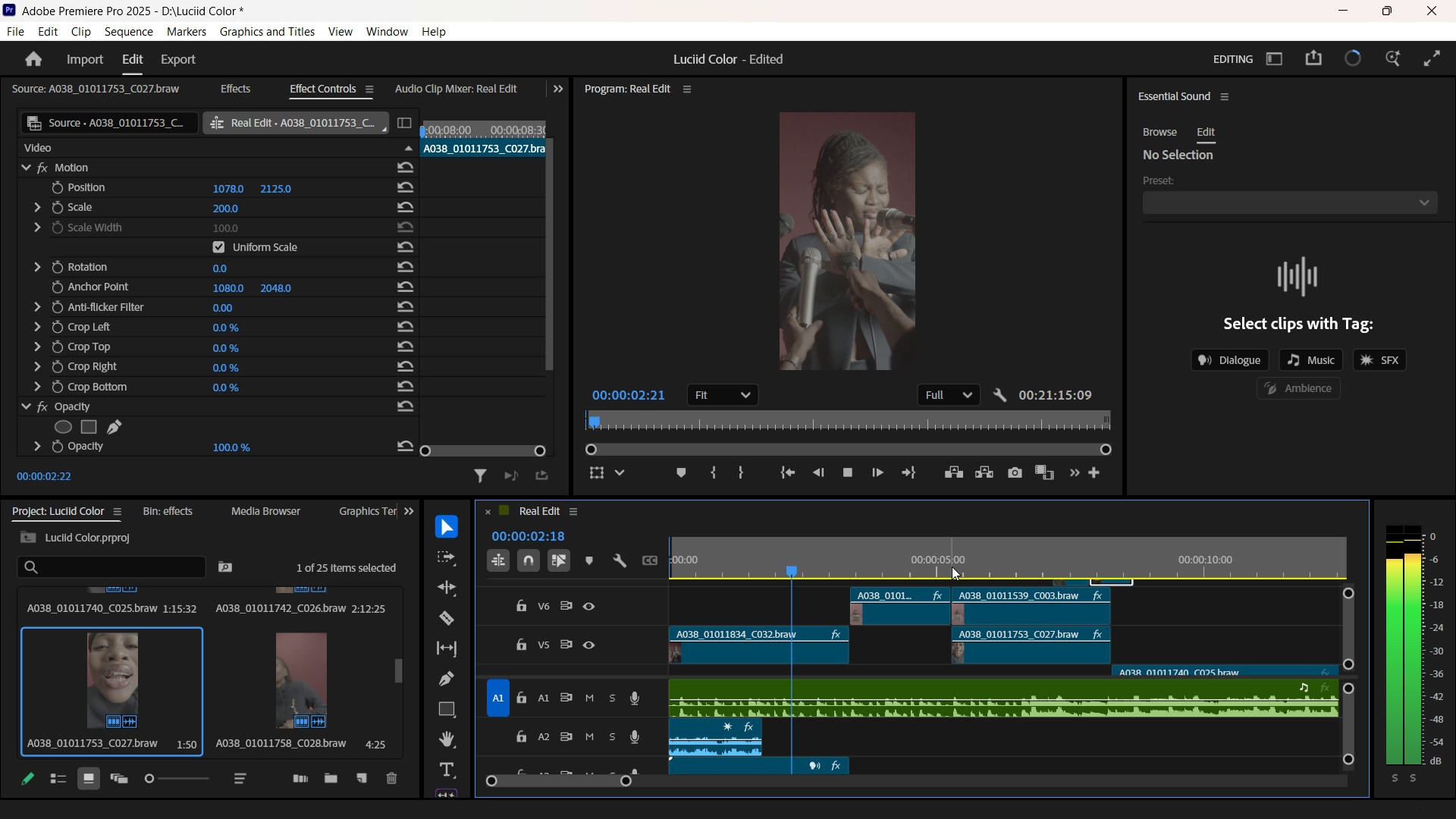 
key(Space)
 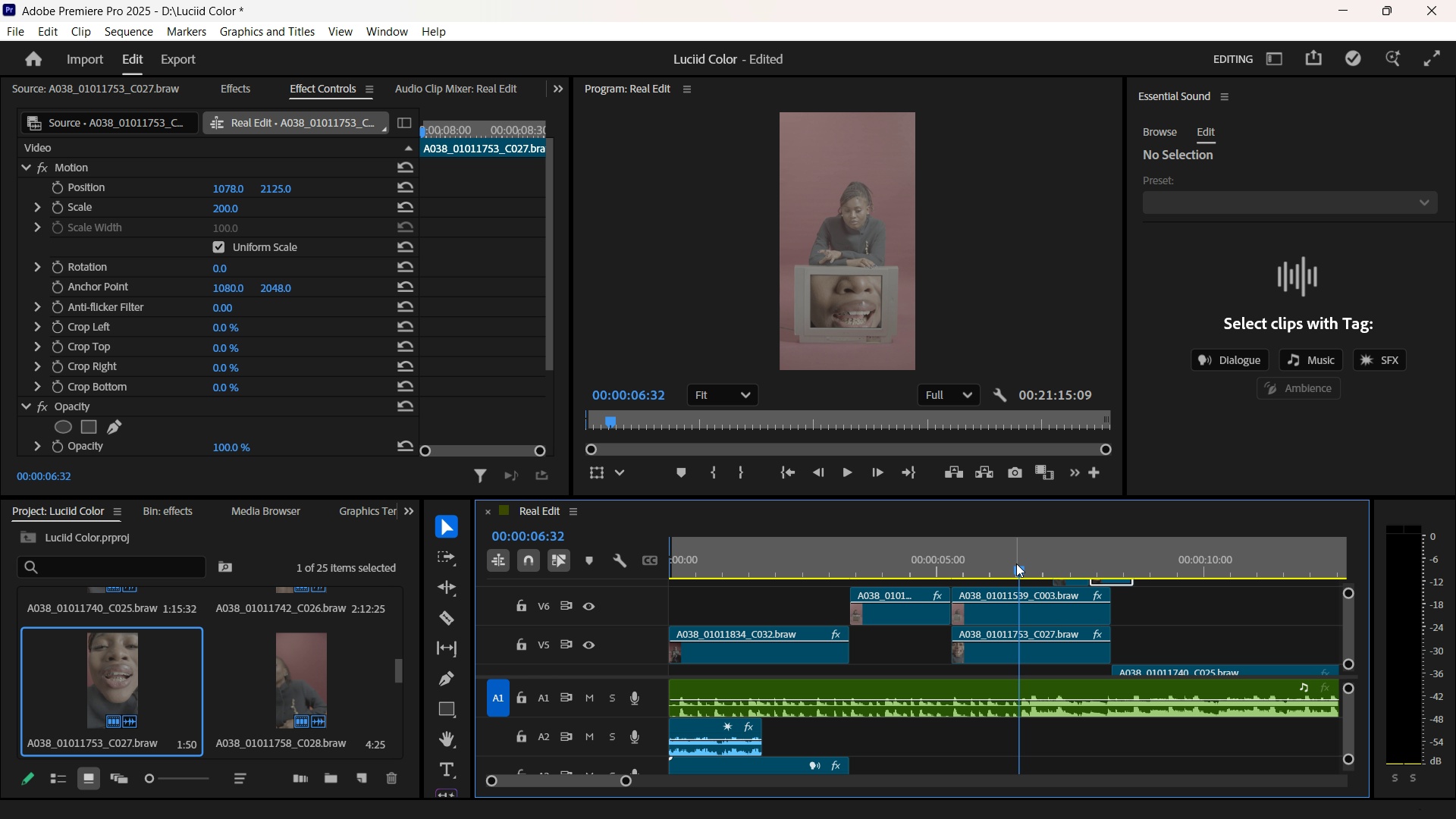 
left_click_drag(start_coordinate=[1016, 563], to_coordinate=[995, 559])
 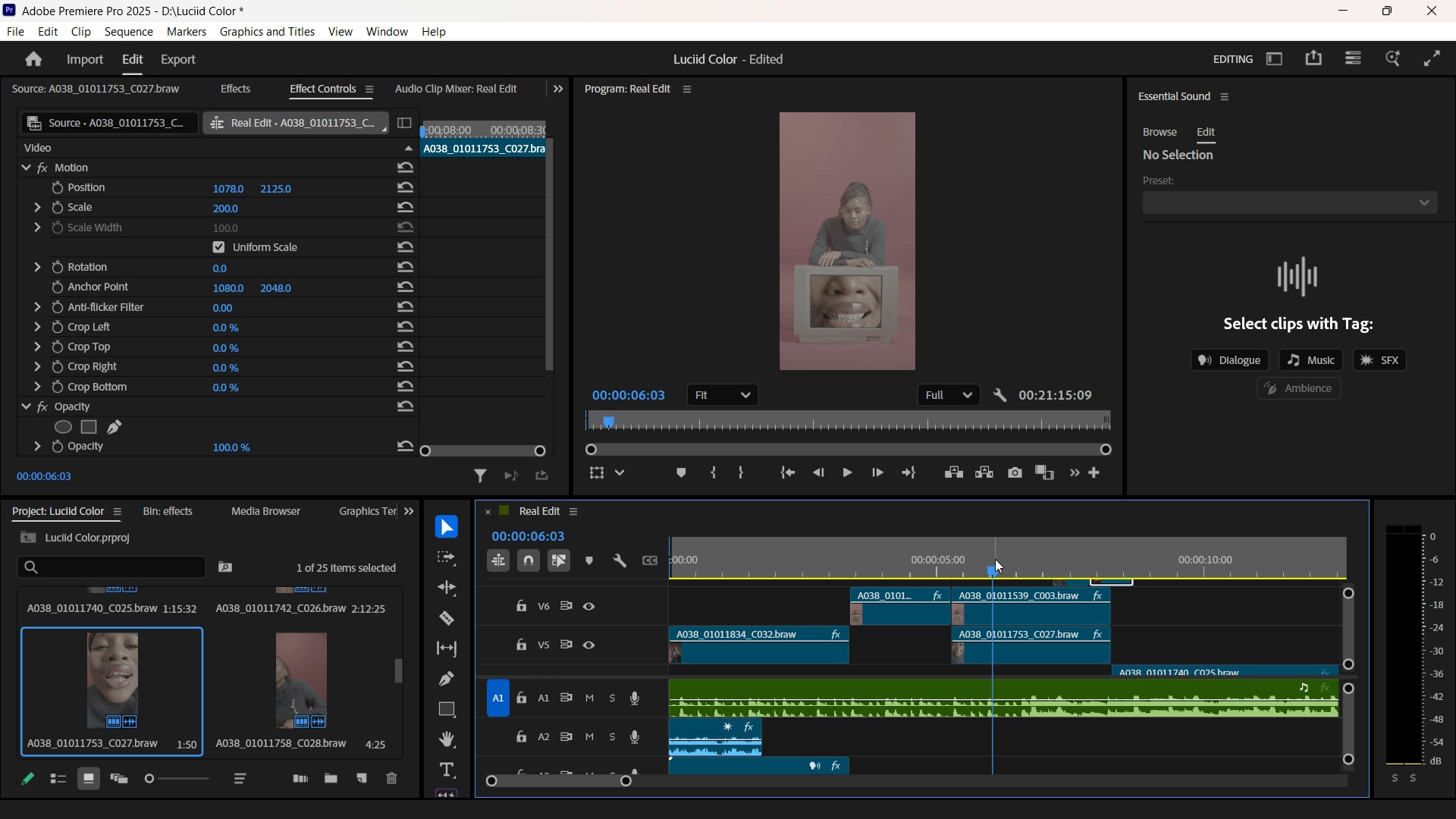 
key(Space)
 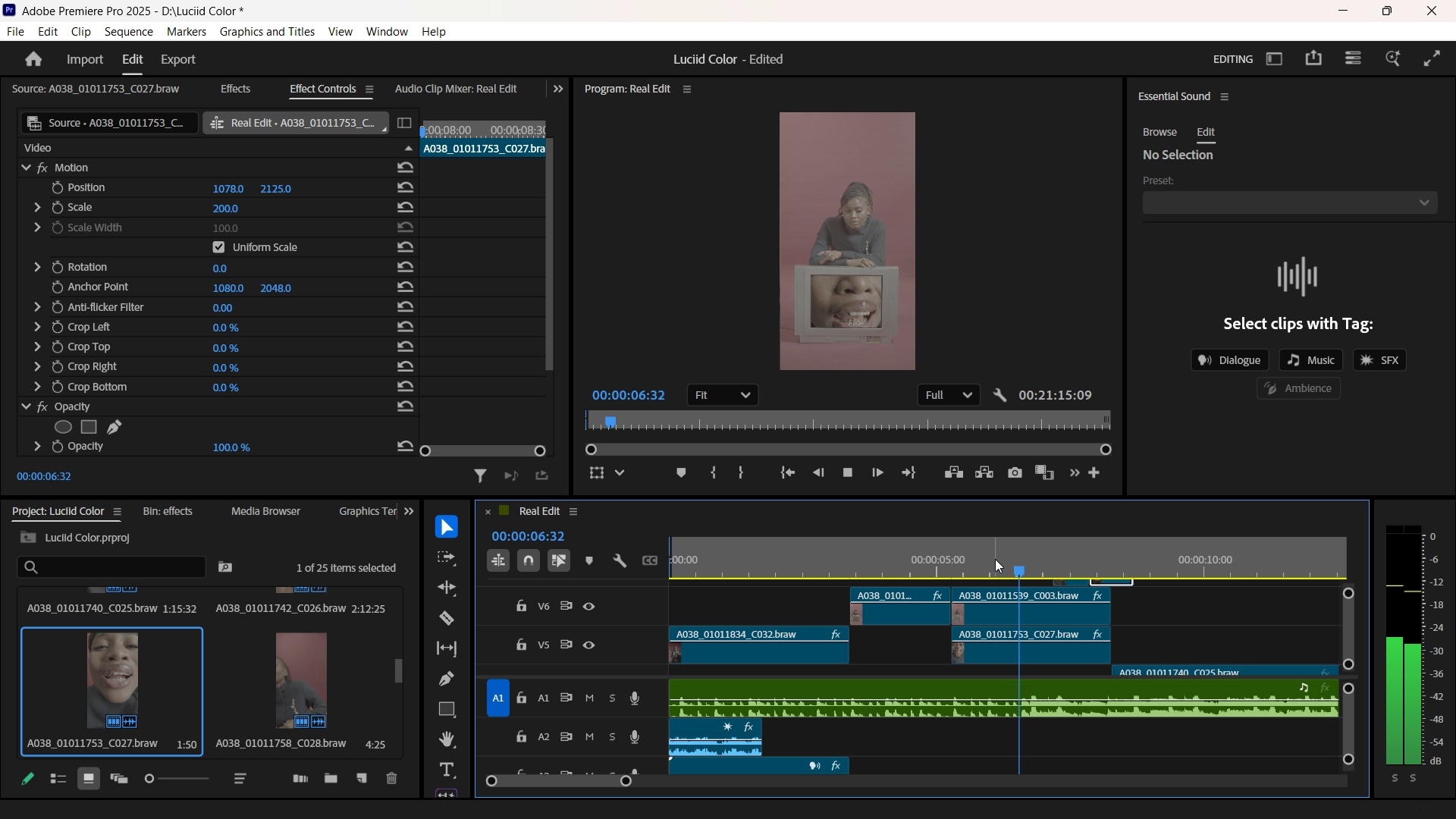 
key(Space)
 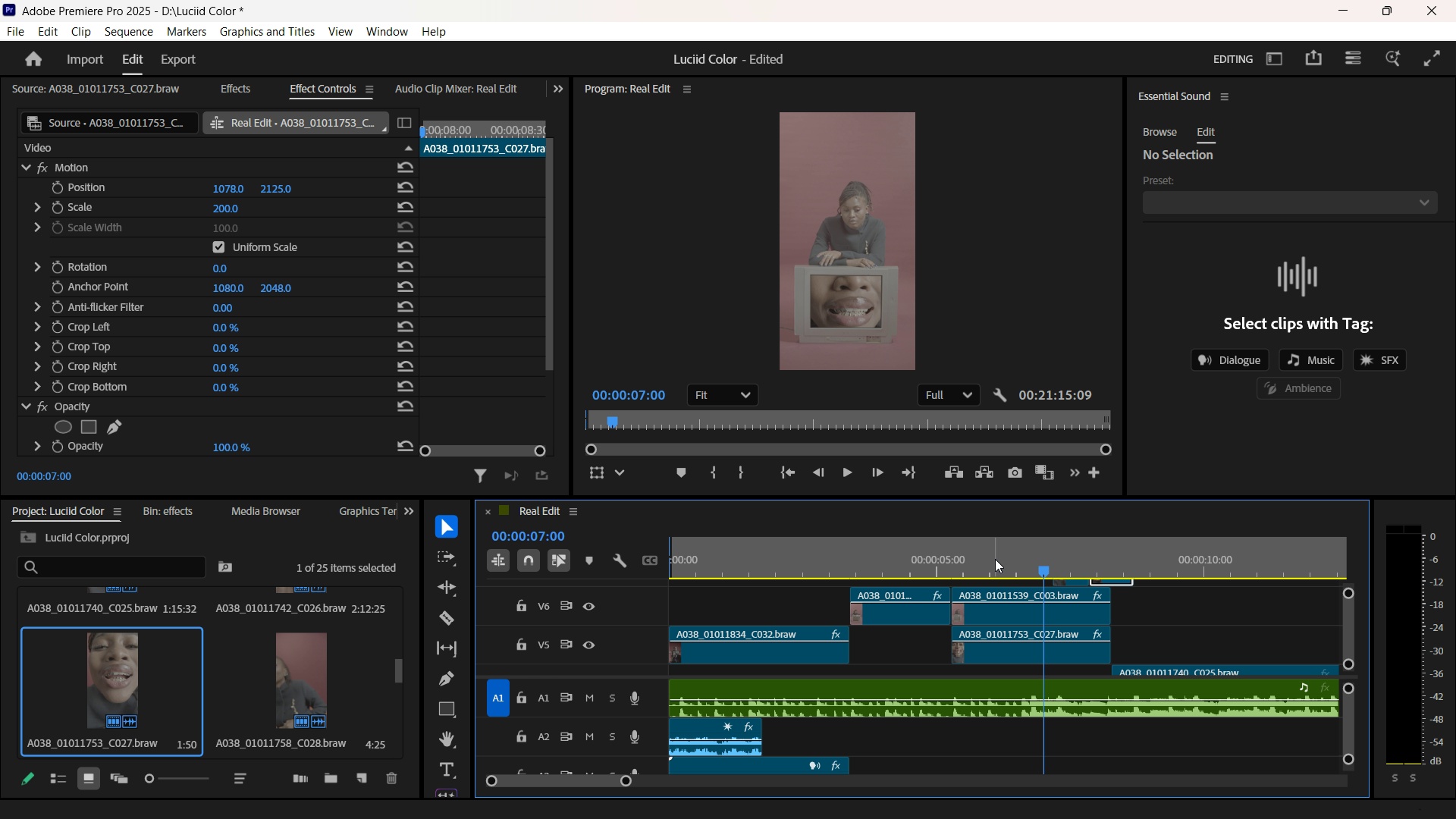 
wait(8.06)
 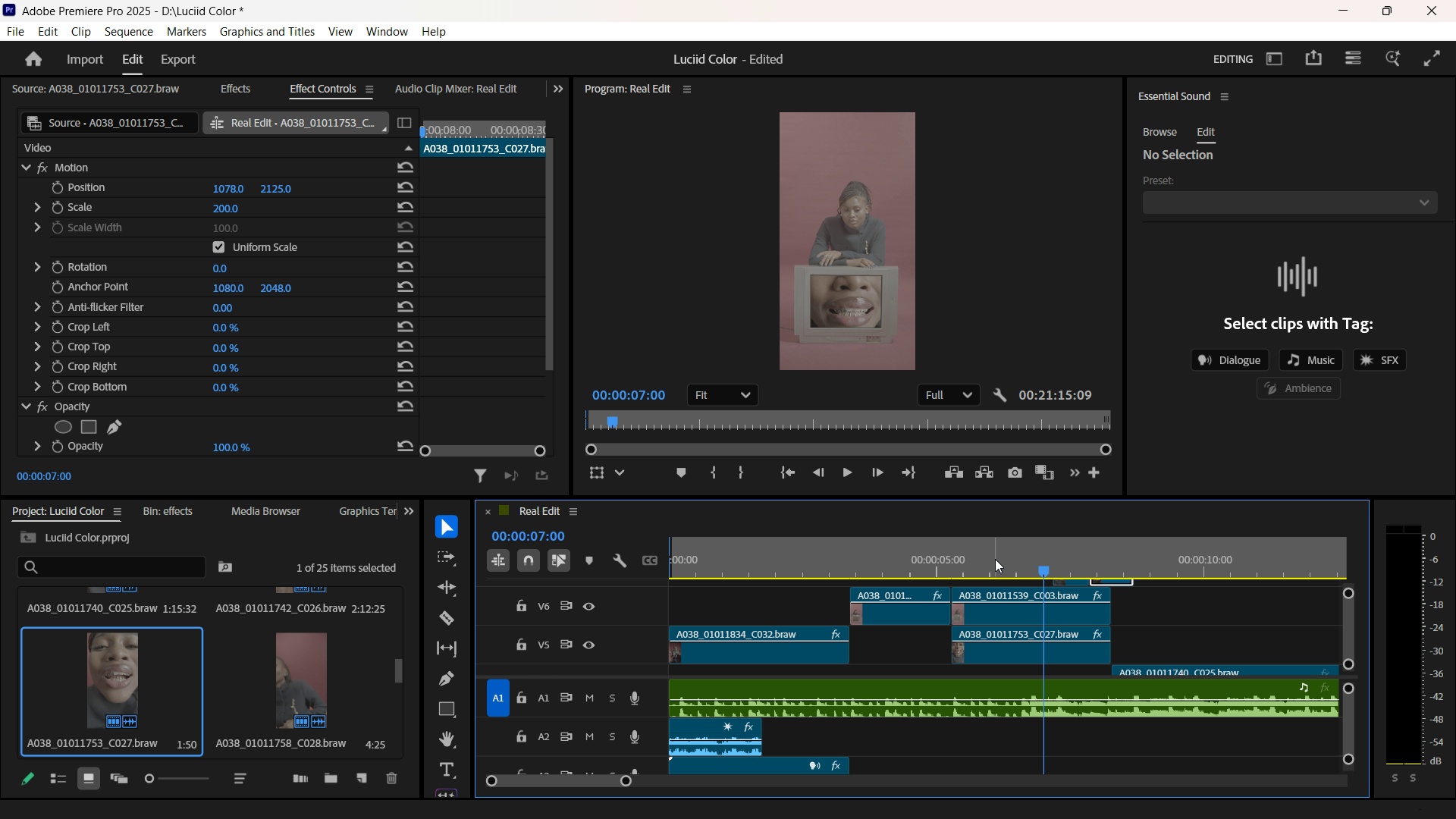 
key(Space)
 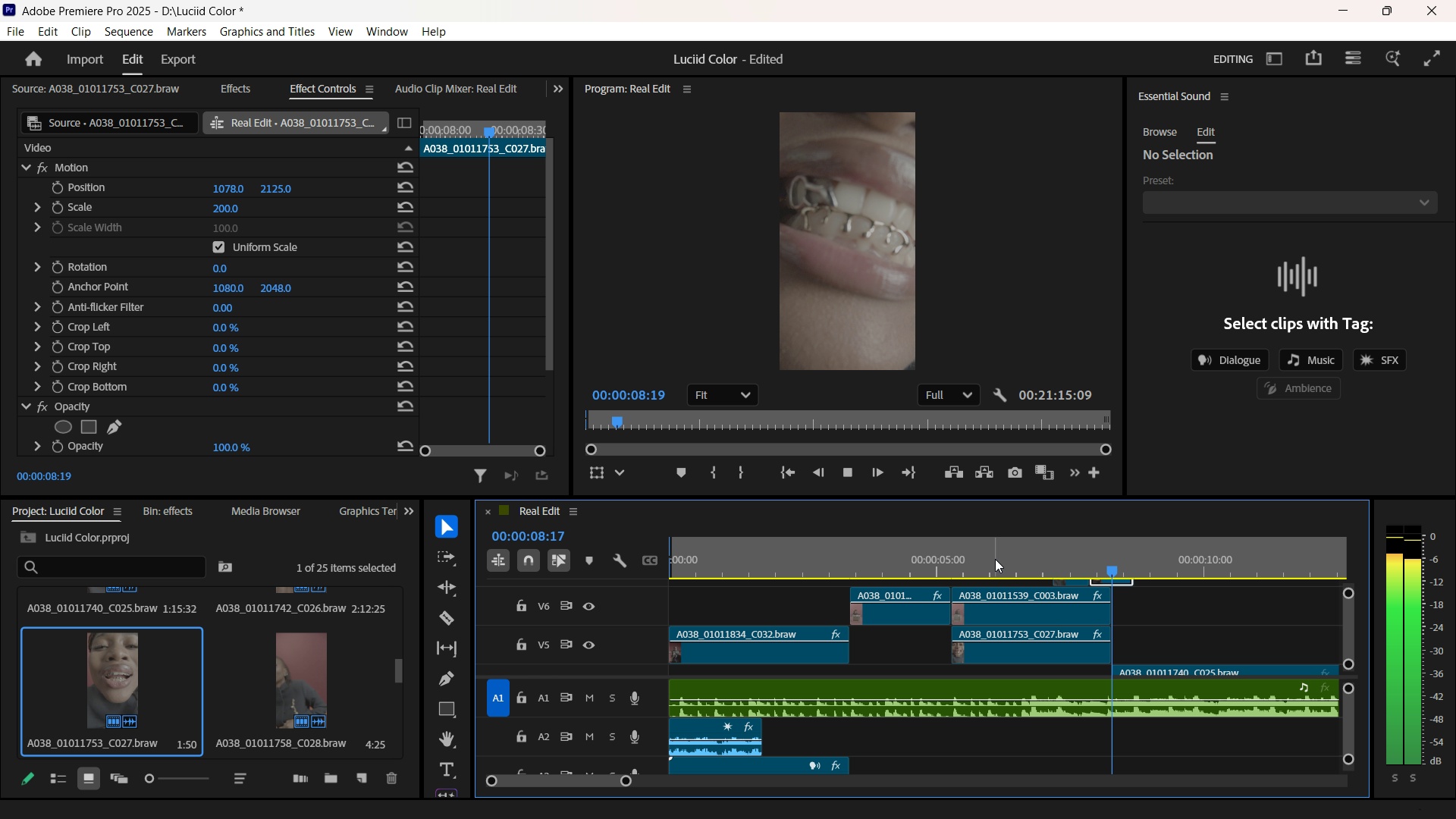 
key(Space)
 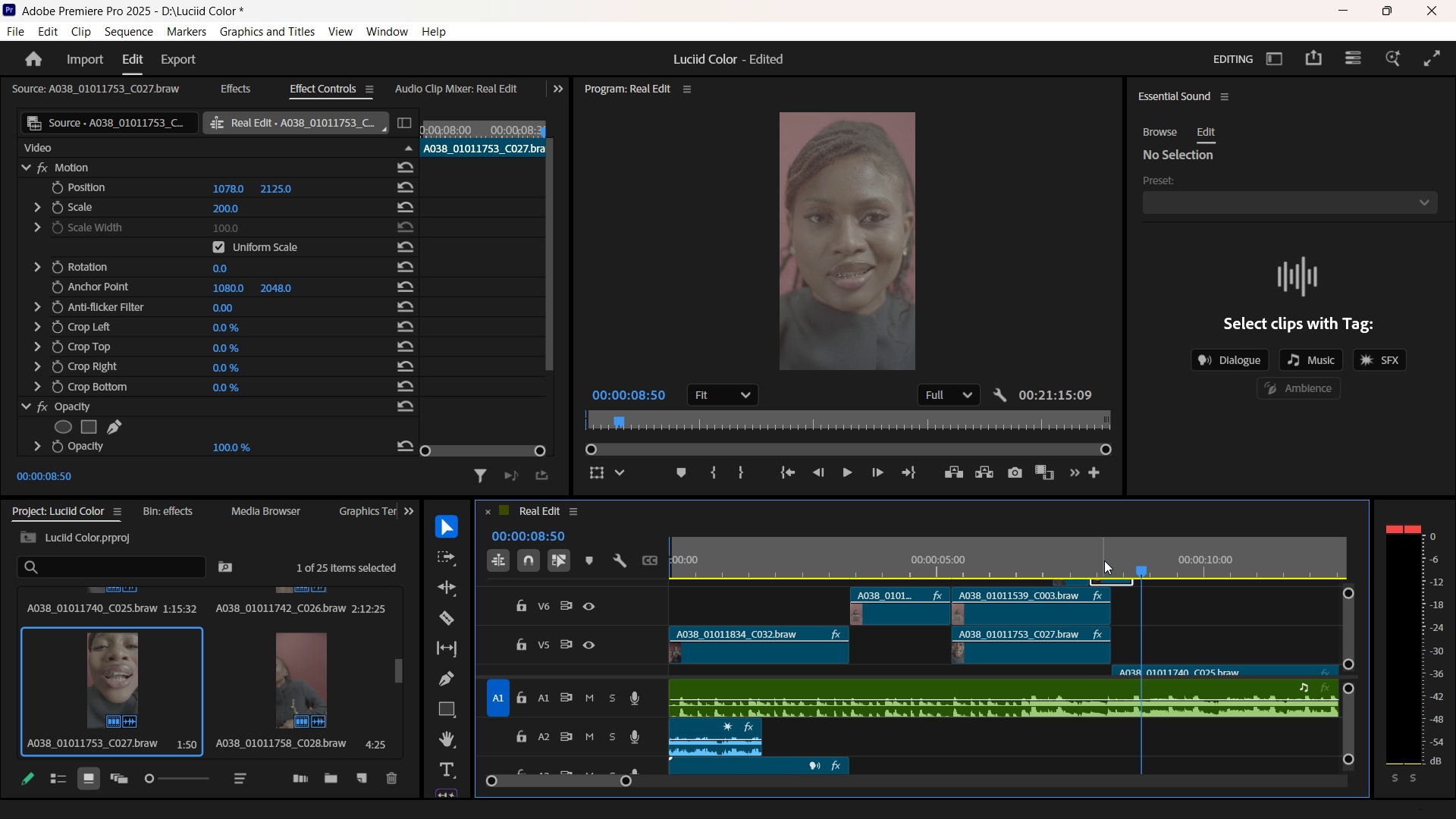 
left_click_drag(start_coordinate=[1119, 554], to_coordinate=[1109, 551])
 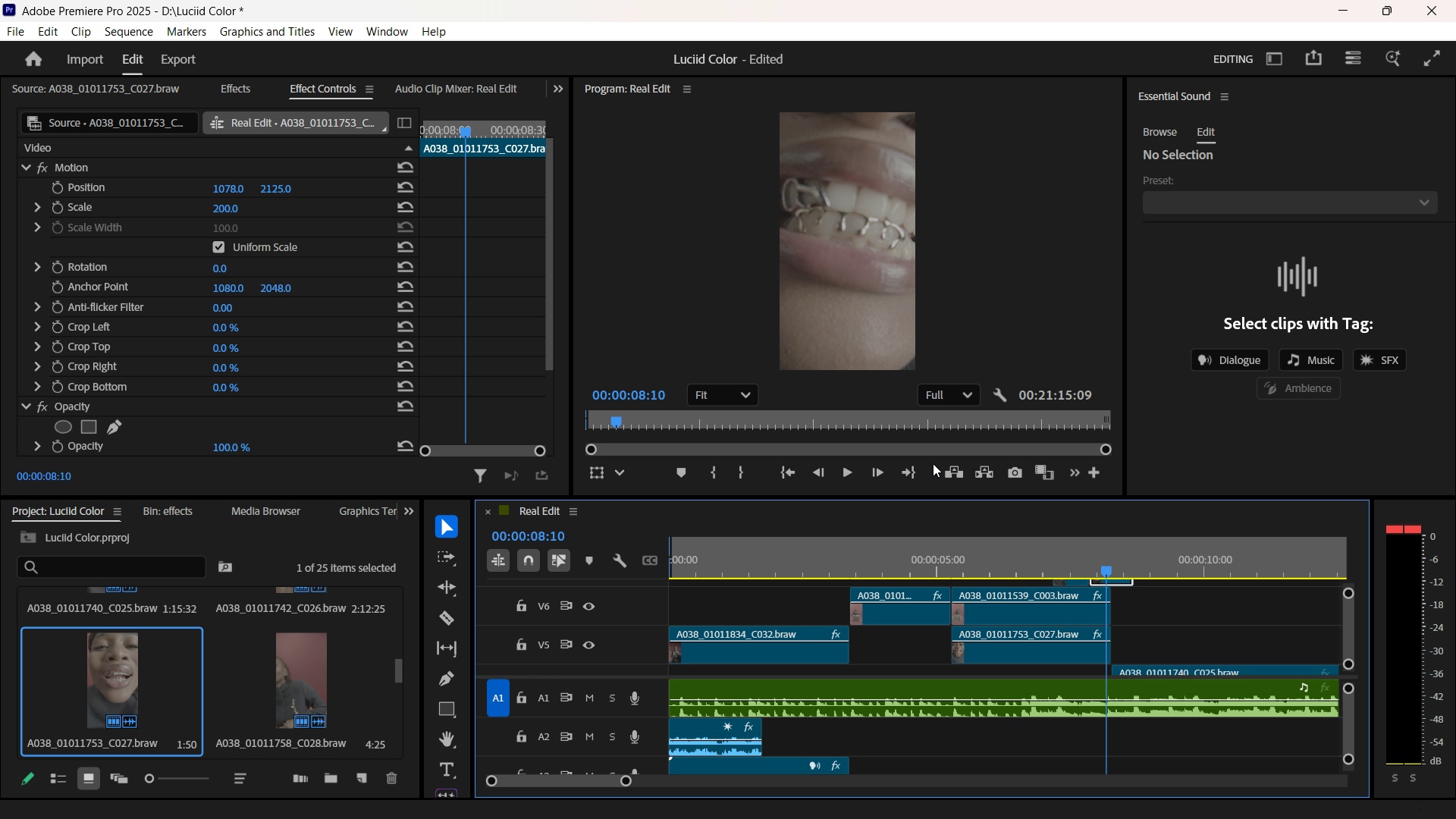 
left_click_drag(start_coordinate=[1081, 557], to_coordinate=[1070, 554])
 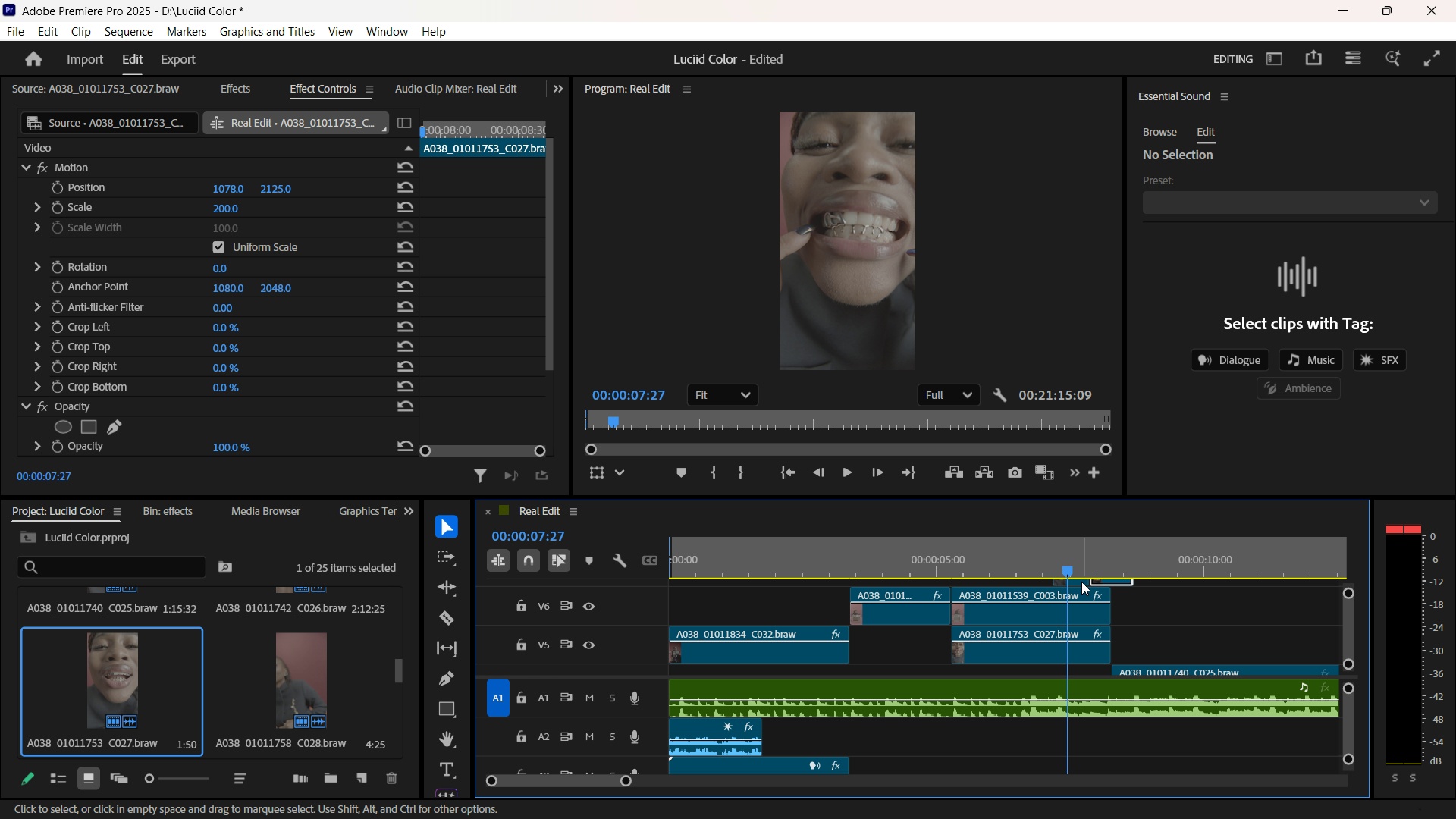 
left_click([1074, 582])
 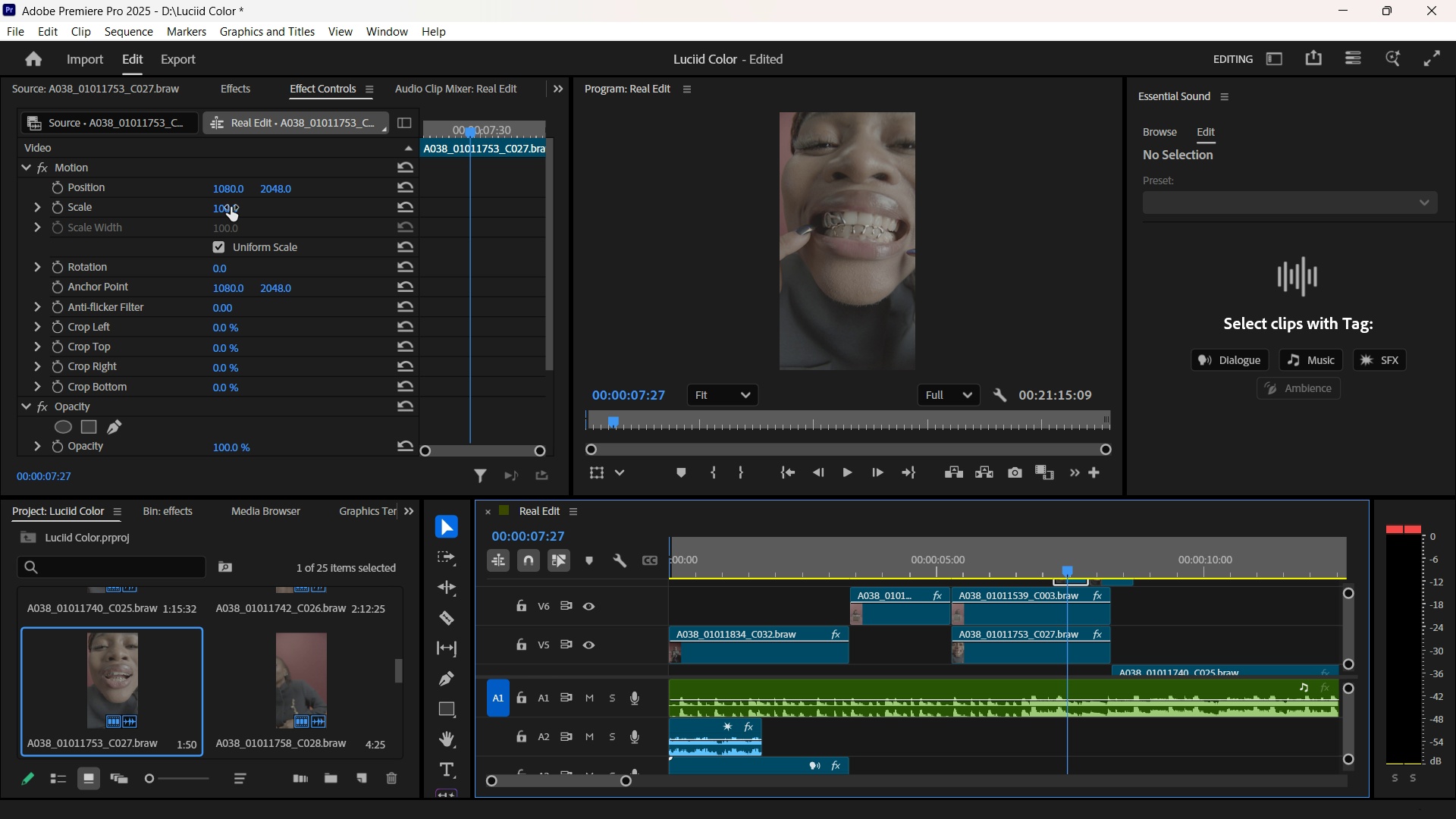 
left_click([231, 214])
 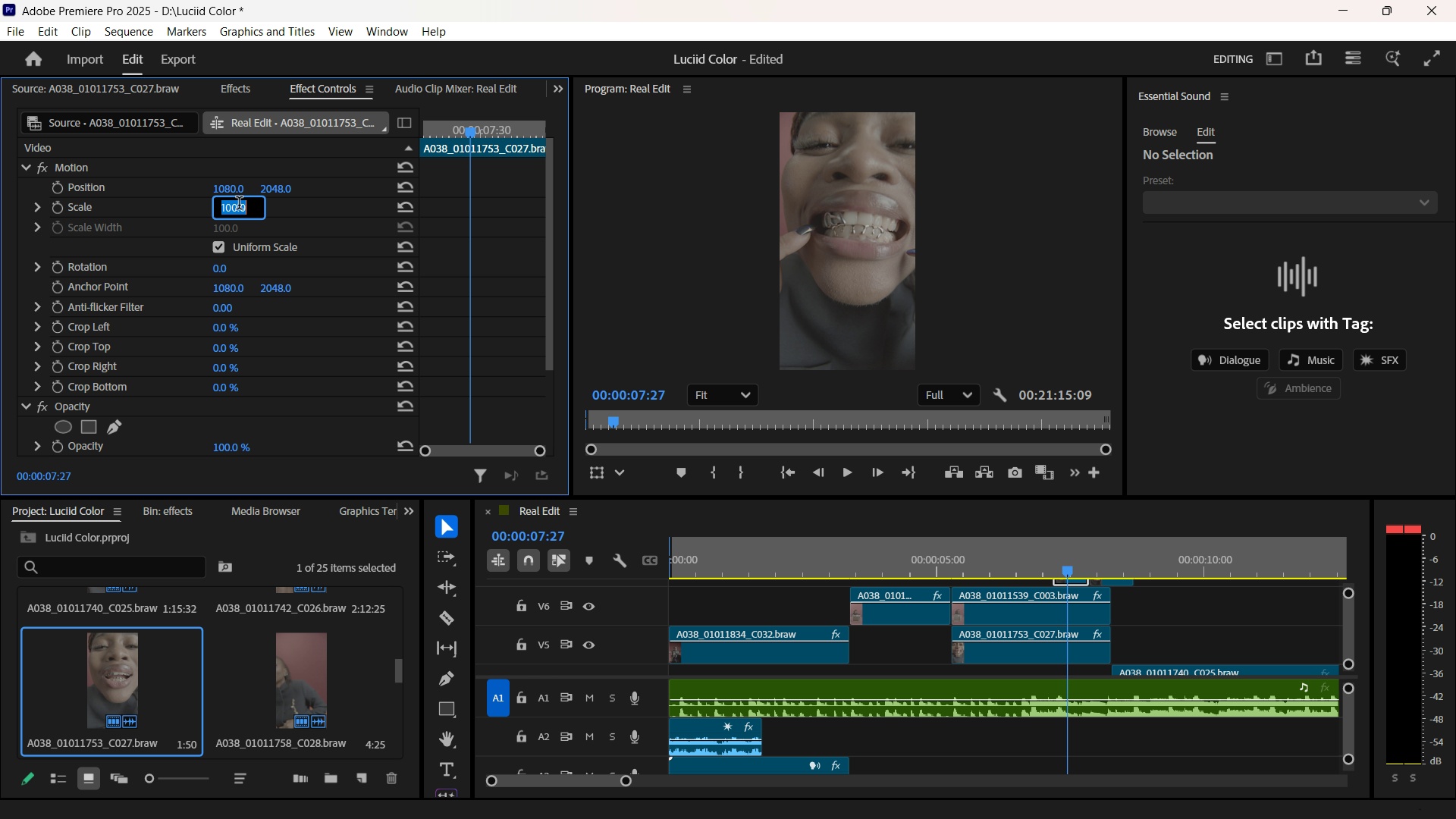 
type(120)
 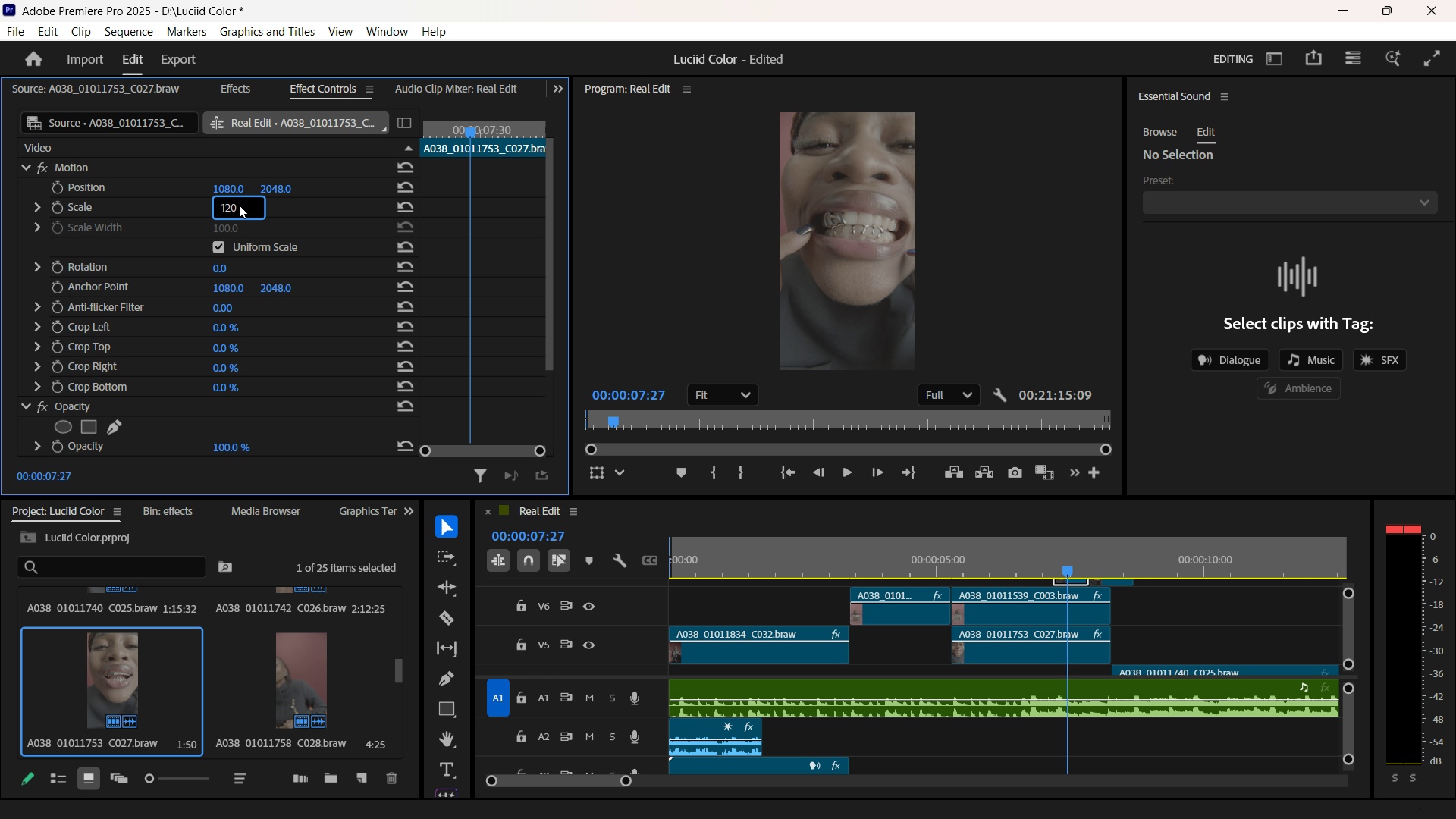 
key(Enter)
 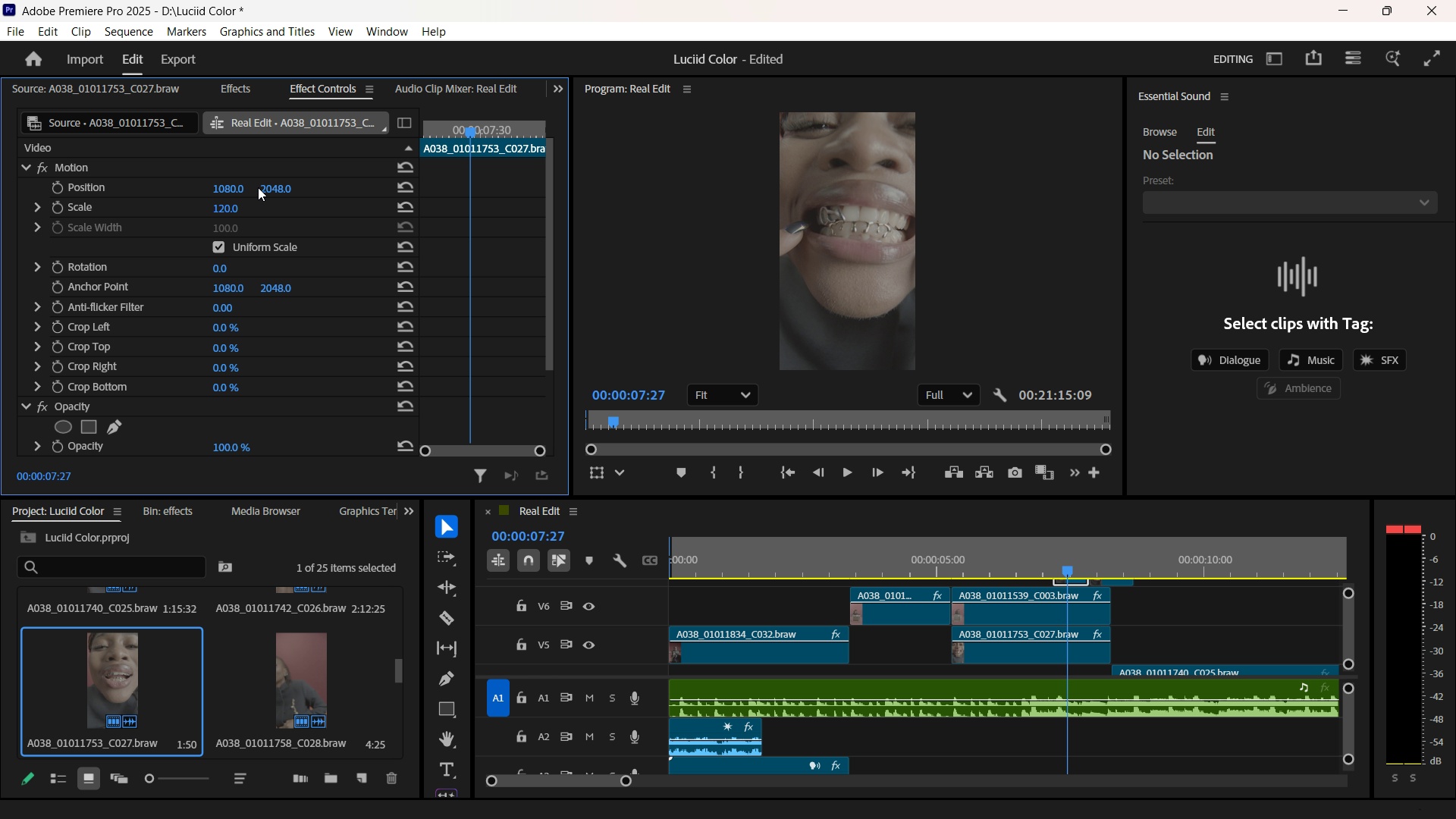 
left_click_drag(start_coordinate=[284, 186], to_coordinate=[654, 187])
 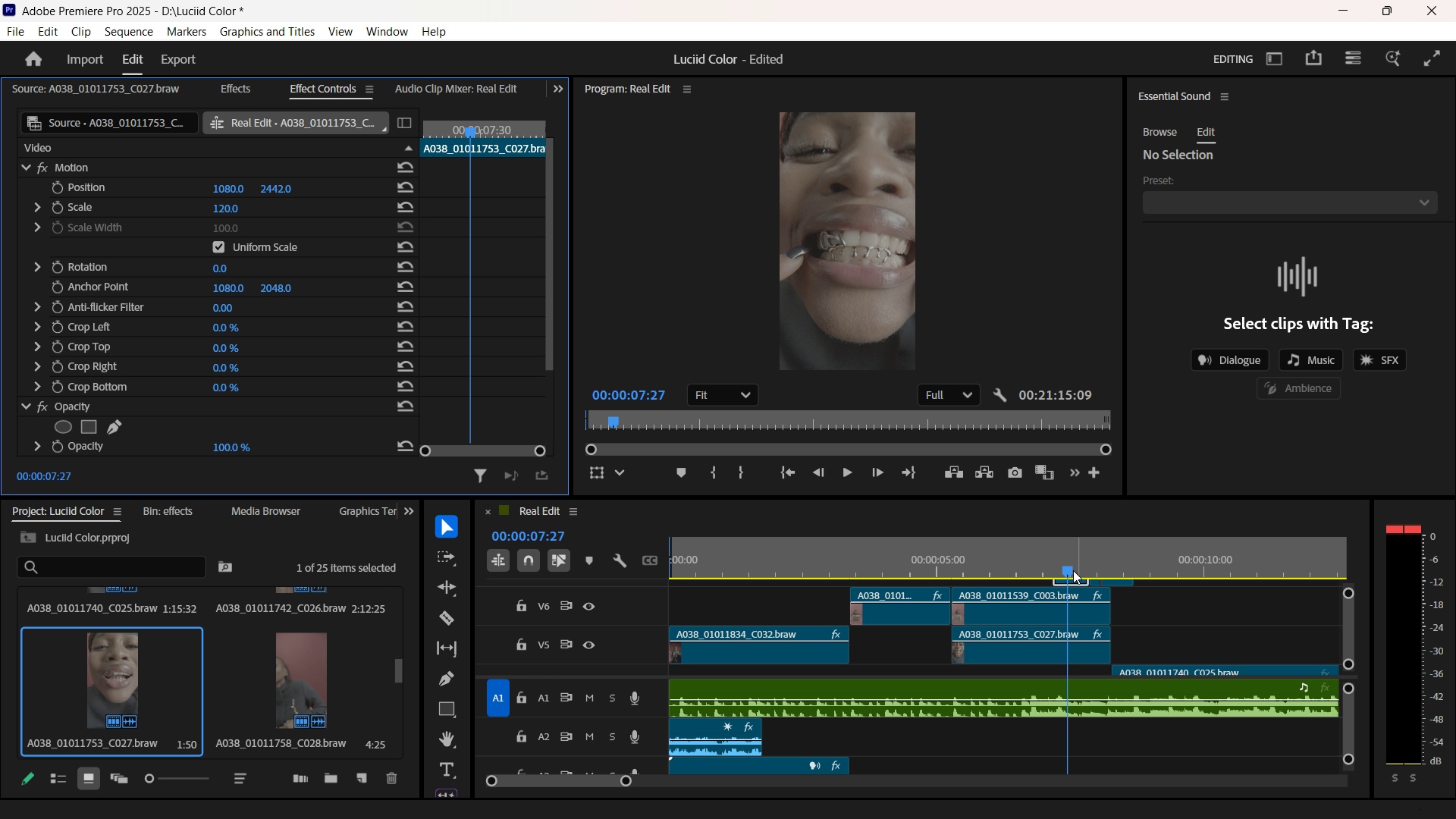 
left_click_drag(start_coordinate=[1060, 557], to_coordinate=[977, 545])
 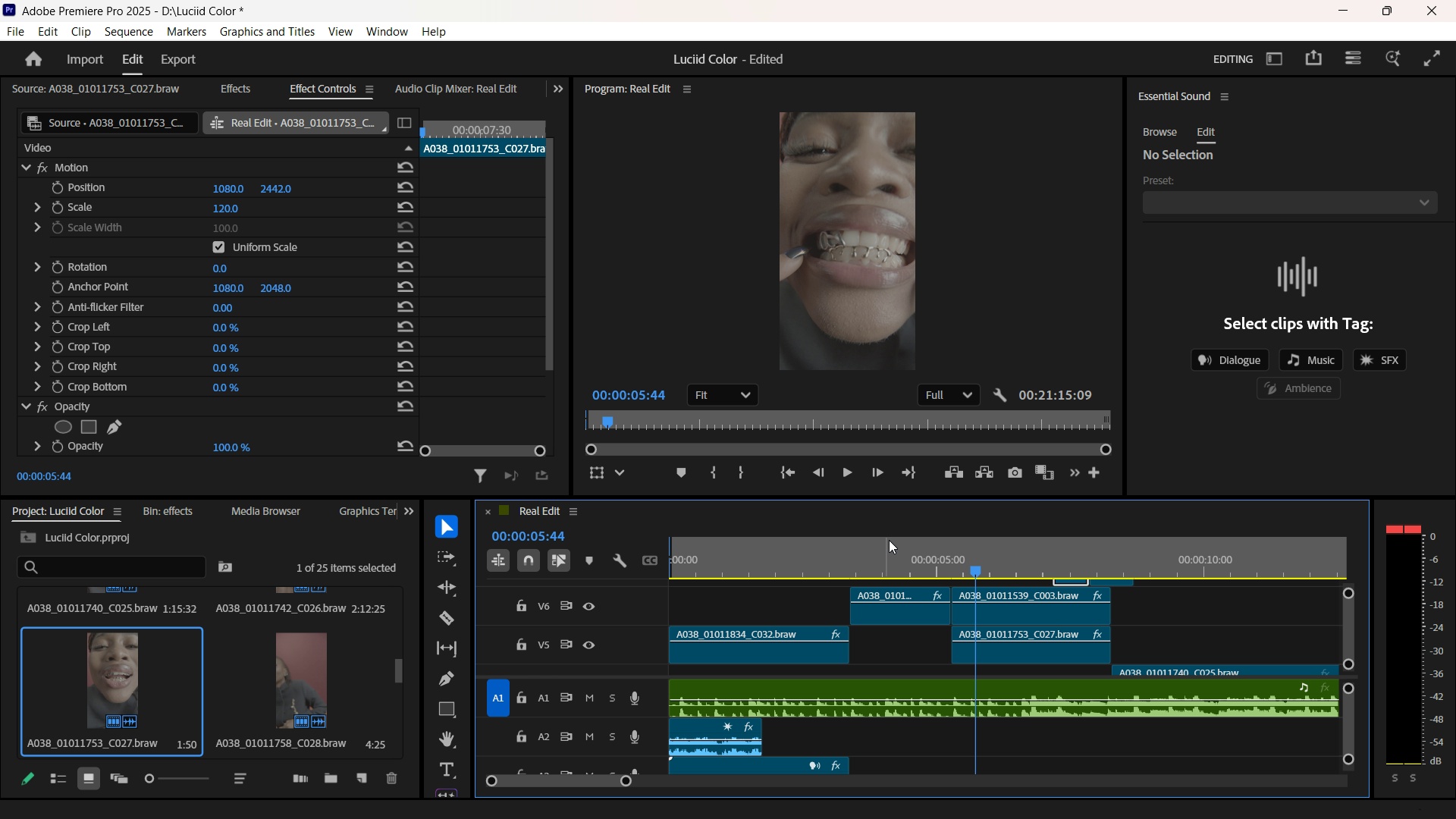 
key(Space)
 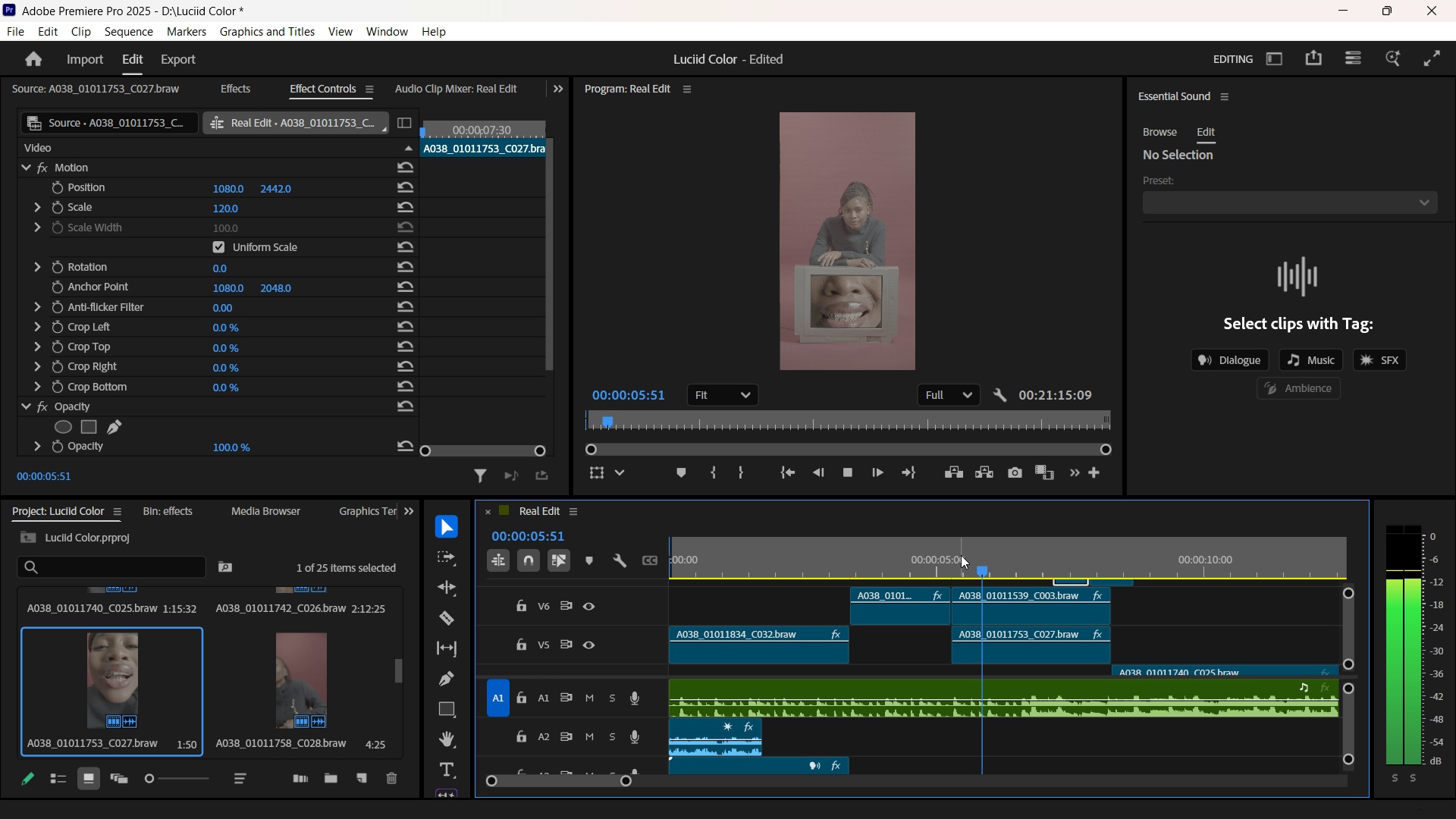 
key(Space)
 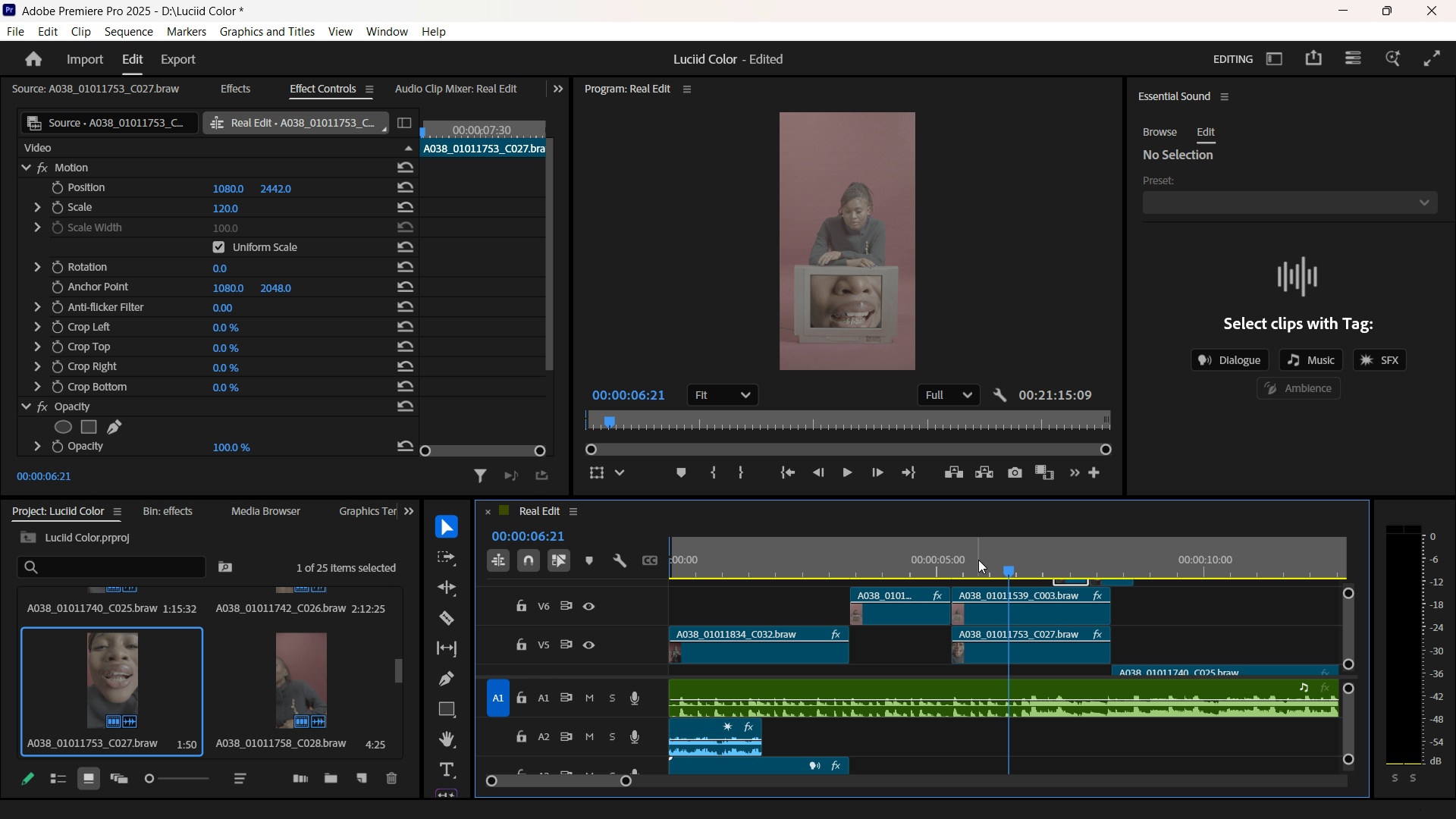 
key(Space)
 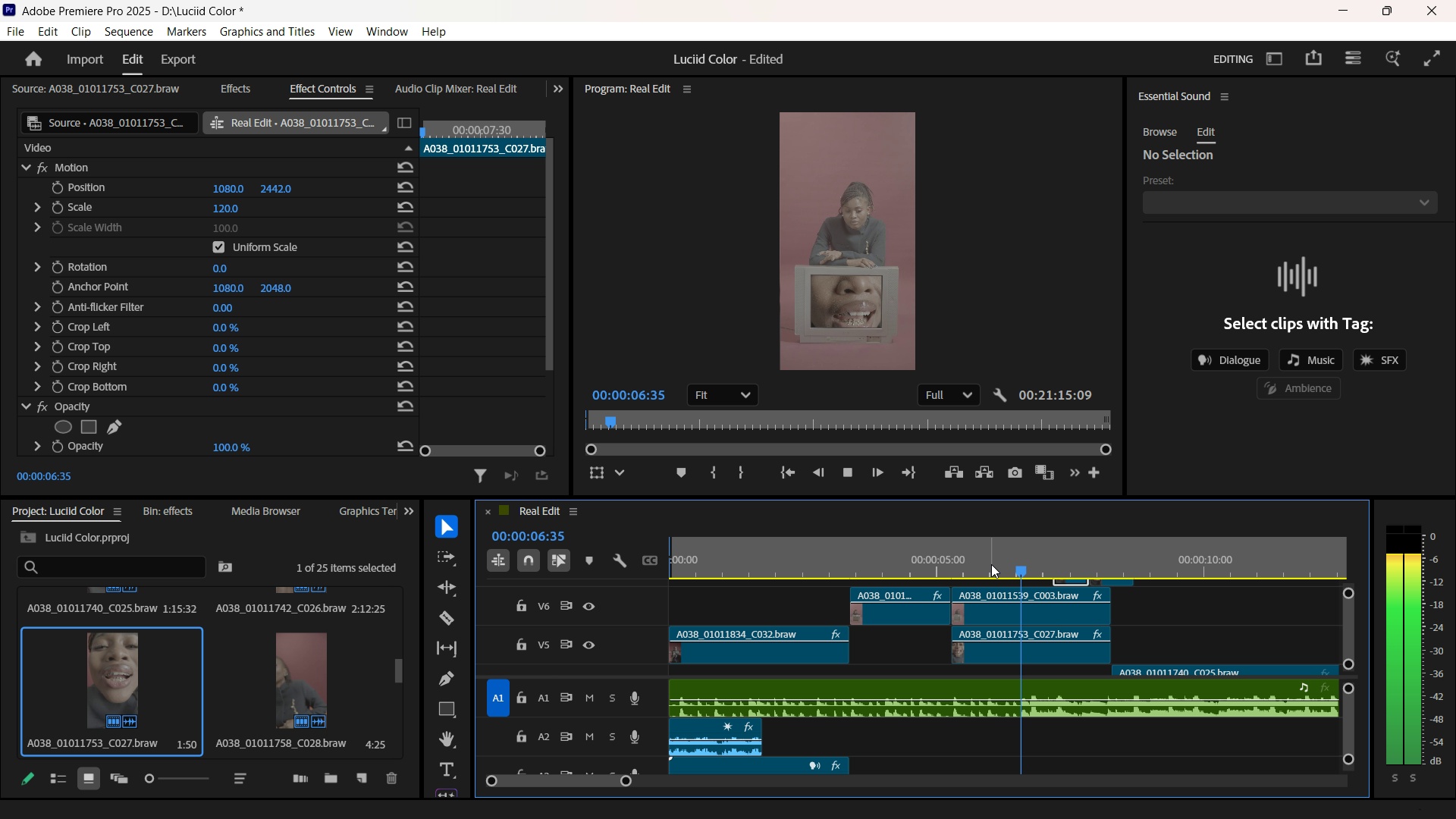 
key(Space)
 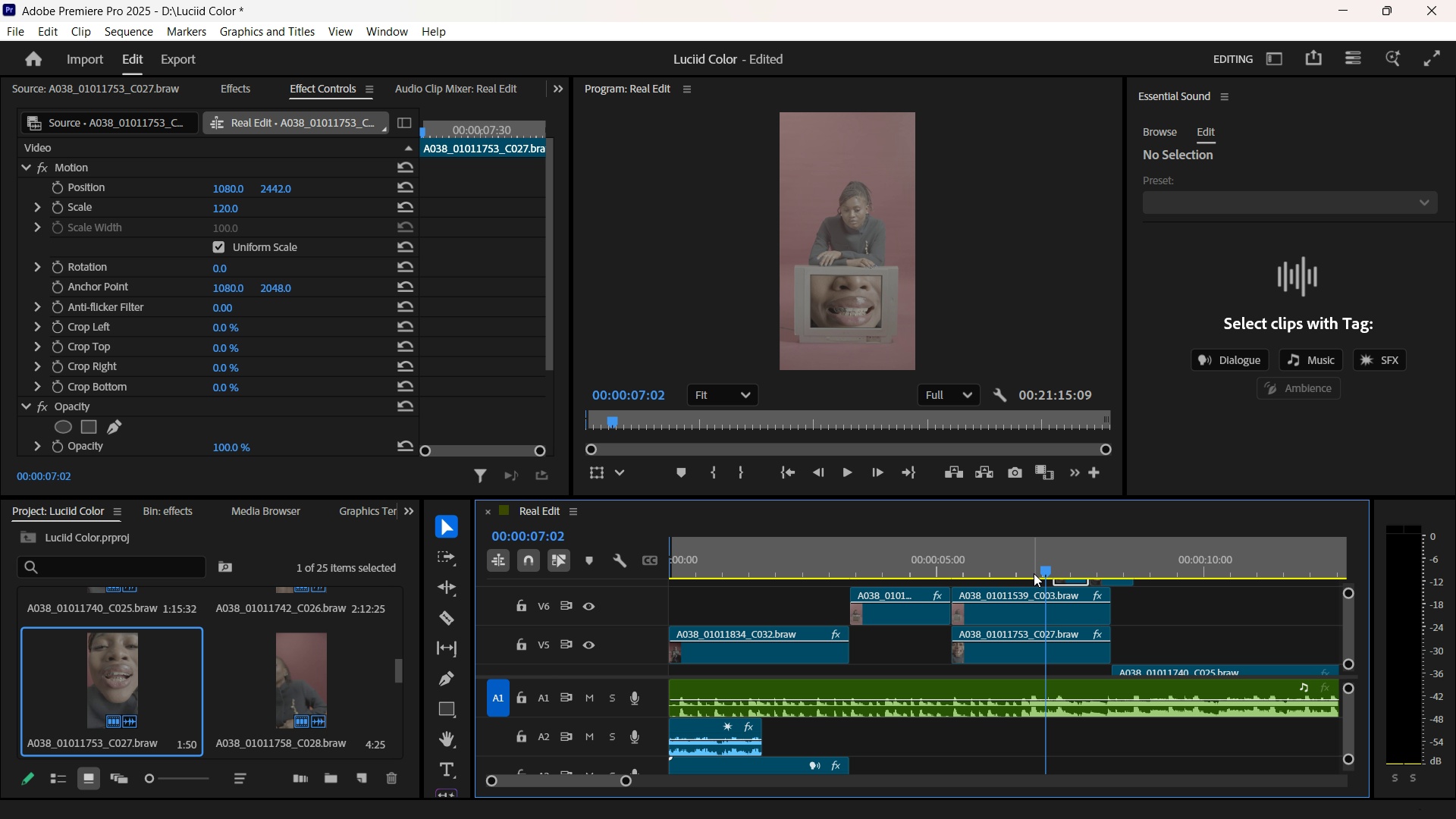 
key(Space)
 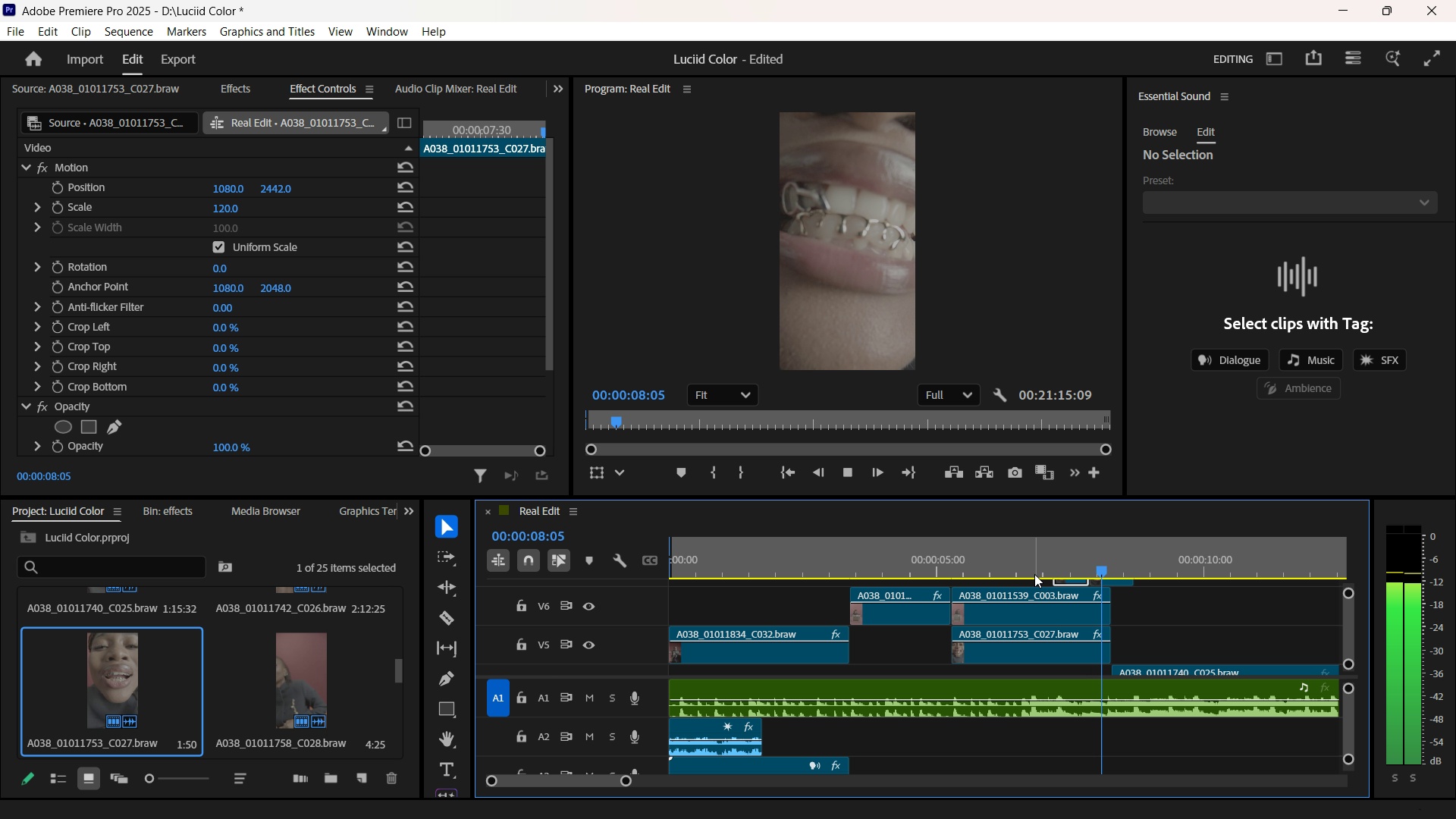 
key(Space)
 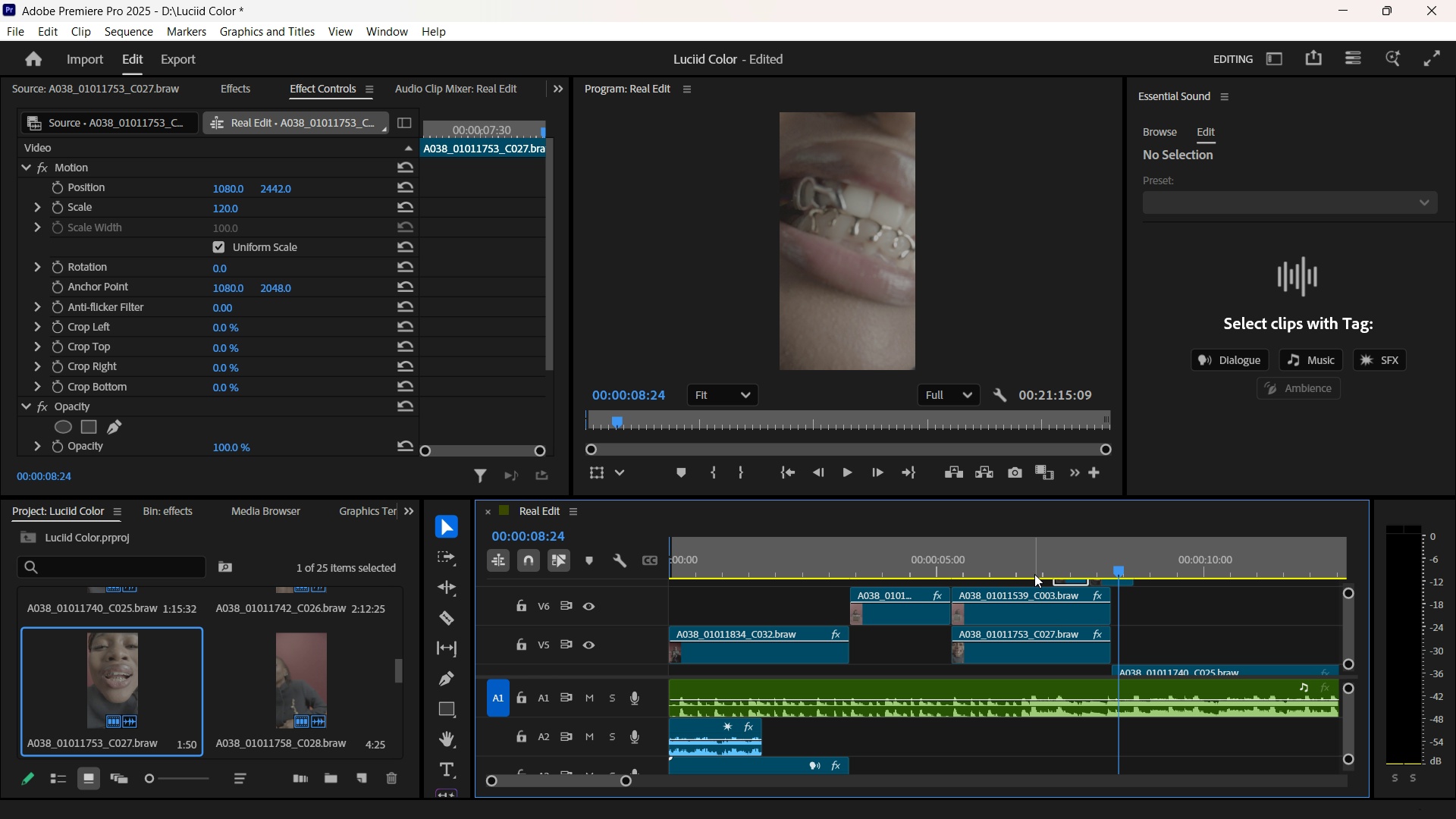 
key(Space)
 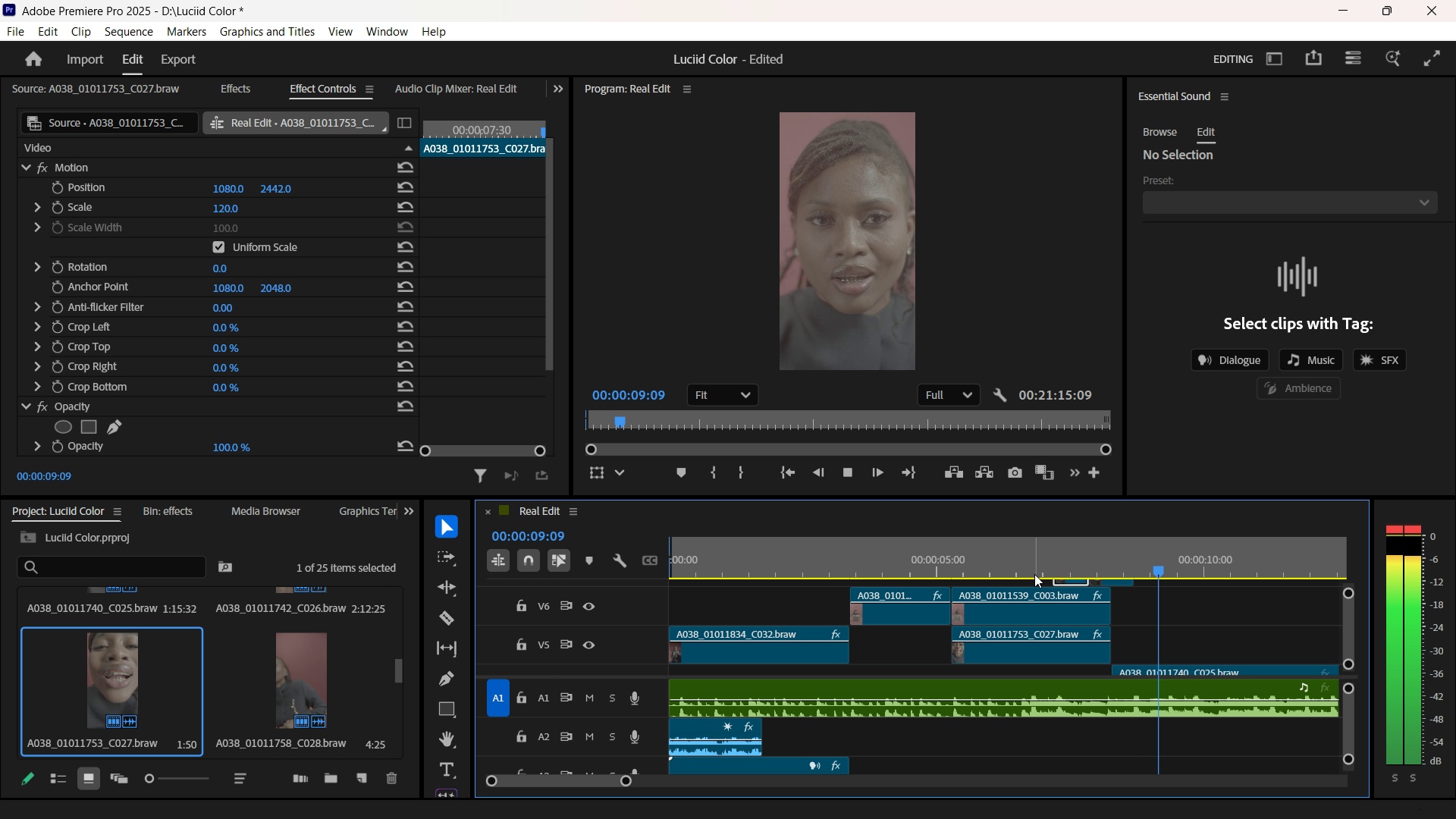 
key(Space)
 